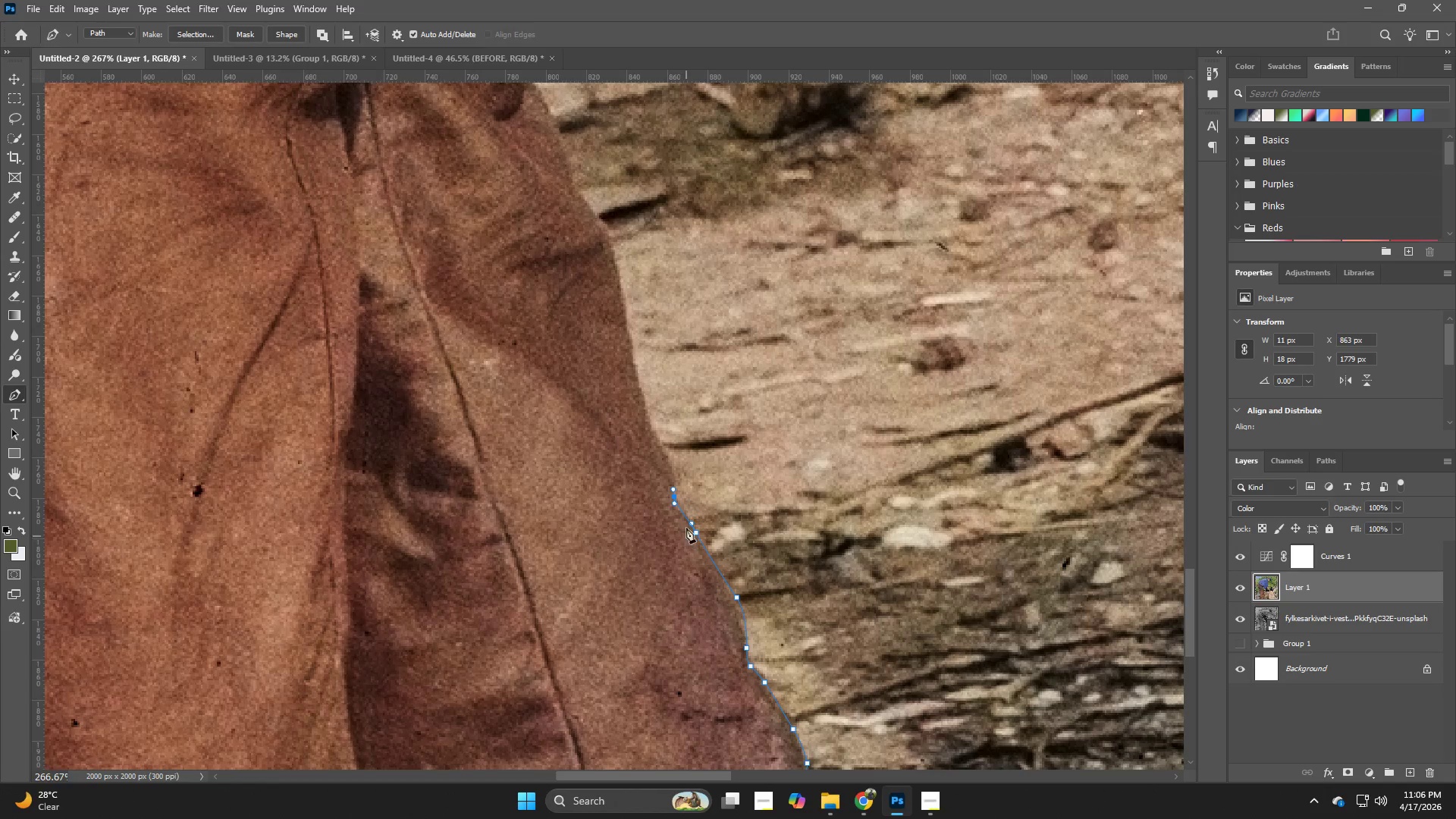 
hold_key(key=Z, duration=0.62)
 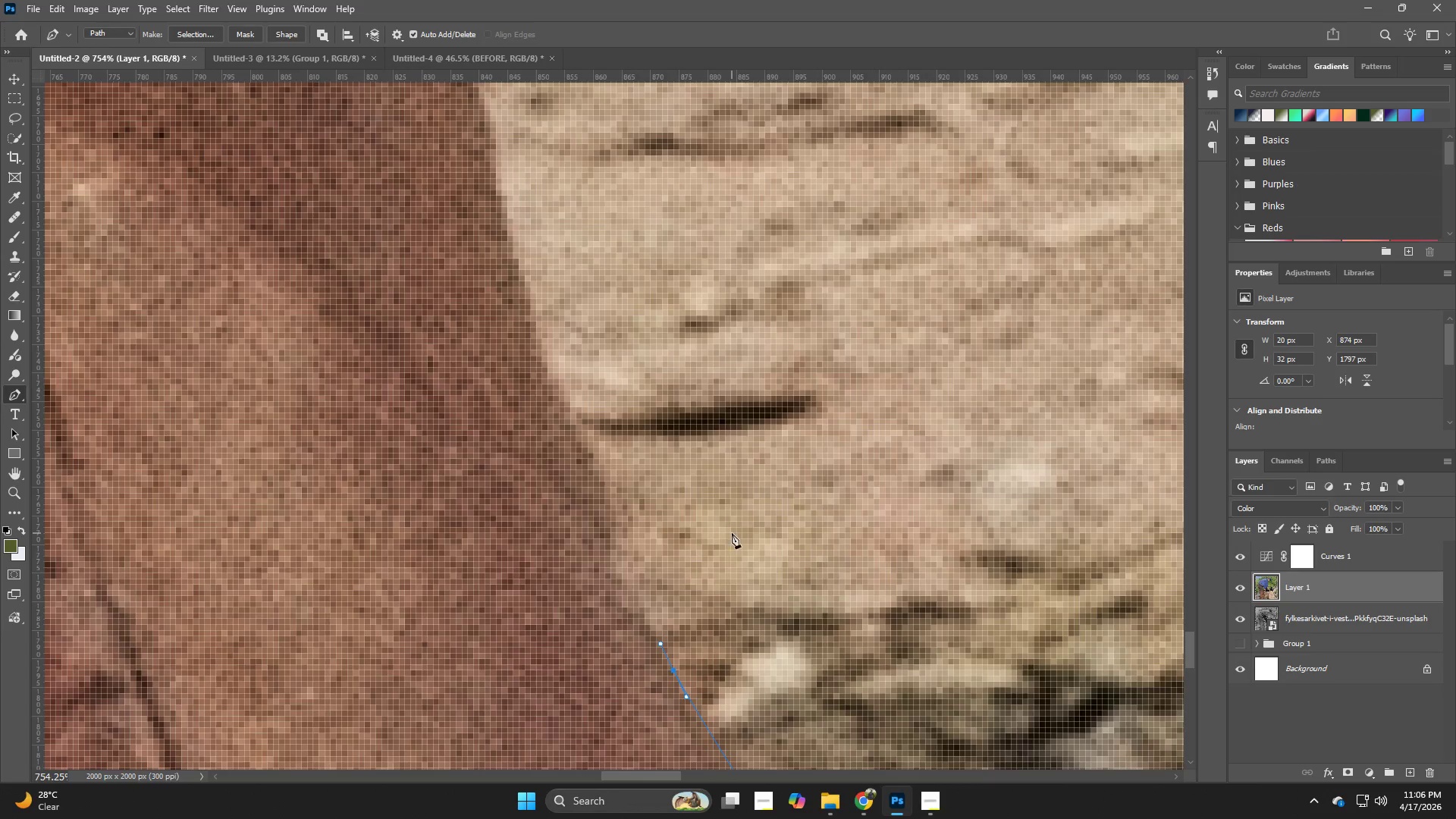 
left_click_drag(start_coordinate=[708, 458], to_coordinate=[774, 511])
 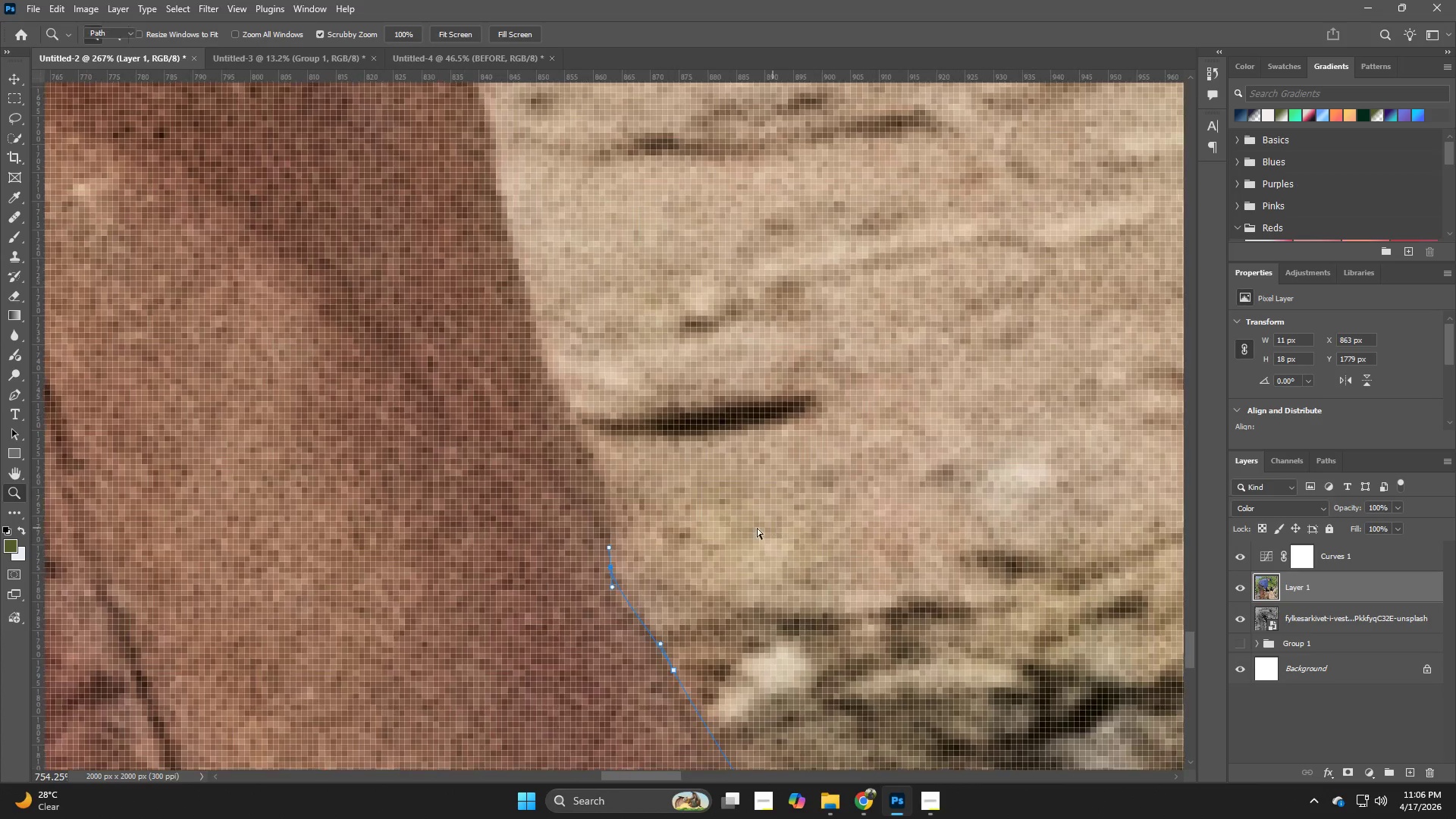 
key(Control+Z)
 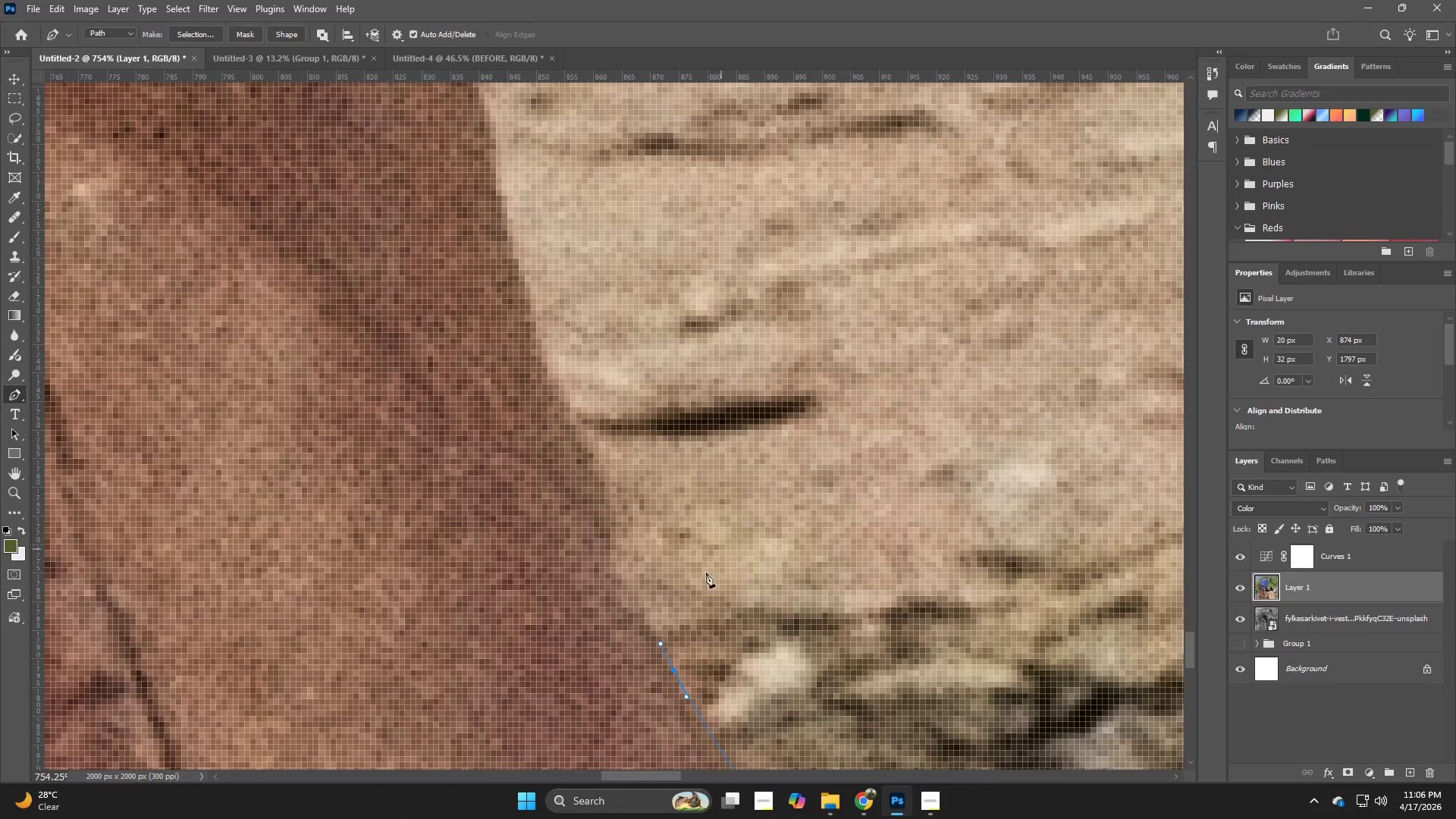 
key(P)
 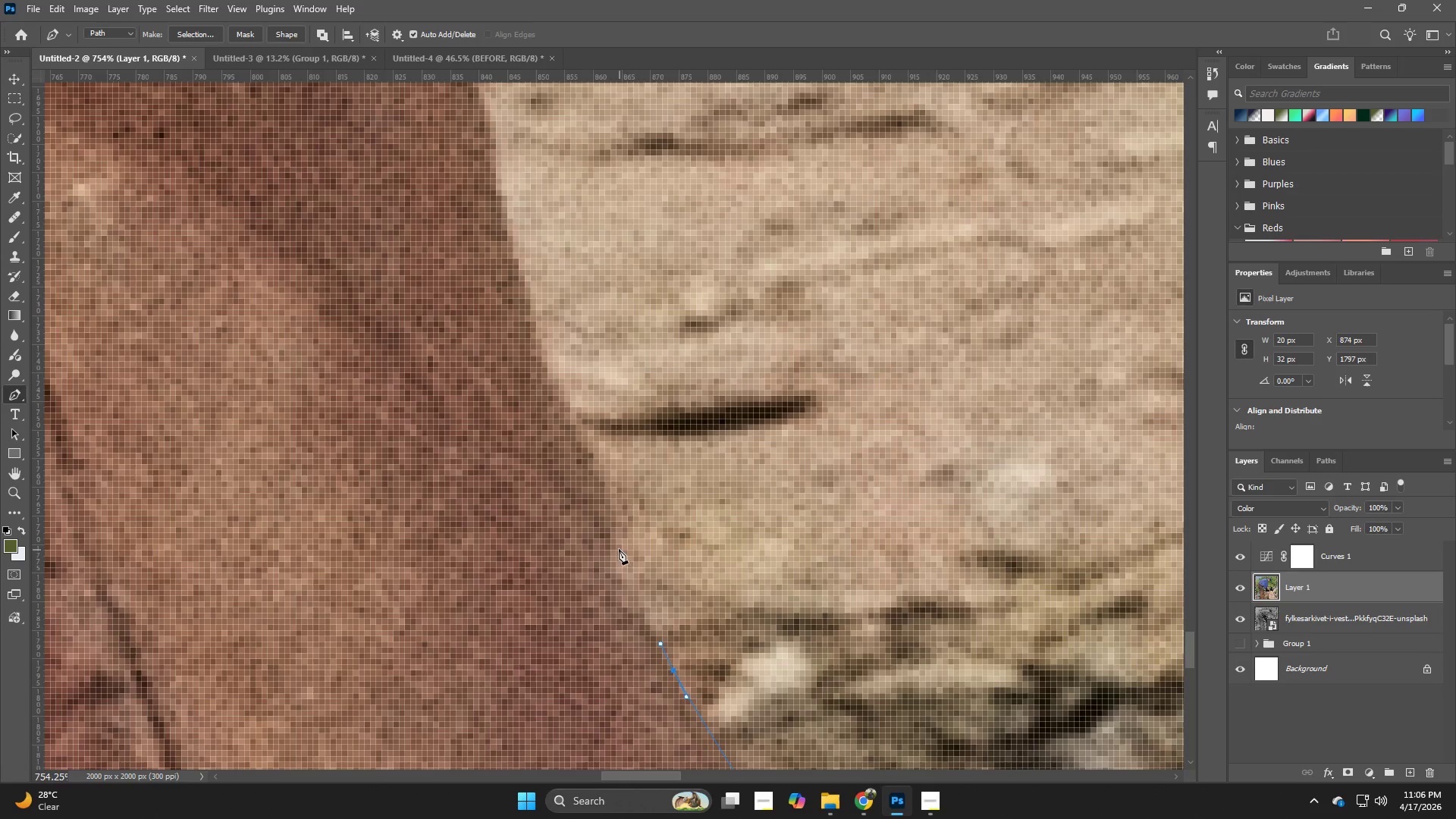 
left_click_drag(start_coordinate=[613, 544], to_coordinate=[613, 504])
 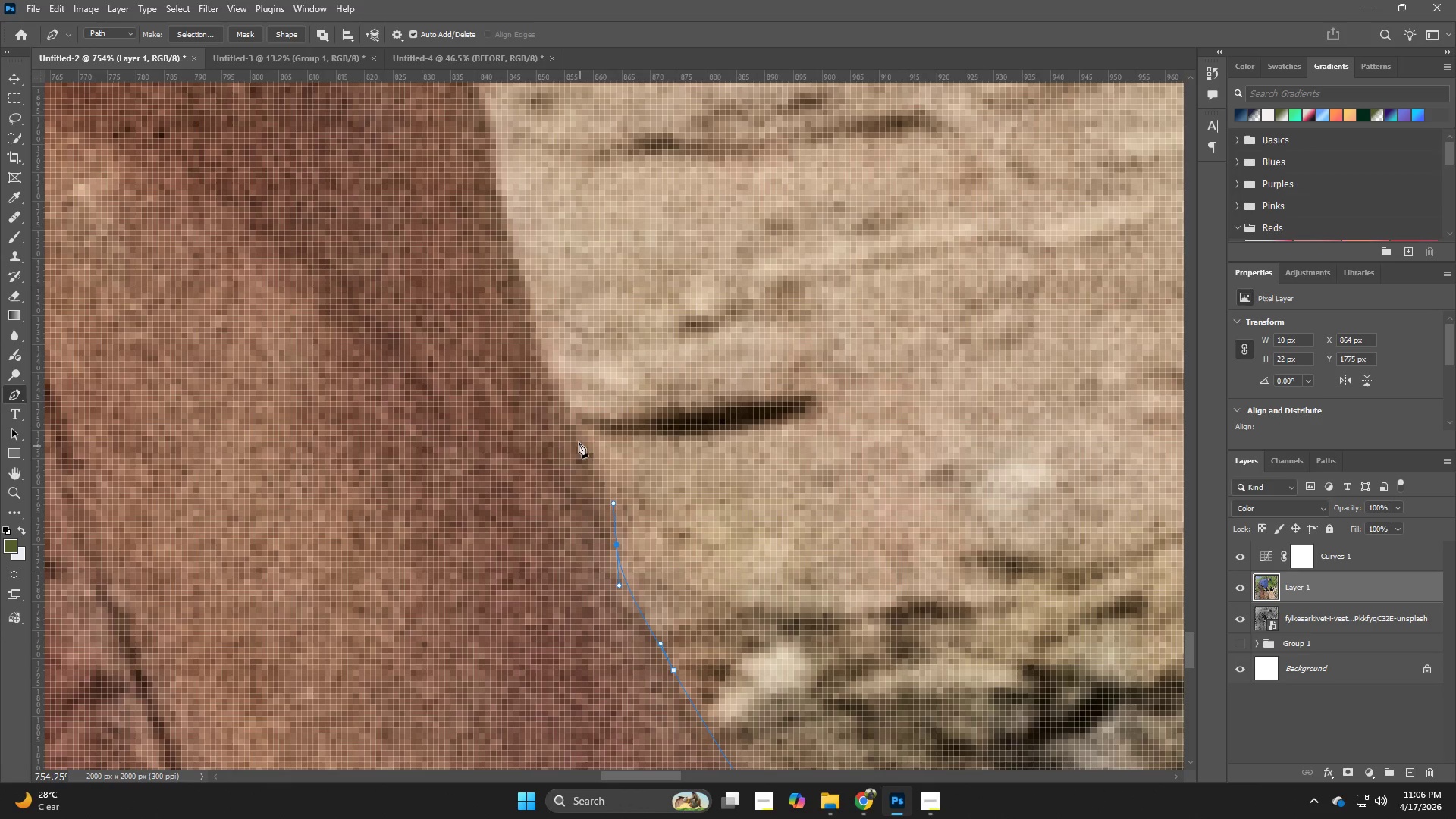 
left_click_drag(start_coordinate=[573, 424], to_coordinate=[544, 371])
 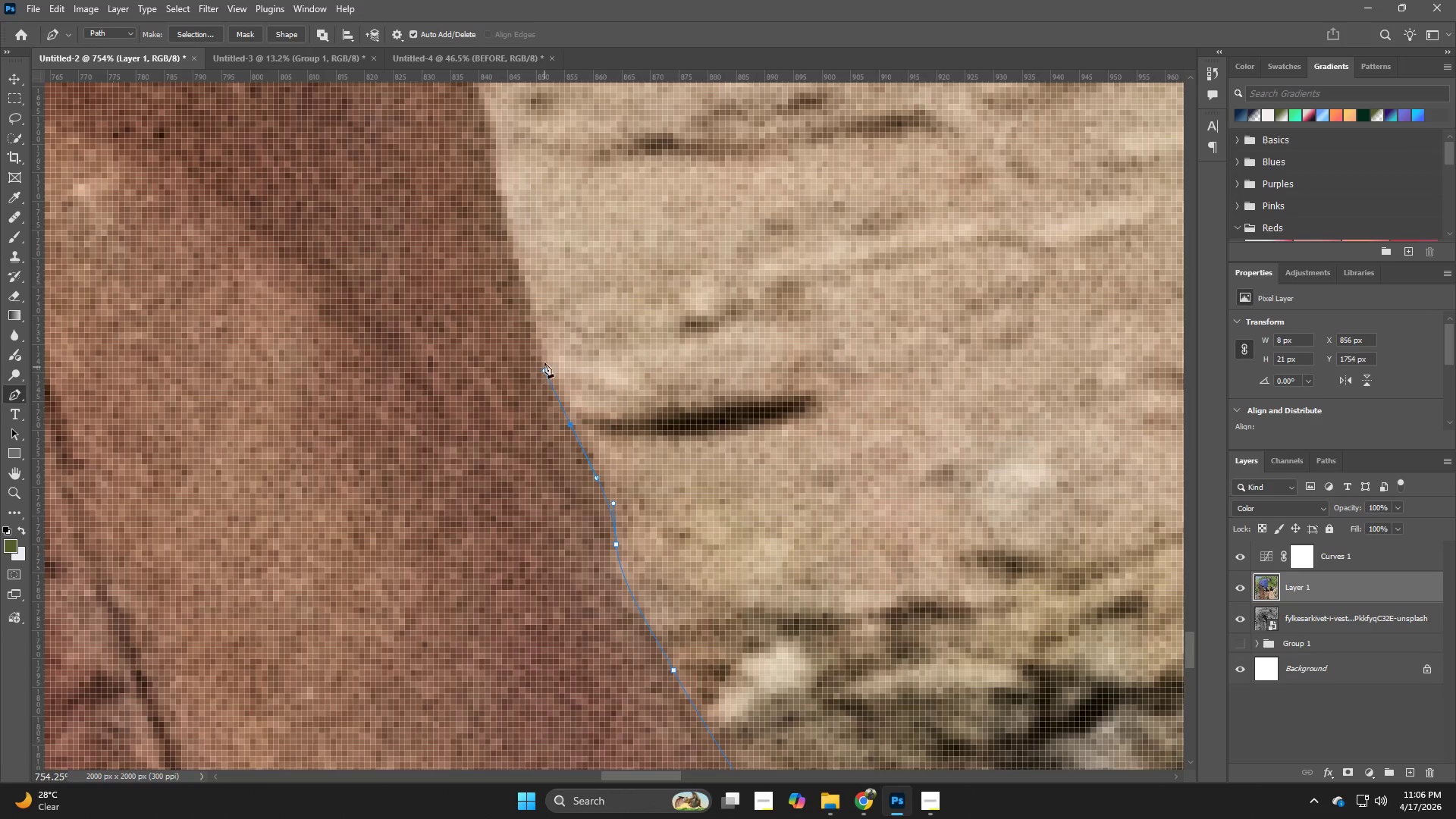 
key(Space)
 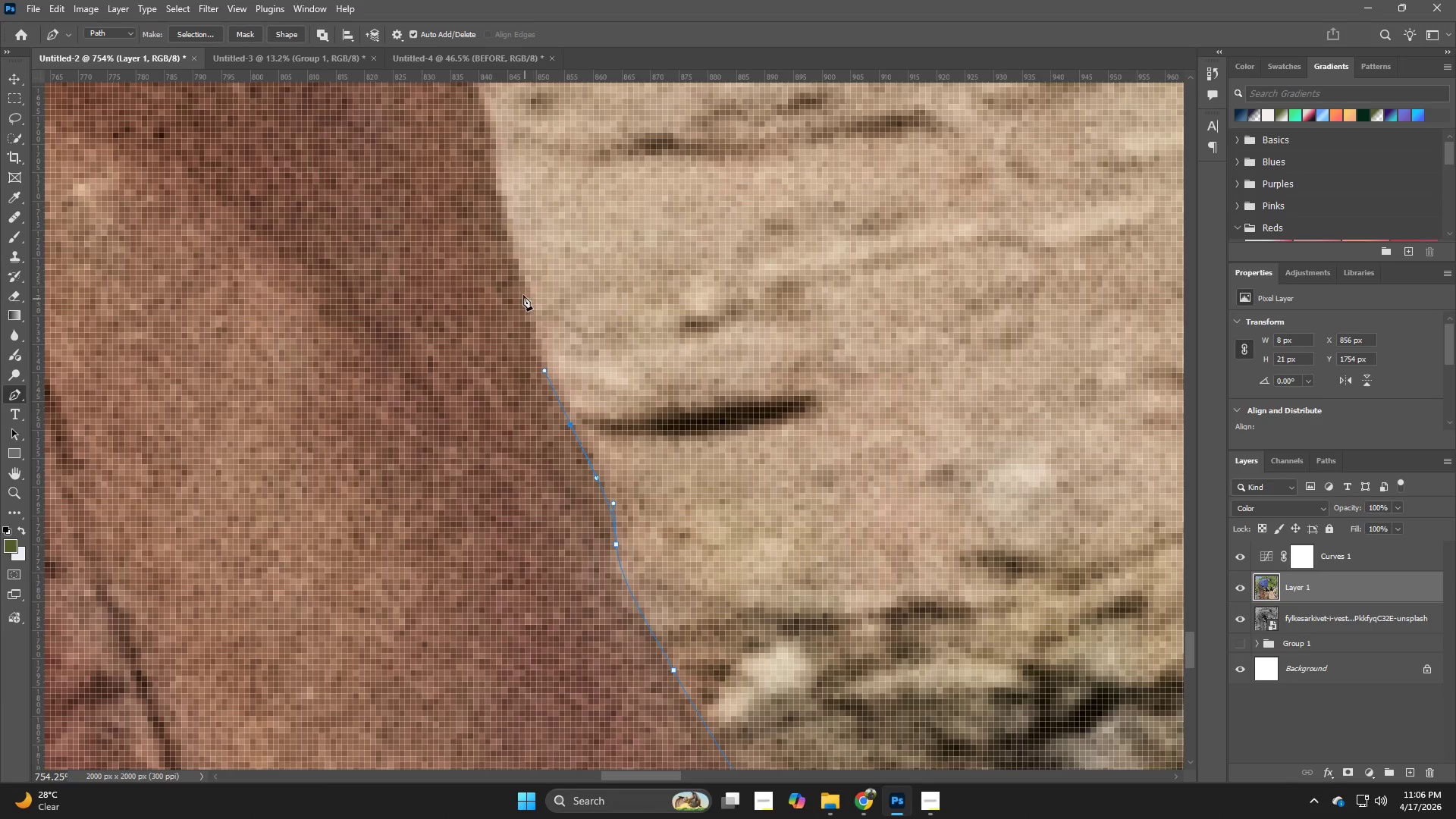 
left_click_drag(start_coordinate=[522, 290], to_coordinate=[508, 242])
 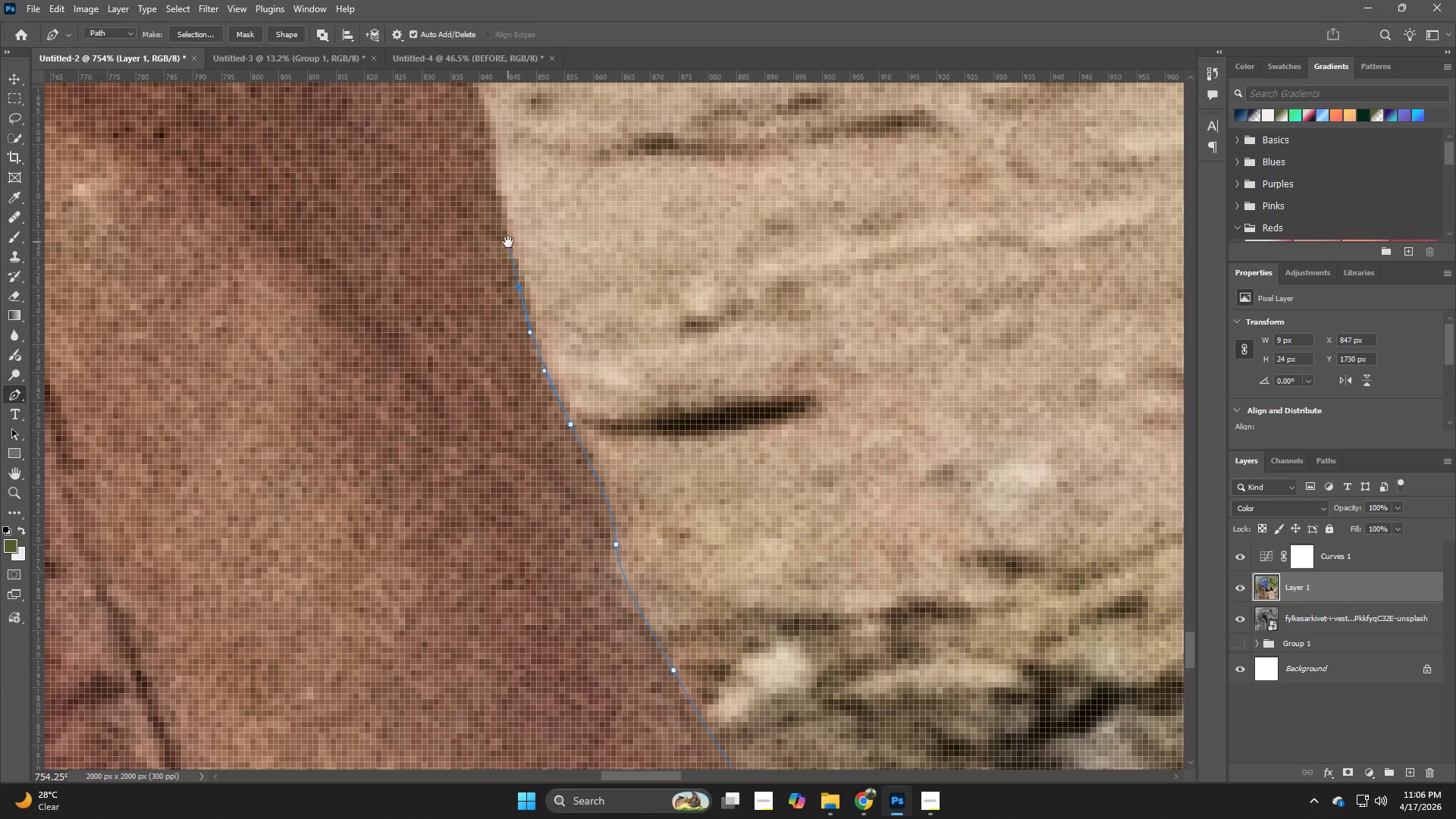 
hold_key(key=Space, duration=0.62)
 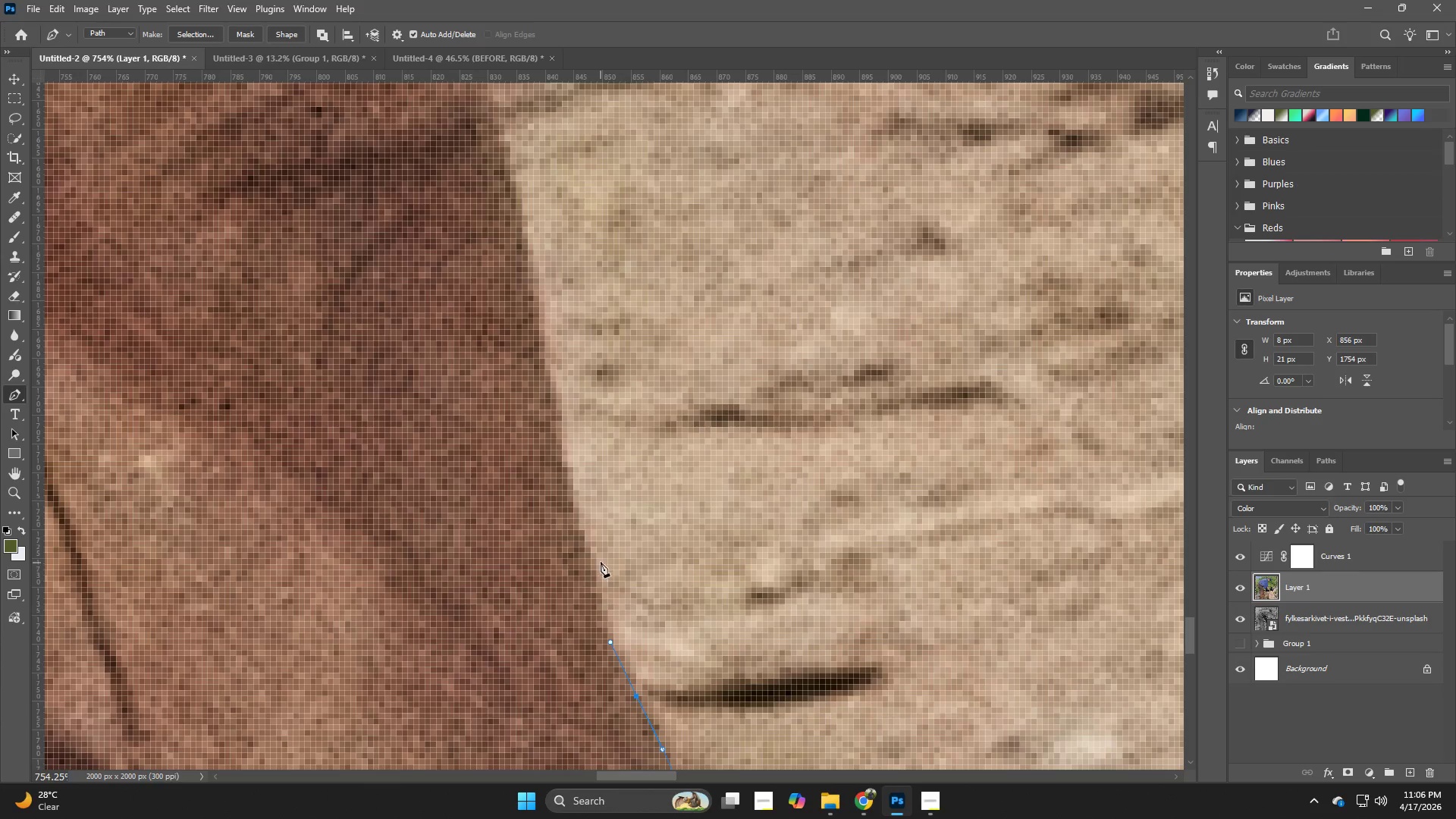 
left_click_drag(start_coordinate=[510, 253], to_coordinate=[571, 507])
 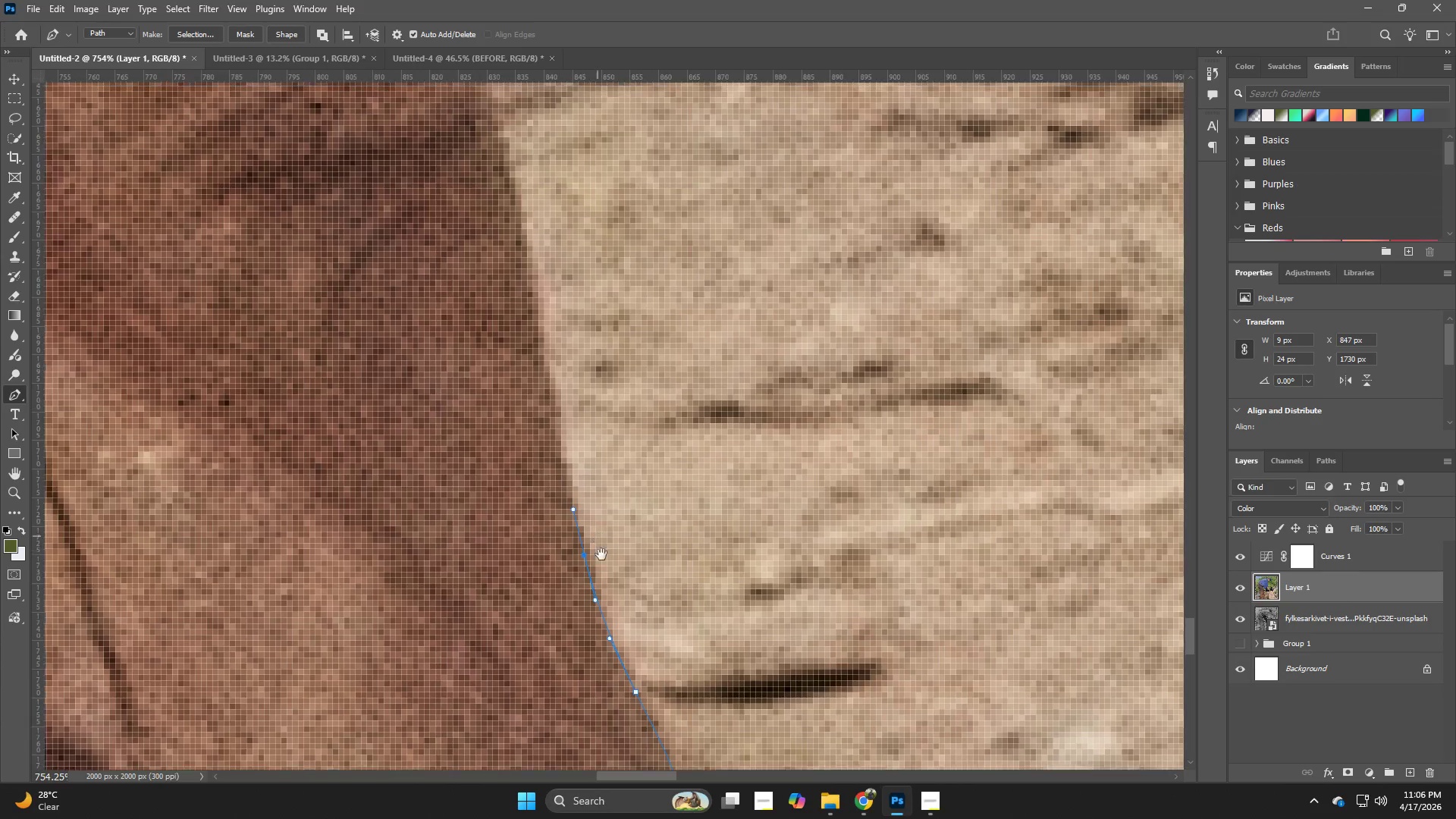 
key(Control+ControlLeft)
 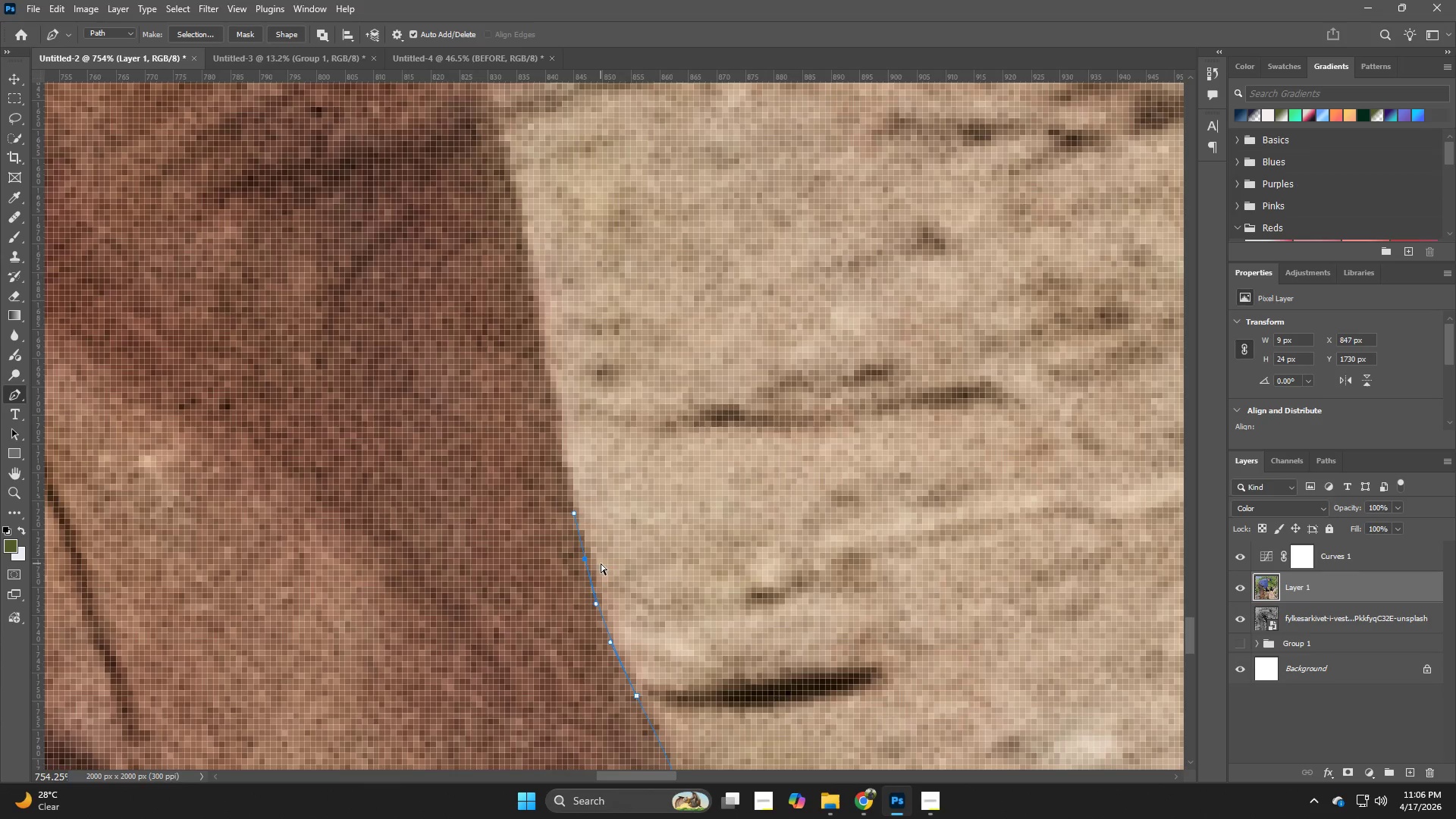 
key(Control+Z)
 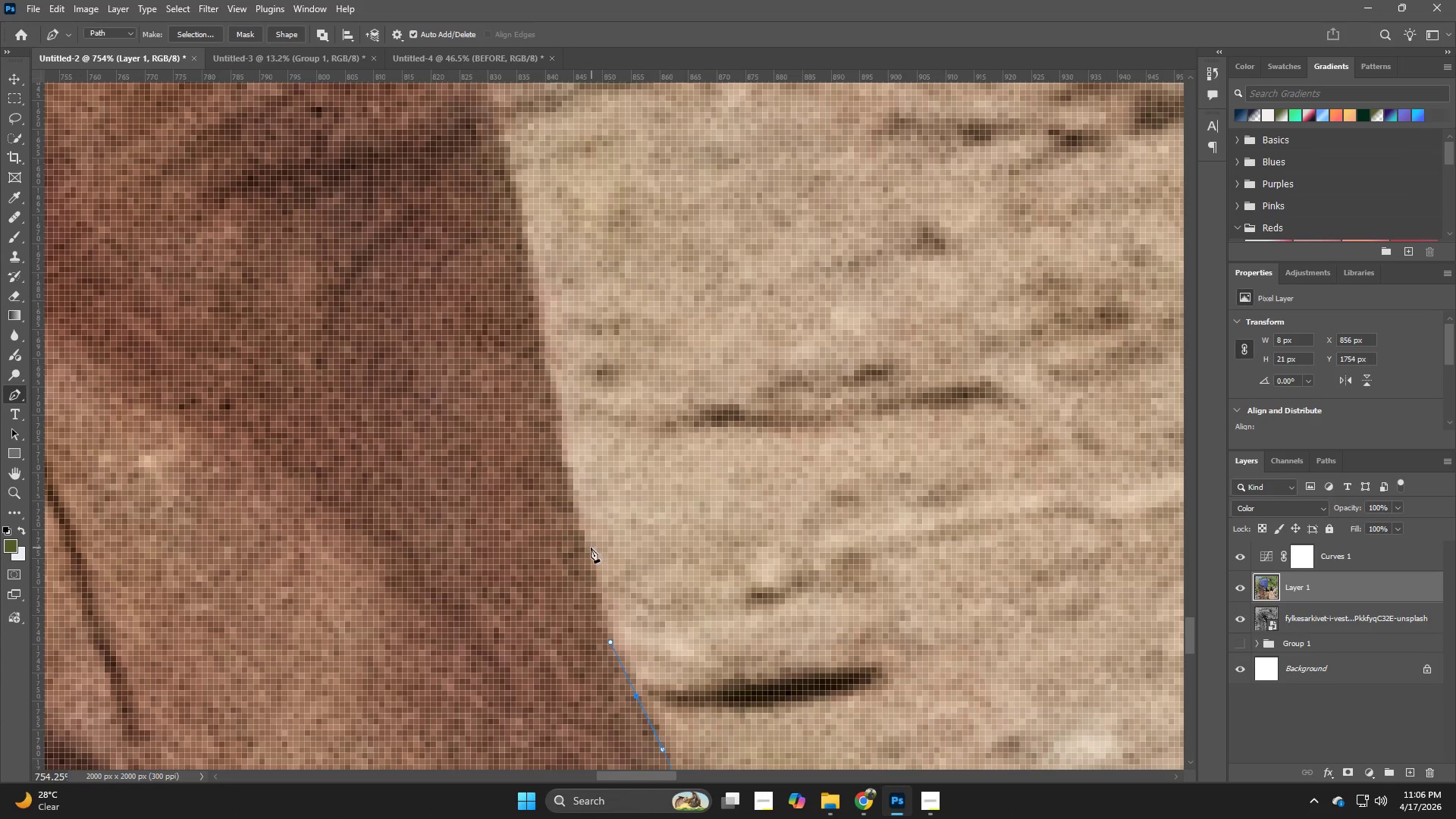 
left_click_drag(start_coordinate=[588, 548], to_coordinate=[582, 525])
 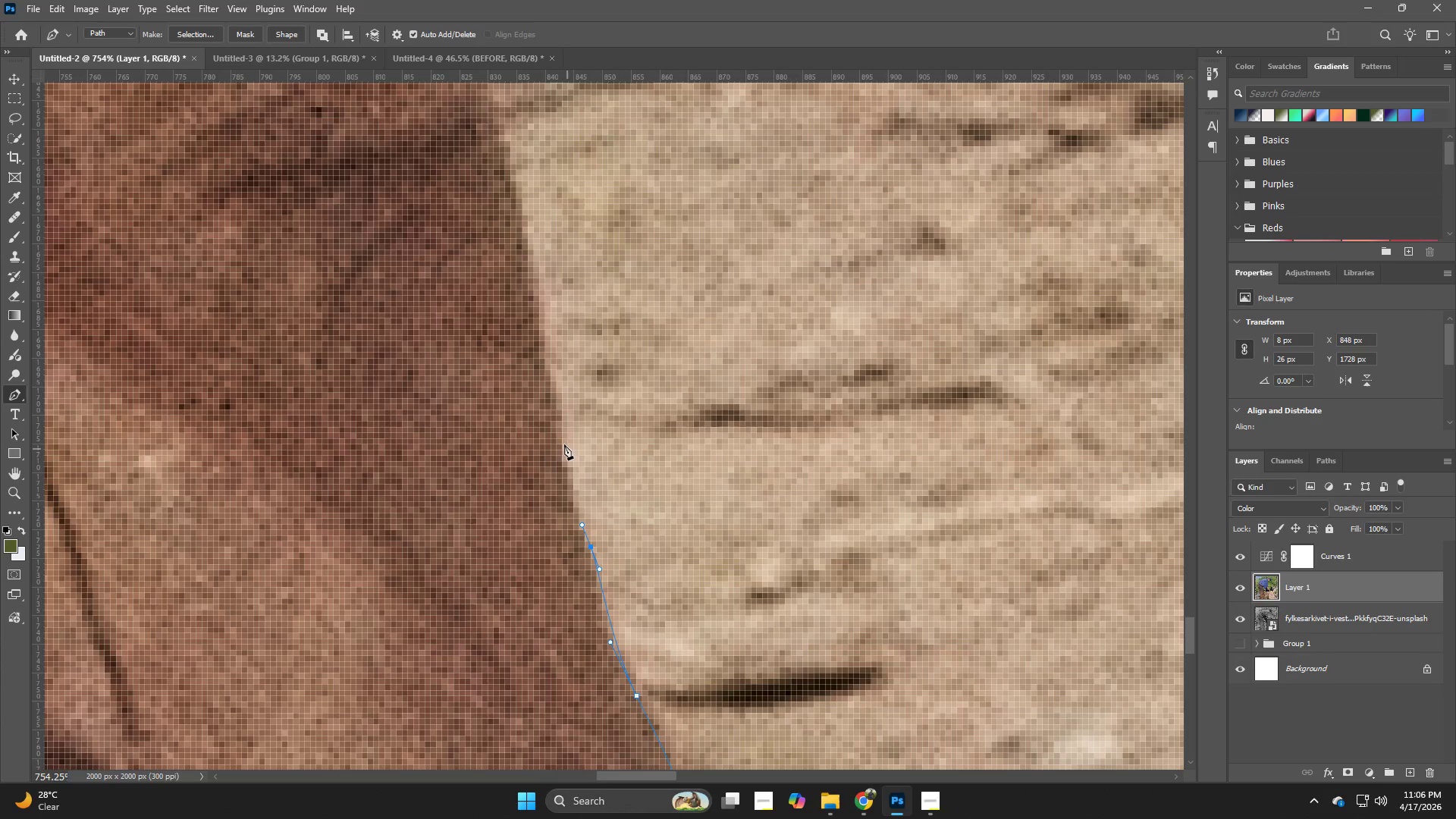 
left_click_drag(start_coordinate=[559, 432], to_coordinate=[550, 384])
 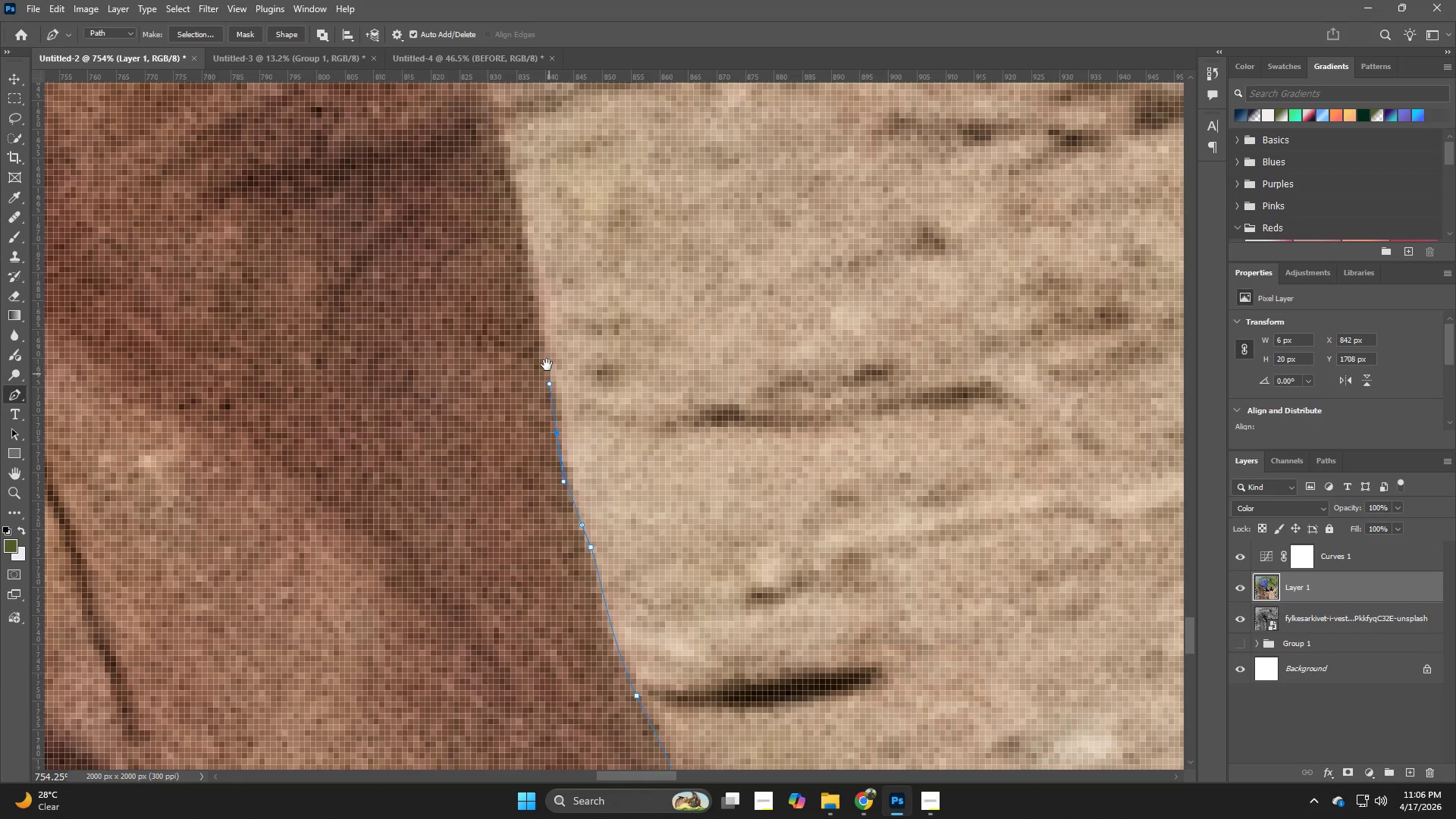 
hold_key(key=Space, duration=0.64)
 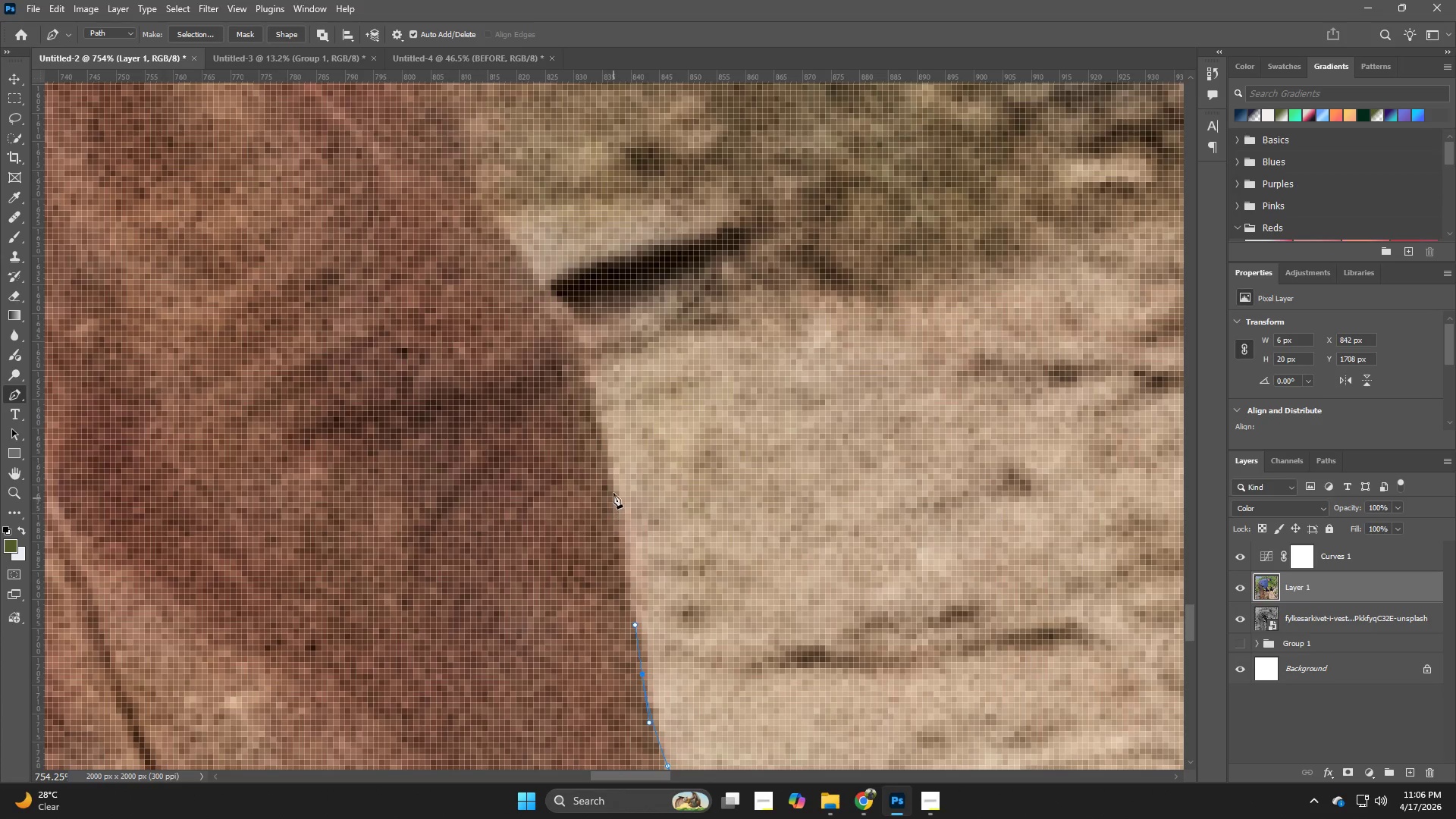 
left_click_drag(start_coordinate=[548, 373], to_coordinate=[633, 614])
 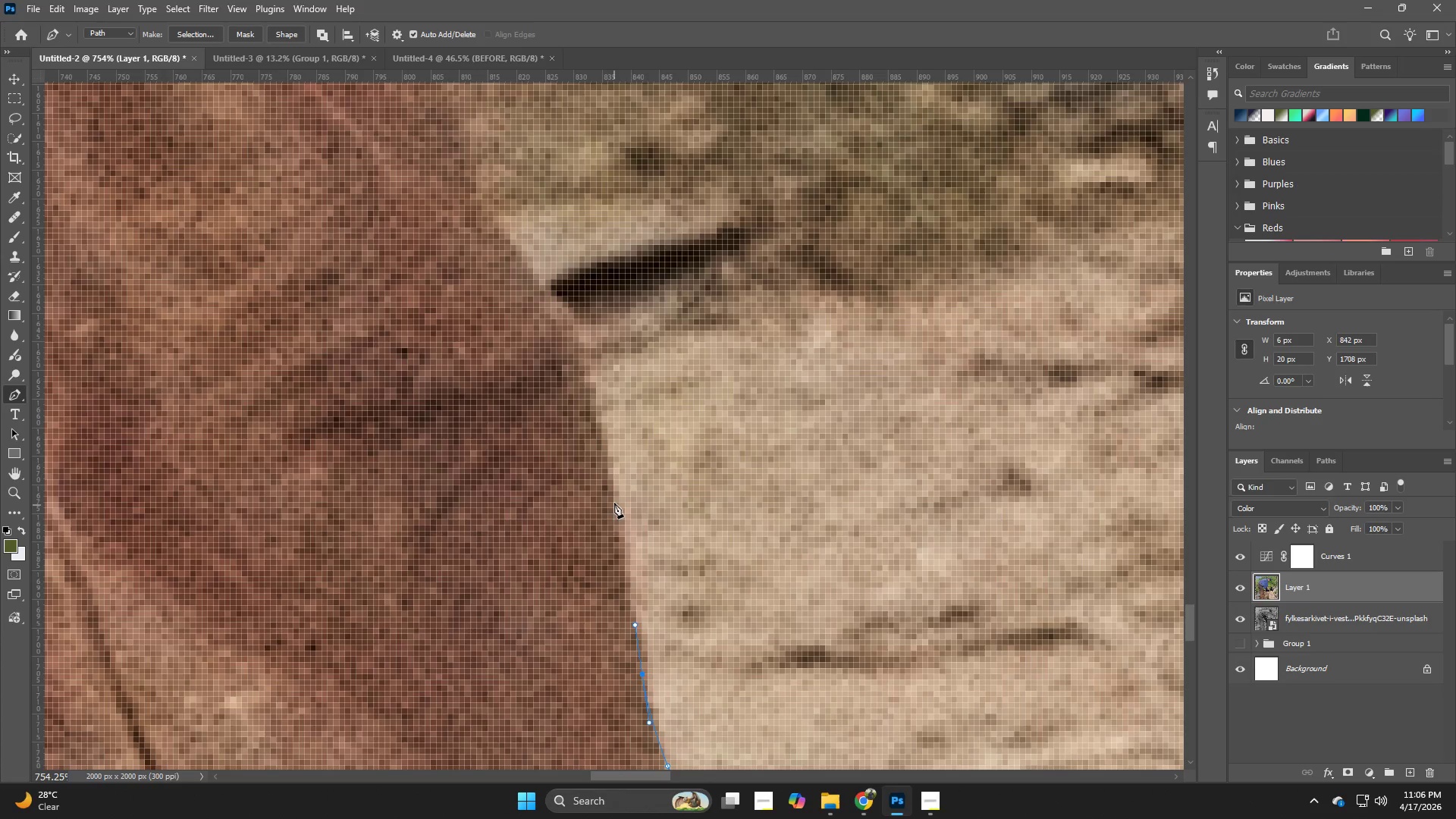 
left_click_drag(start_coordinate=[613, 492], to_coordinate=[604, 436])
 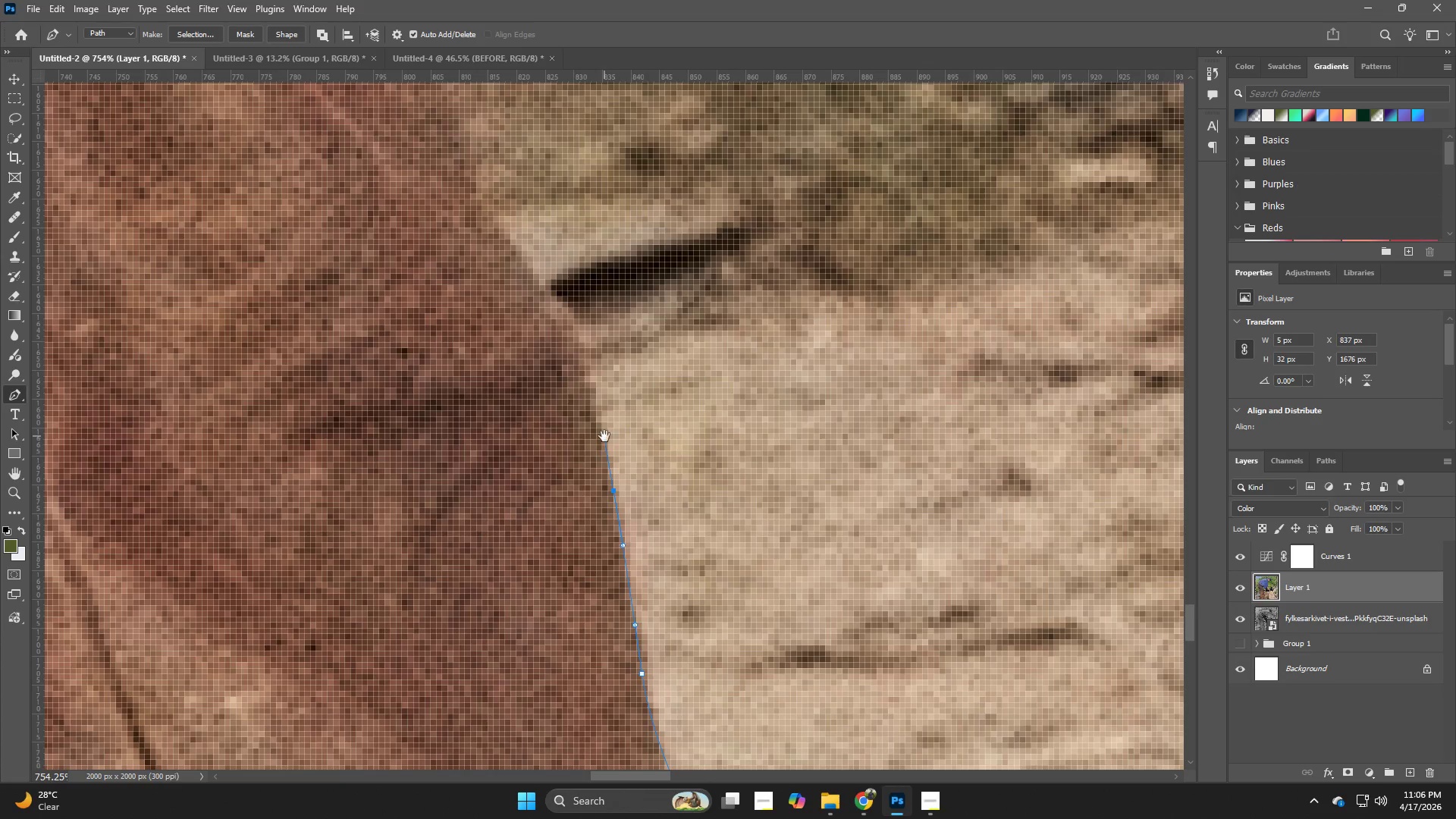 
hold_key(key=Space, duration=0.67)
 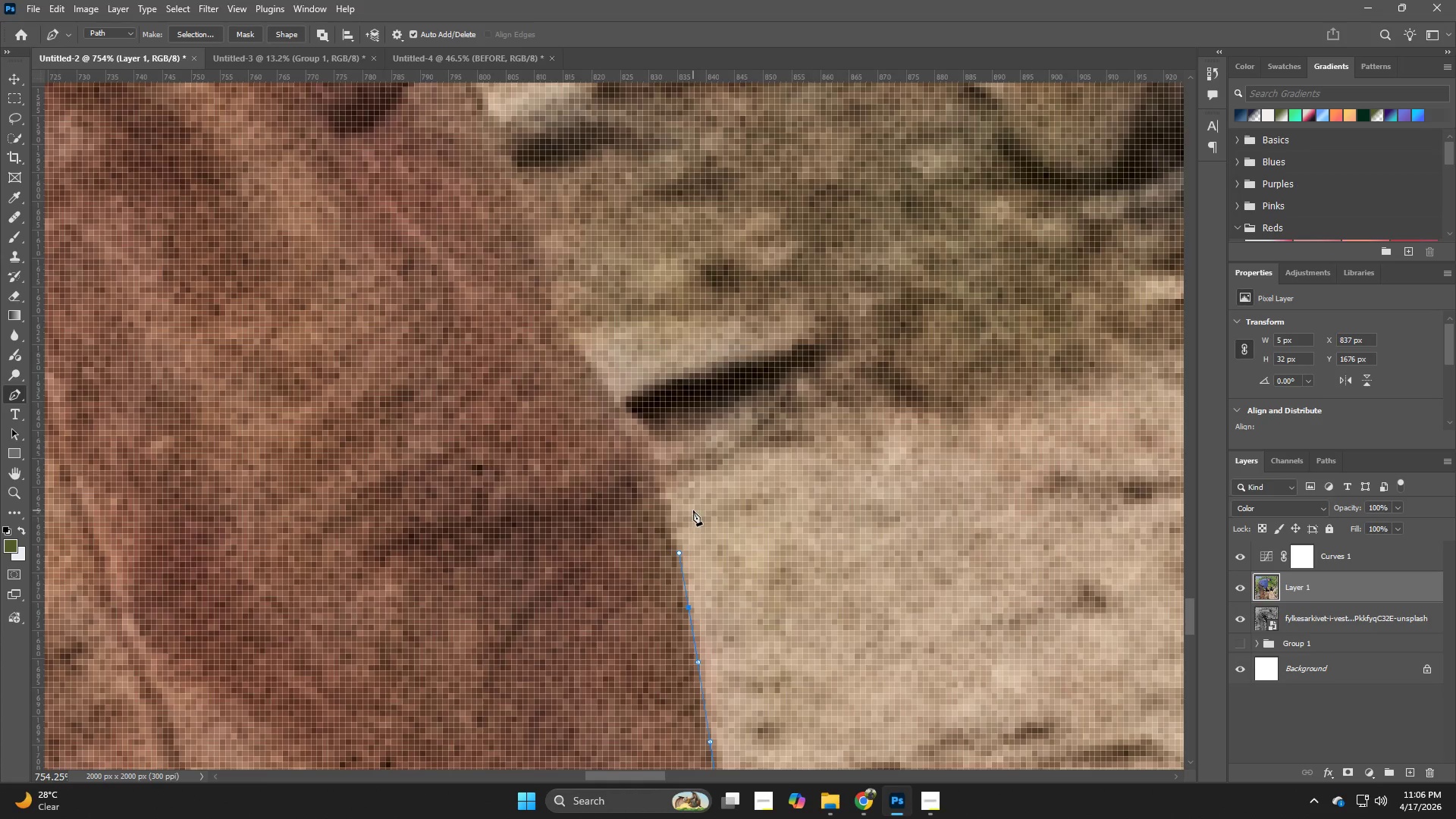 
left_click_drag(start_coordinate=[610, 402], to_coordinate=[686, 519])
 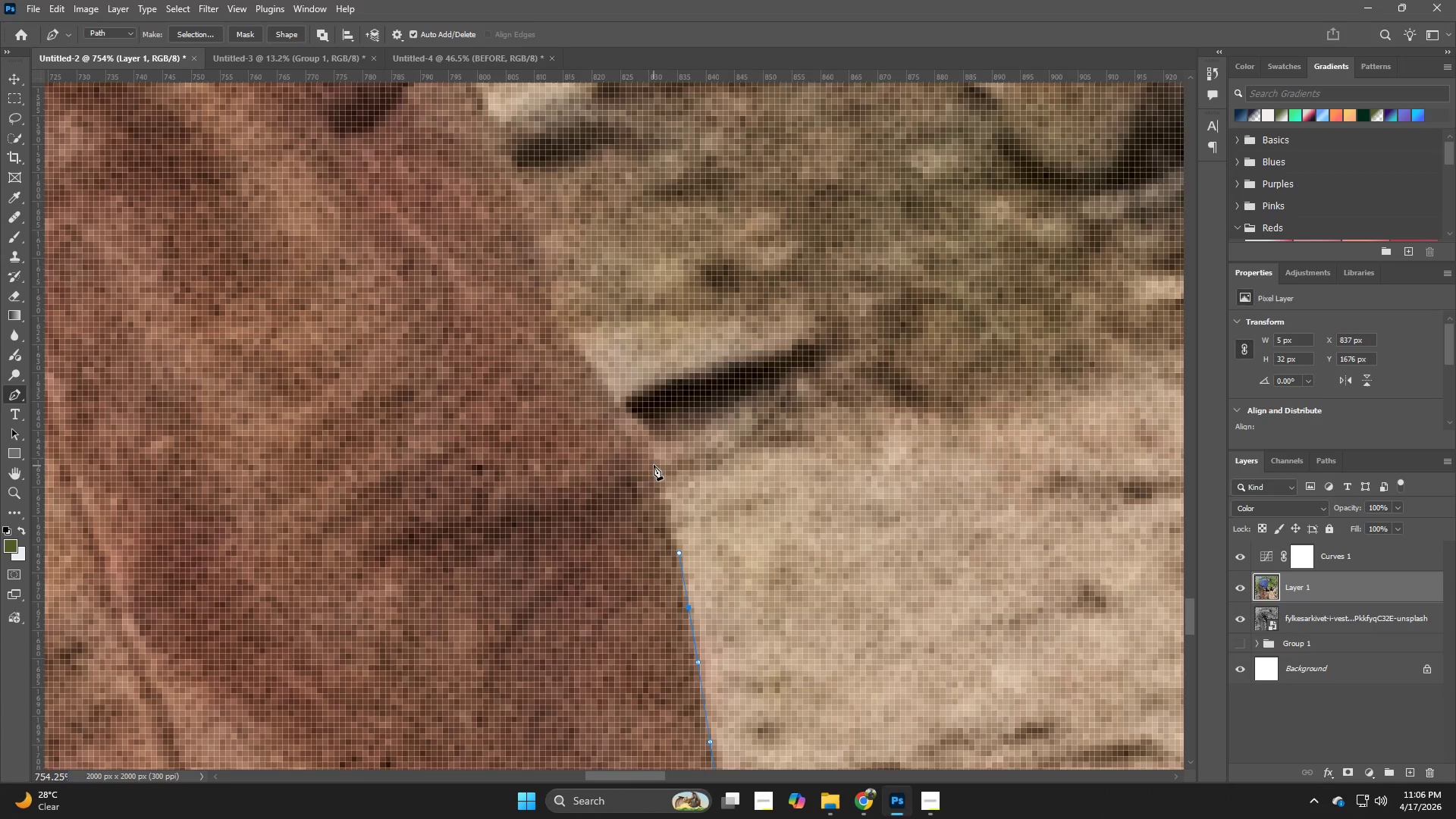 
left_click_drag(start_coordinate=[654, 452], to_coordinate=[651, 437])
 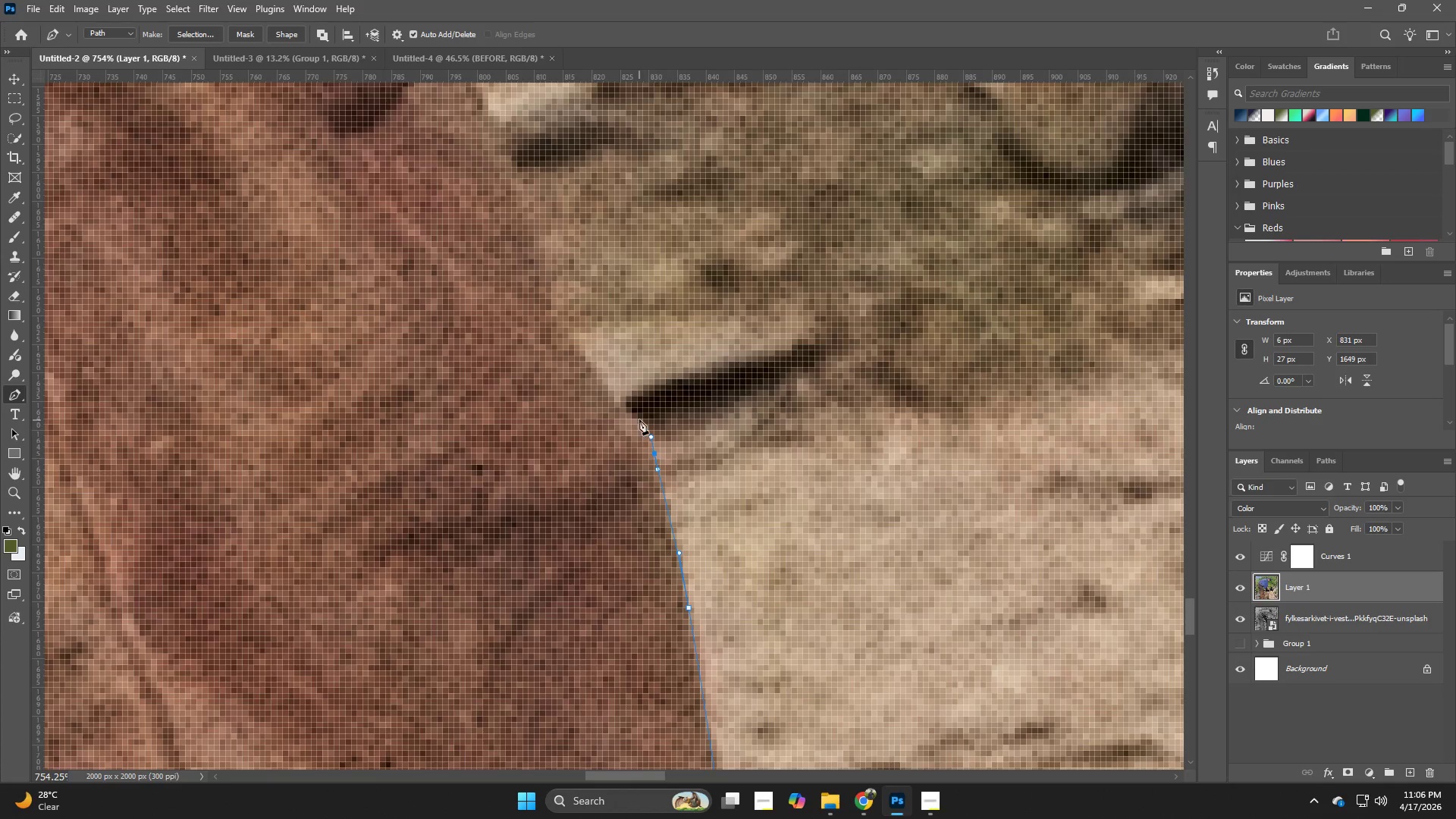 
left_click_drag(start_coordinate=[638, 418], to_coordinate=[617, 406])
 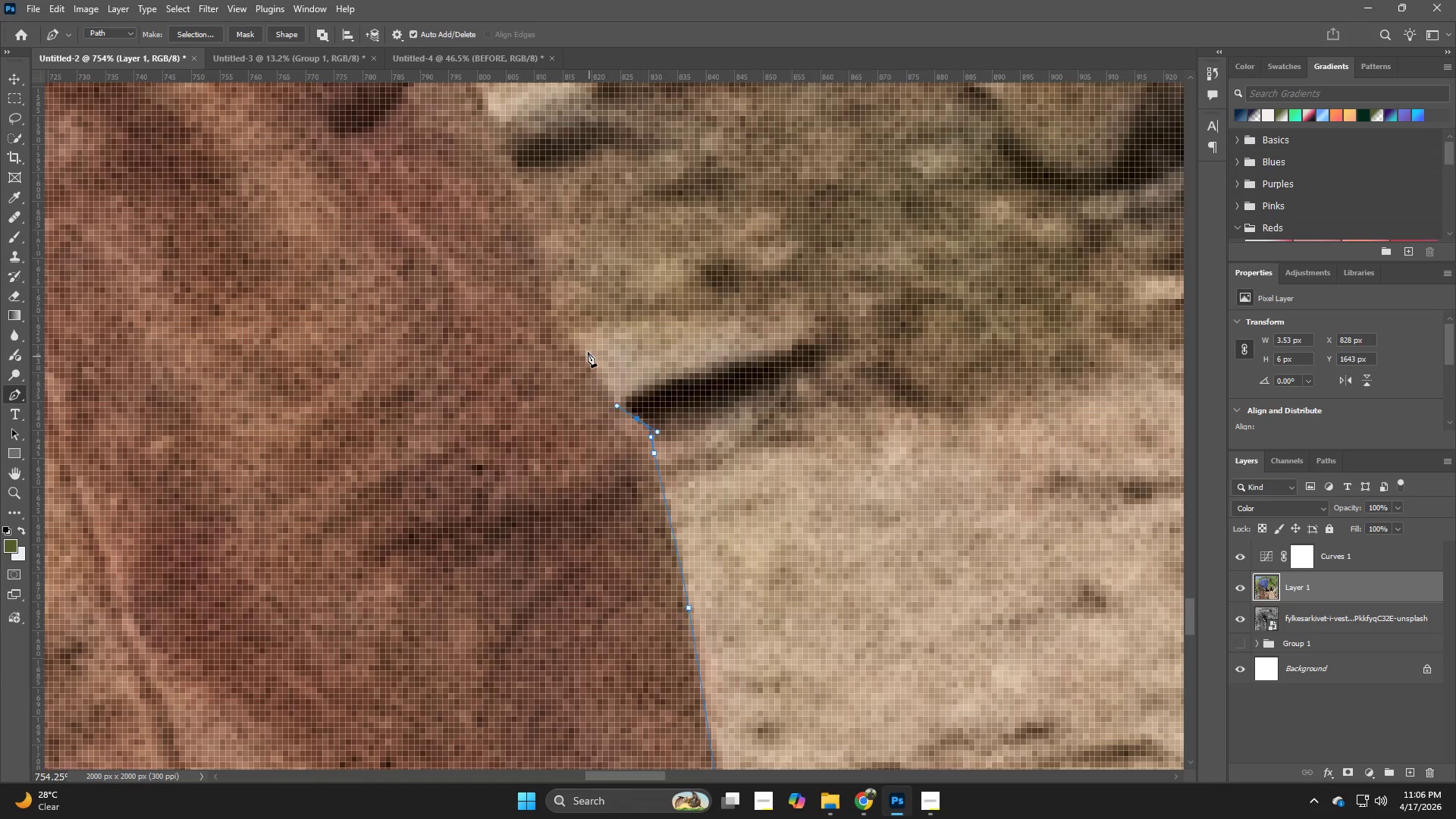 
left_click_drag(start_coordinate=[581, 344], to_coordinate=[544, 278])
 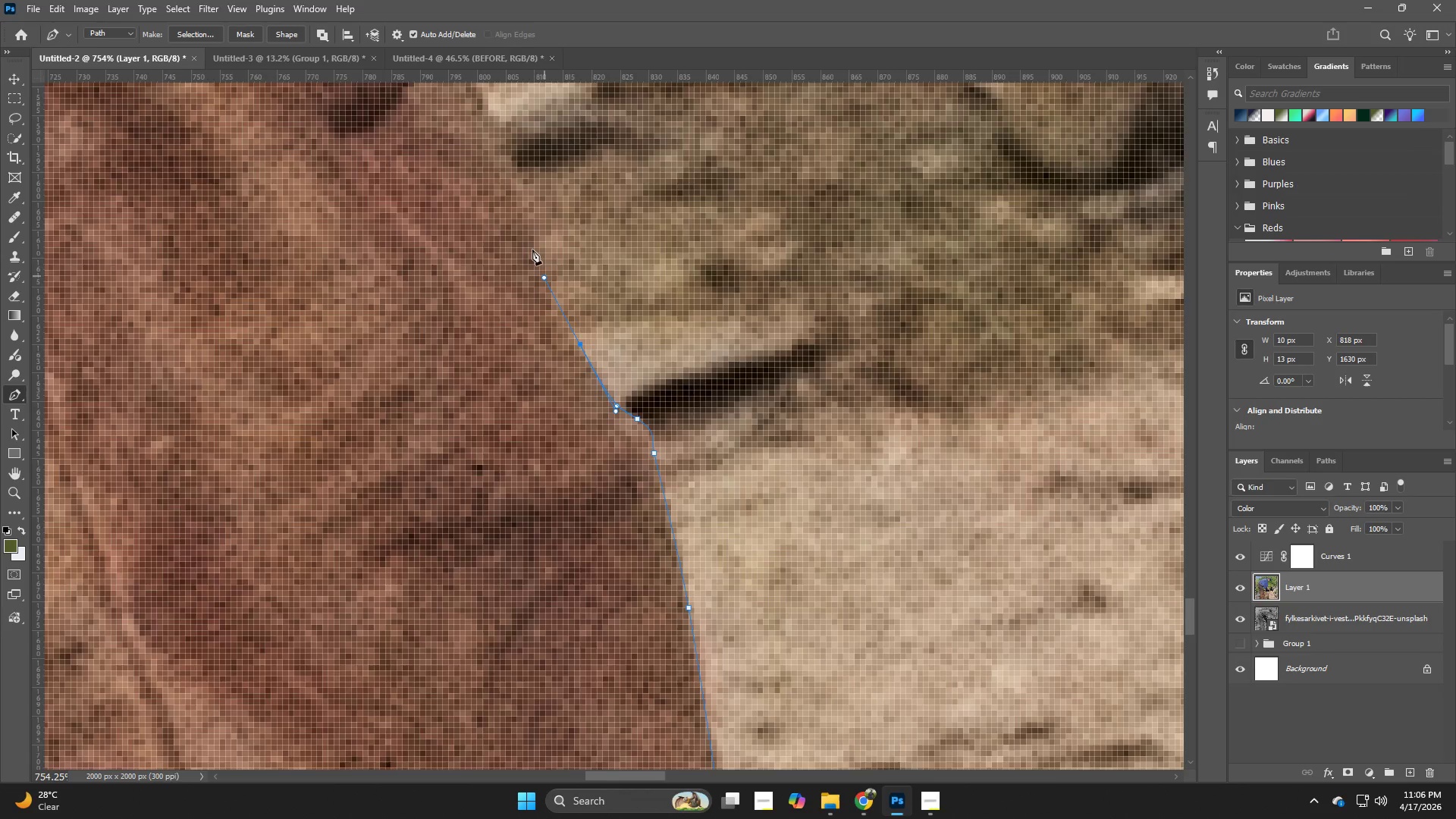 
hold_key(key=Space, duration=0.69)
 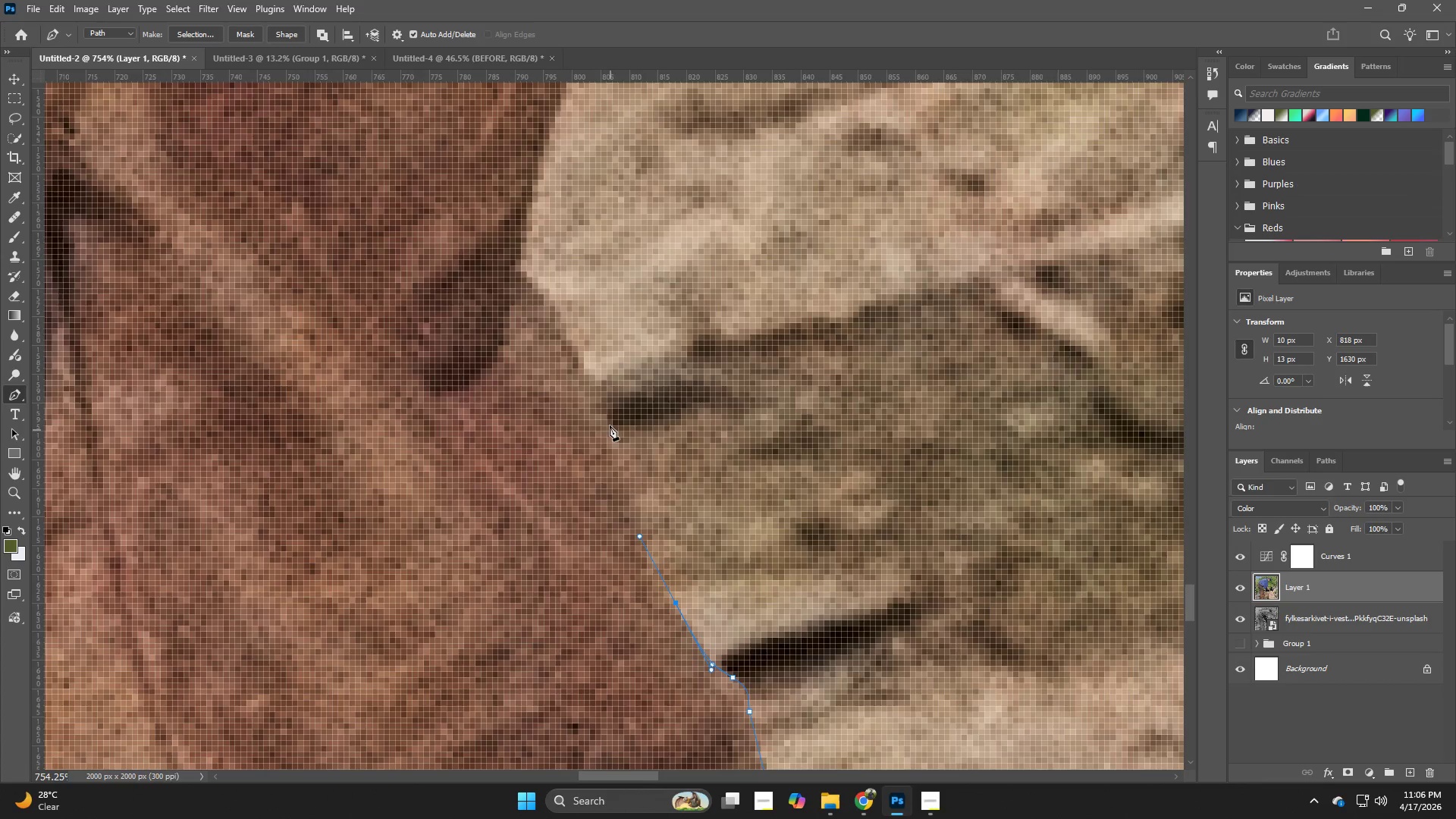 
left_click_drag(start_coordinate=[529, 236], to_coordinate=[620, 479])
 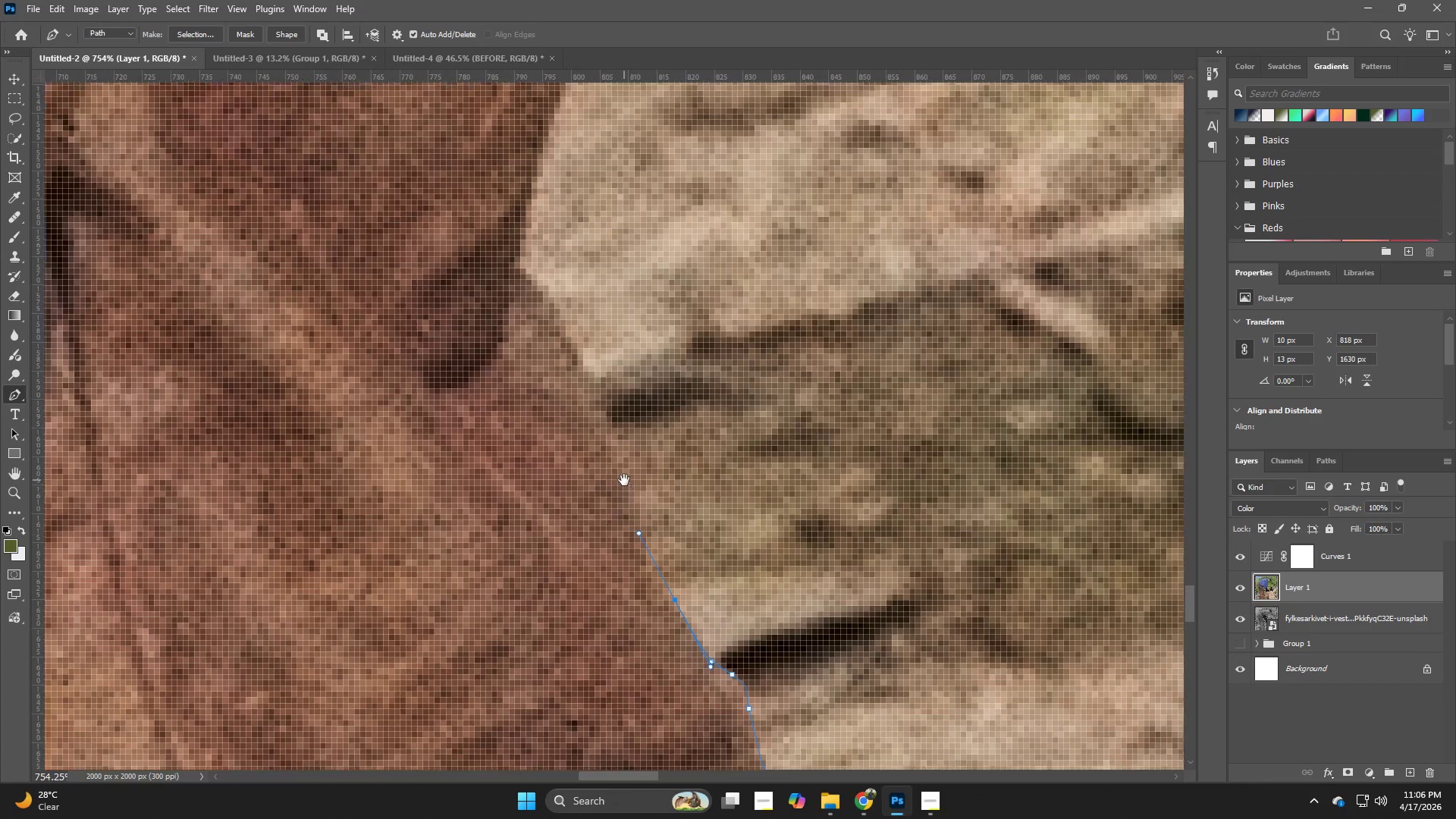 
hold_key(key=Space, duration=3.22)
 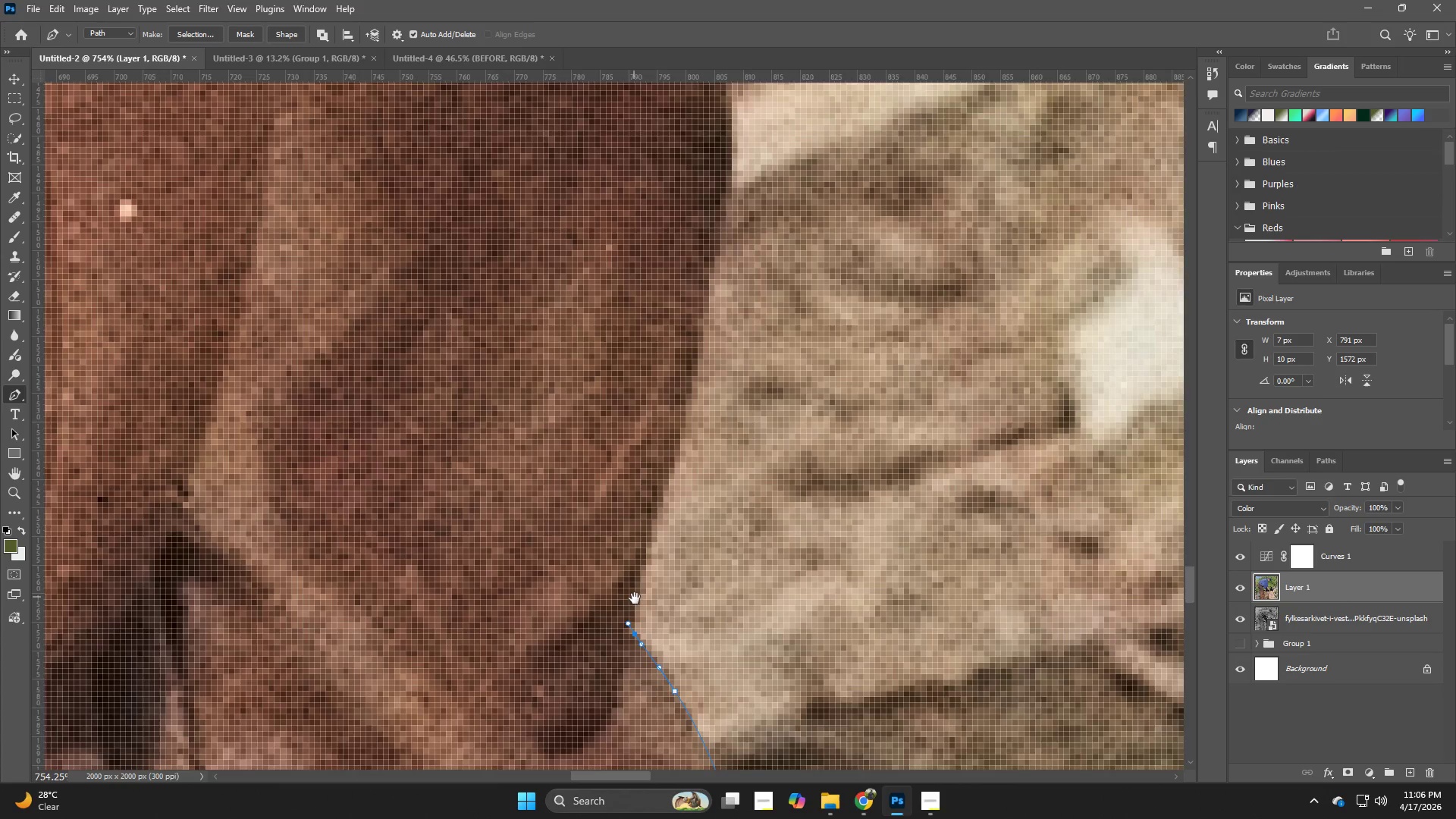 
left_click_drag(start_coordinate=[608, 422], to_coordinate=[593, 385])
 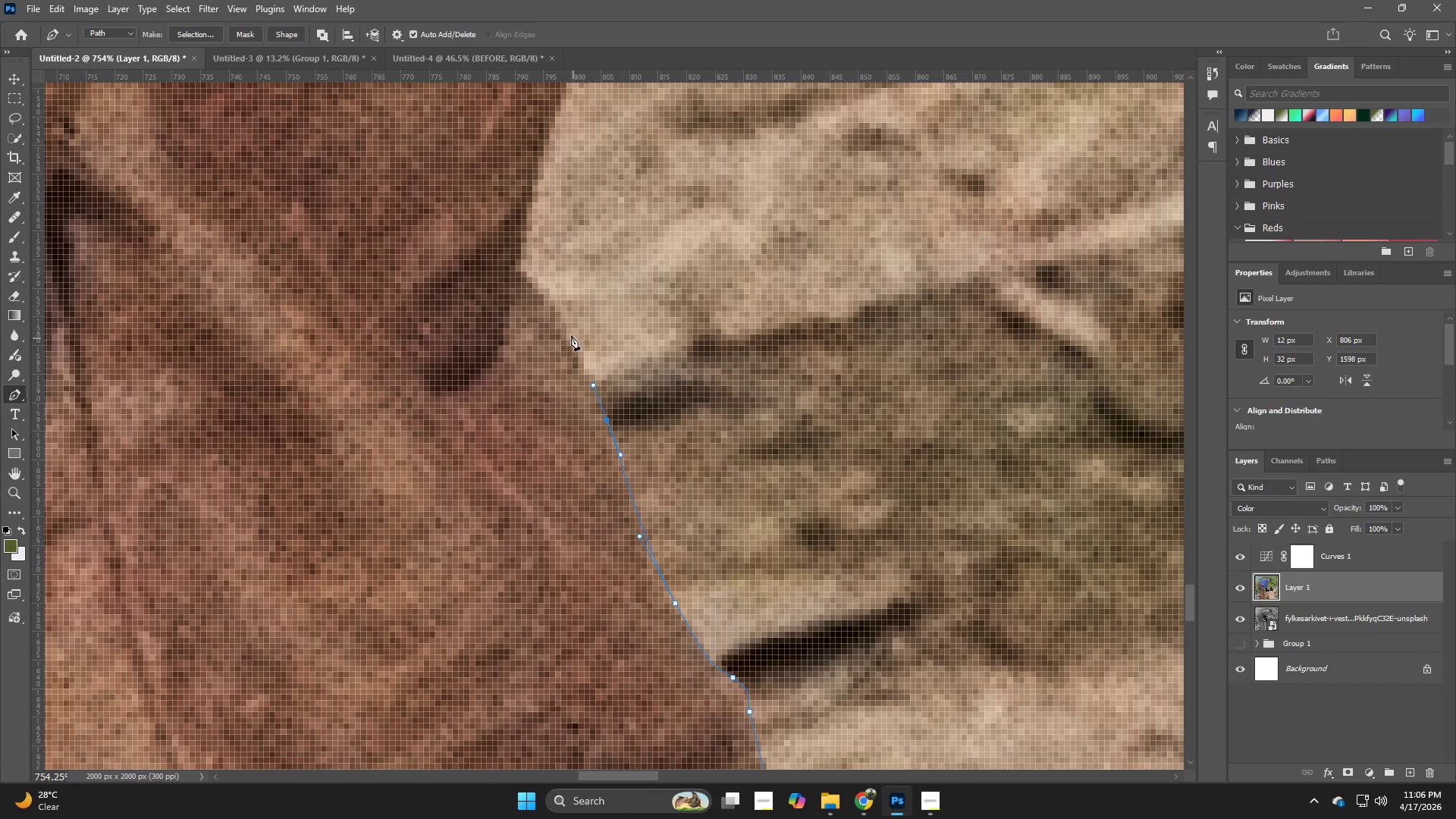 
left_click_drag(start_coordinate=[561, 326], to_coordinate=[545, 305])
 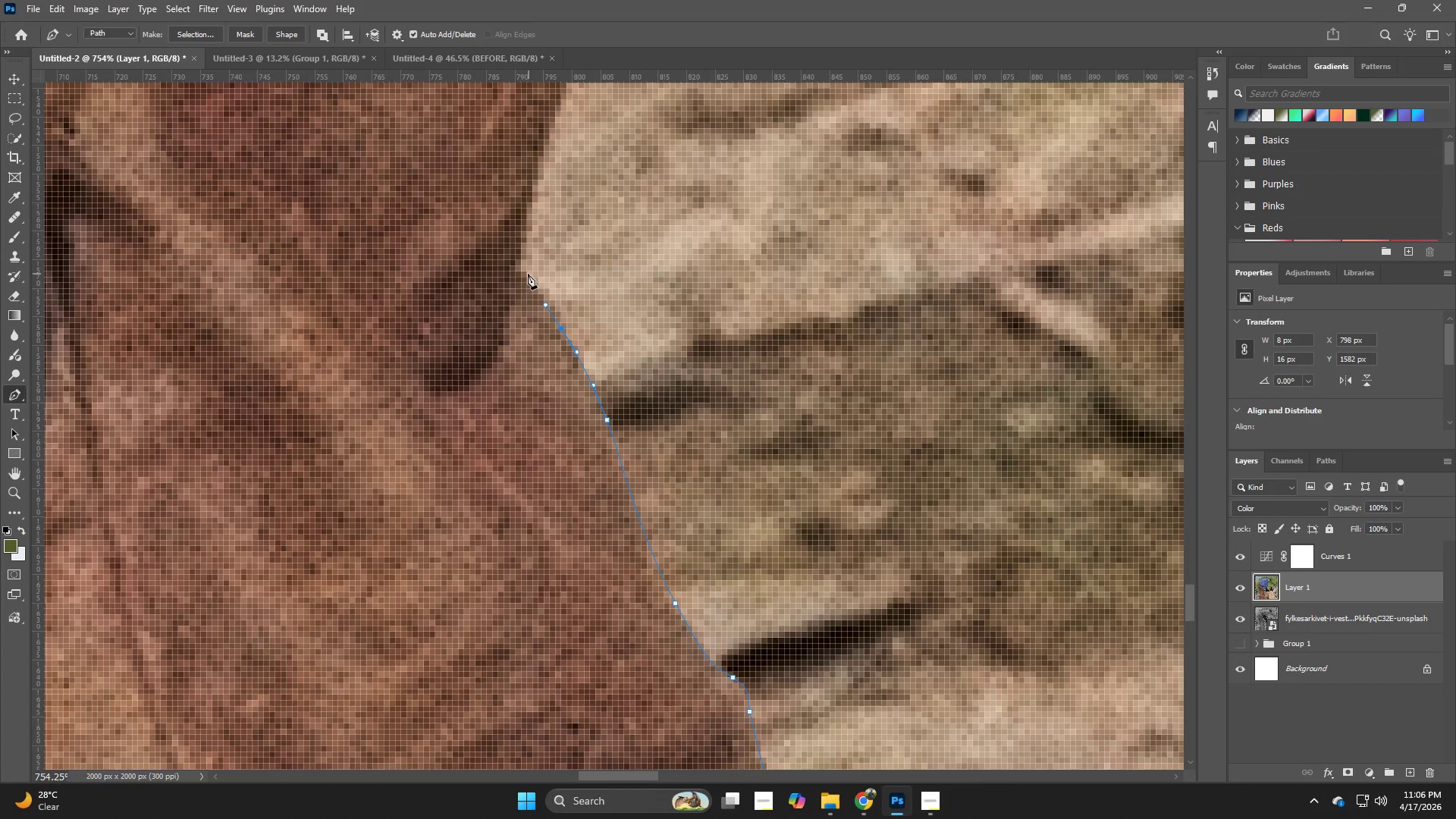 
left_click_drag(start_coordinate=[522, 271], to_coordinate=[514, 261])
 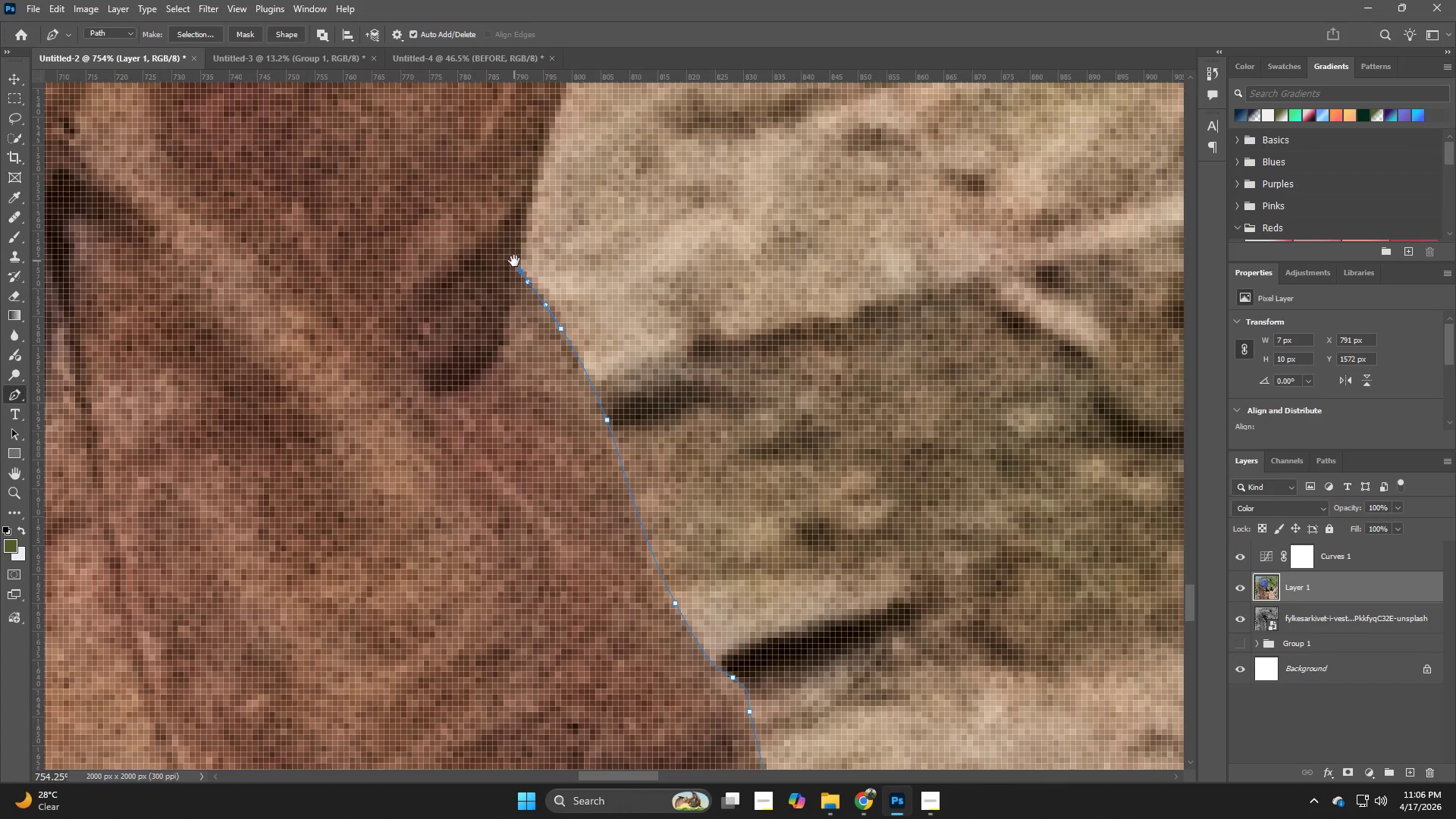 
hold_key(key=Space, duration=0.69)
 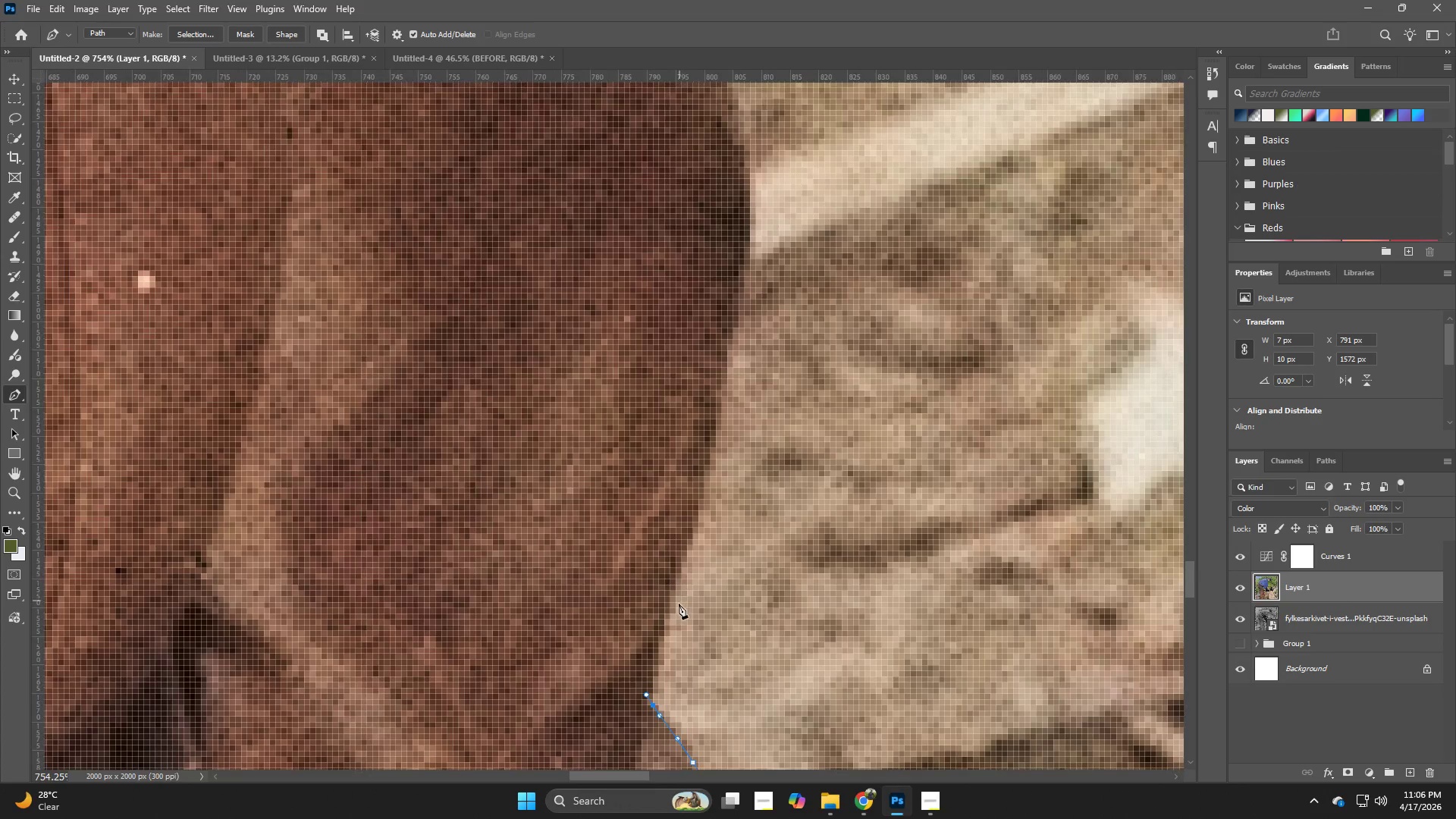 
left_click_drag(start_coordinate=[520, 234], to_coordinate=[638, 599])
 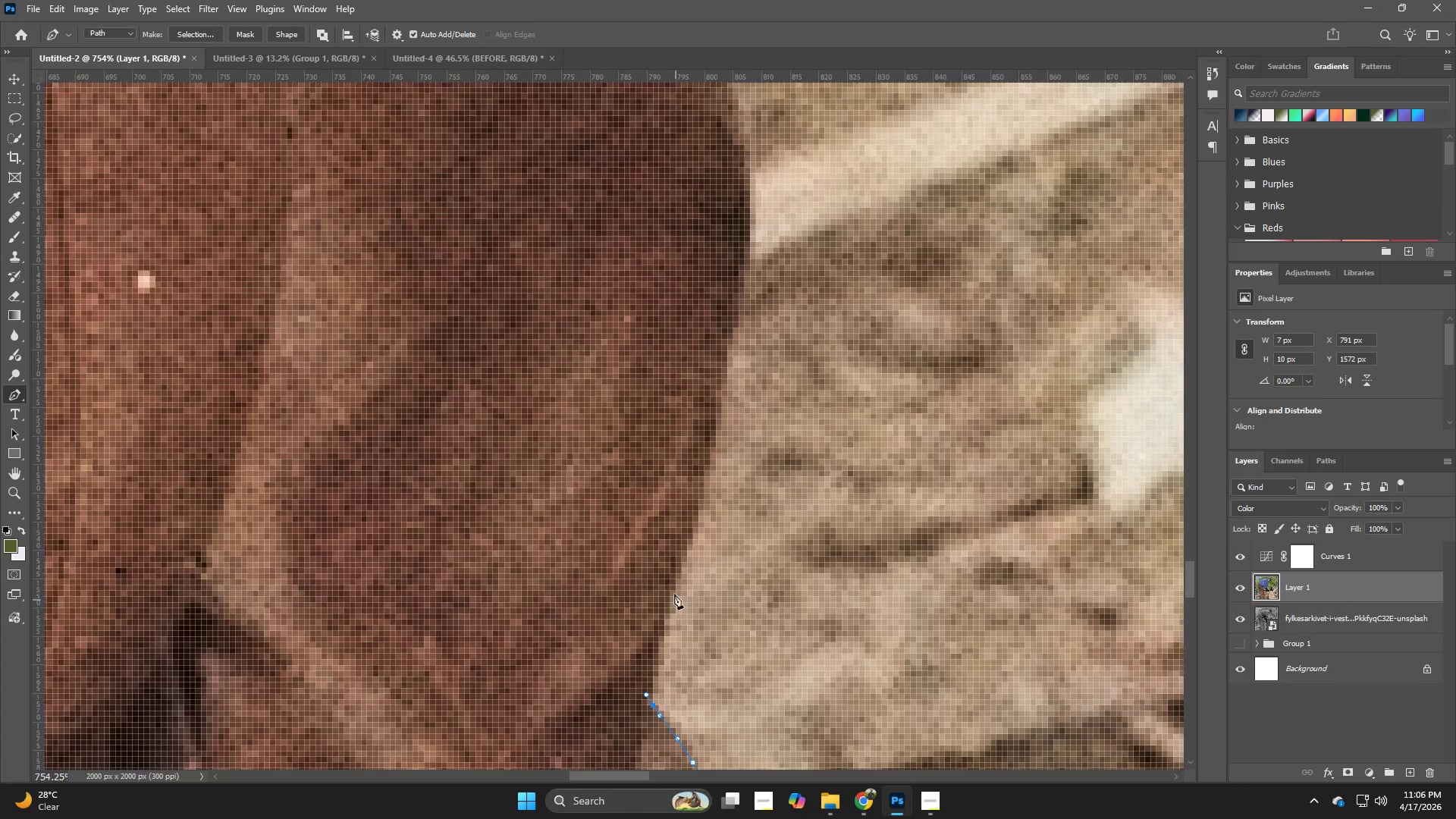 
left_click_drag(start_coordinate=[675, 569], to_coordinate=[689, 531])
 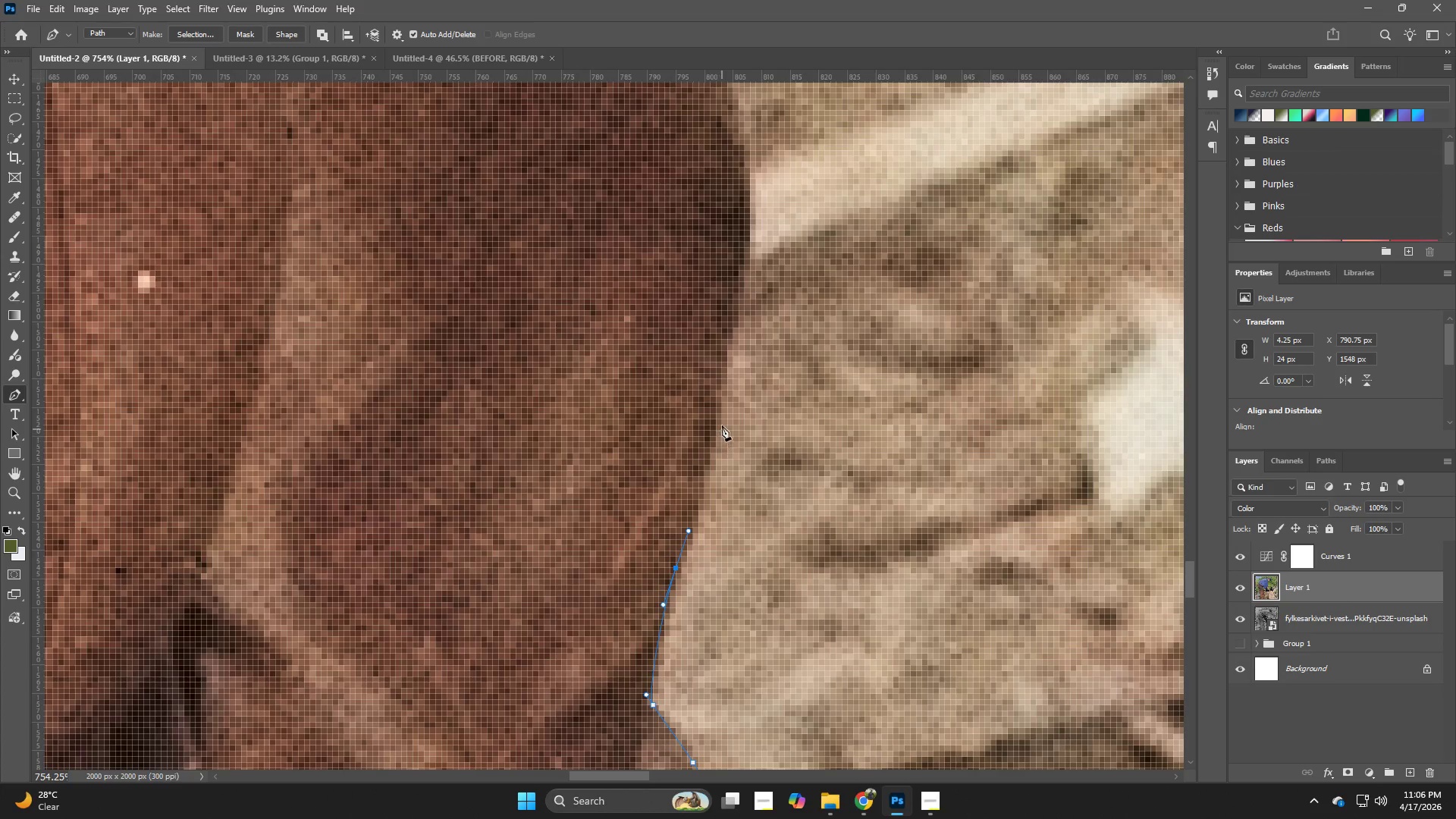 
left_click_drag(start_coordinate=[723, 408], to_coordinate=[728, 359])
 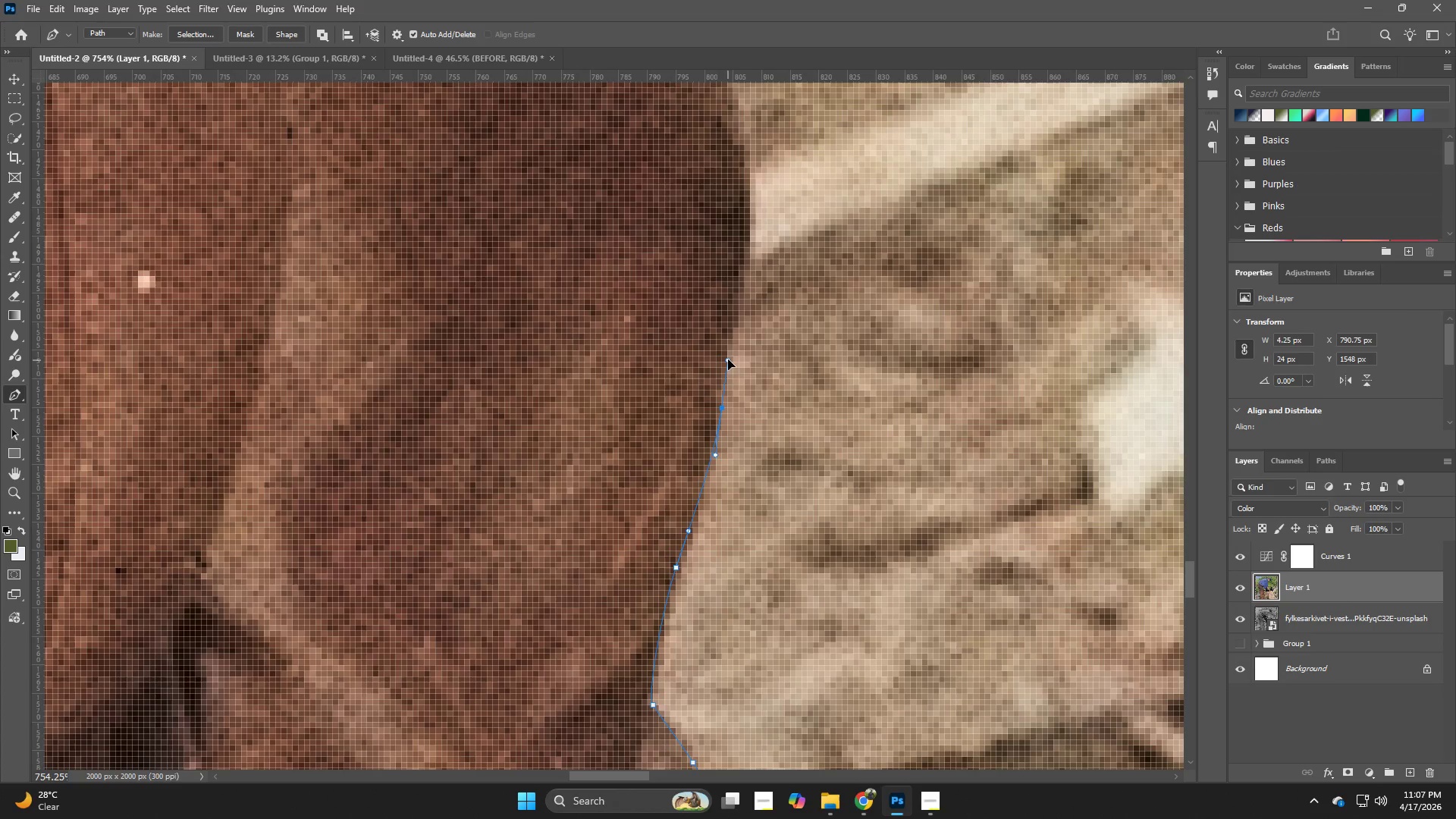 
hold_key(key=Space, duration=0.7)
 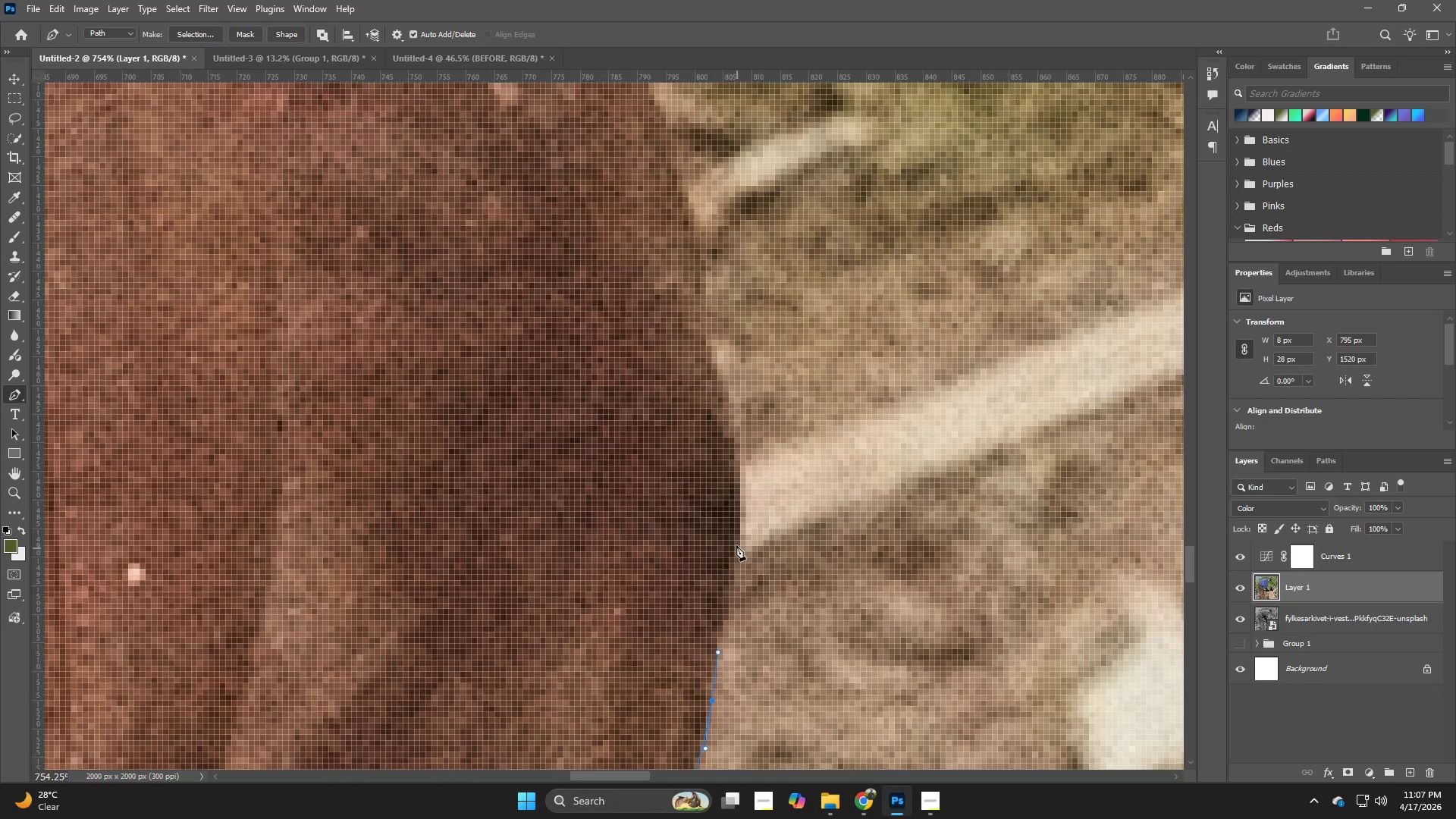 
left_click_drag(start_coordinate=[754, 299], to_coordinate=[744, 592])
 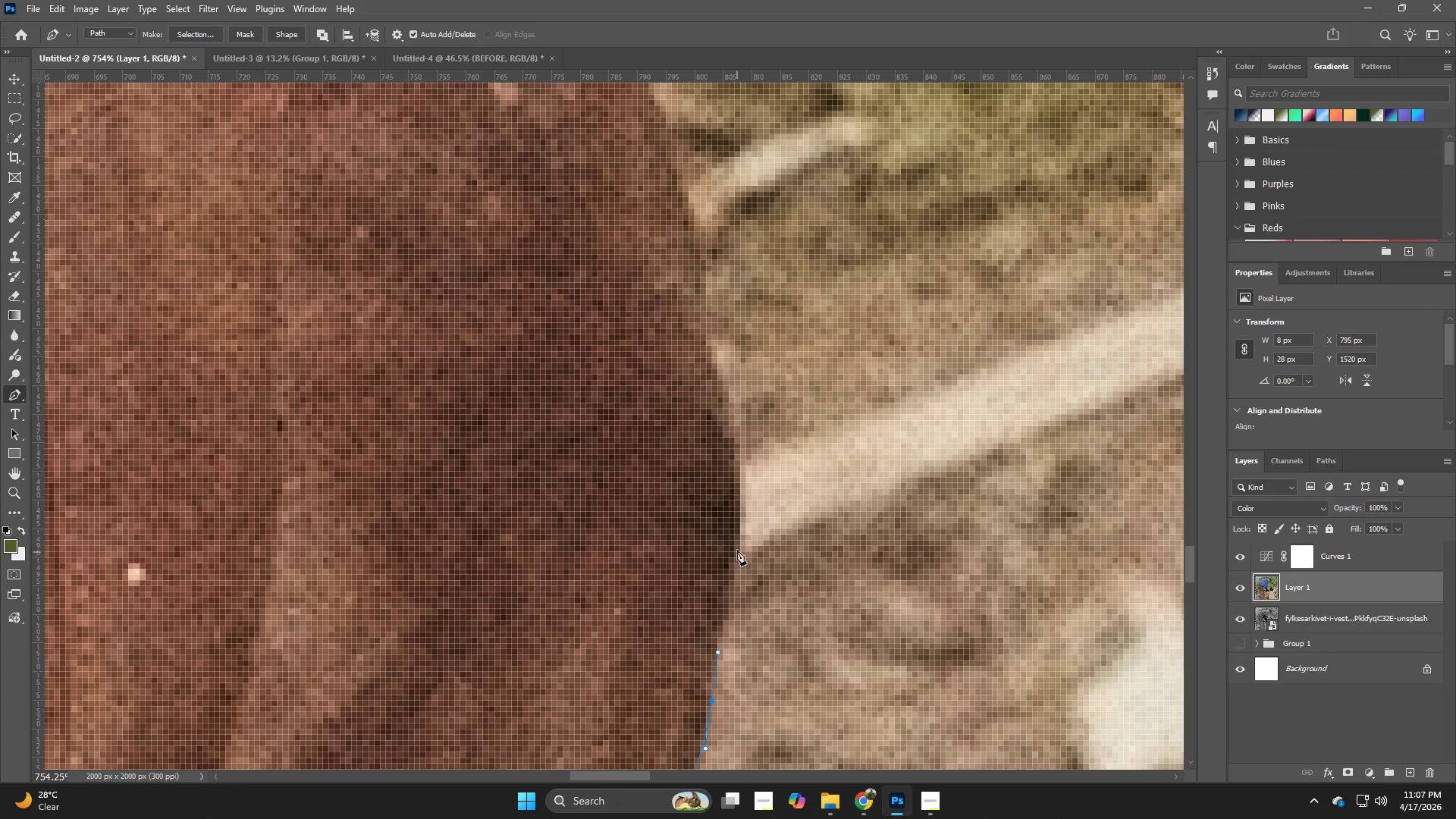 
left_click_drag(start_coordinate=[736, 532], to_coordinate=[735, 463])
 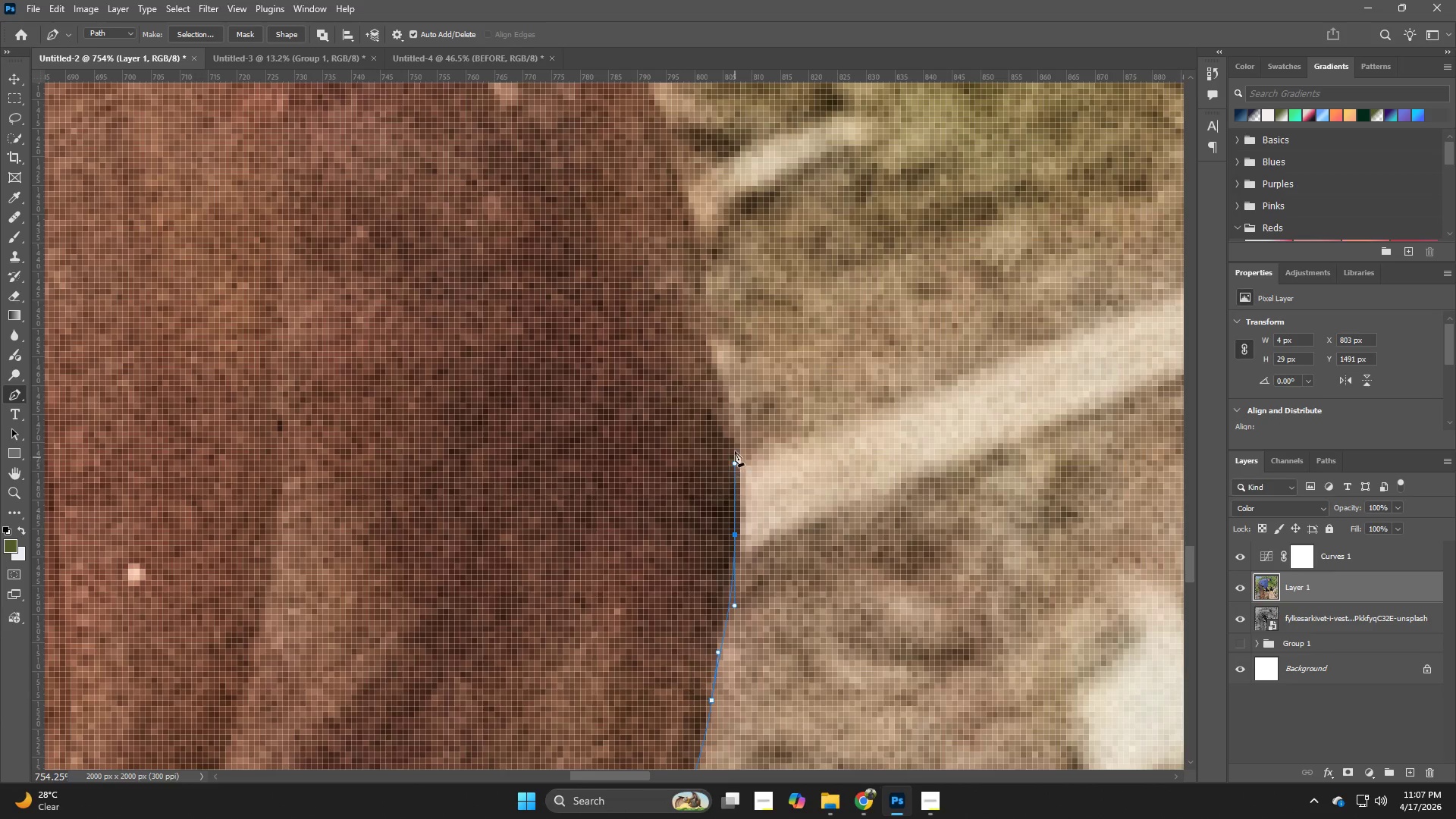 
hold_key(key=Space, duration=0.83)
 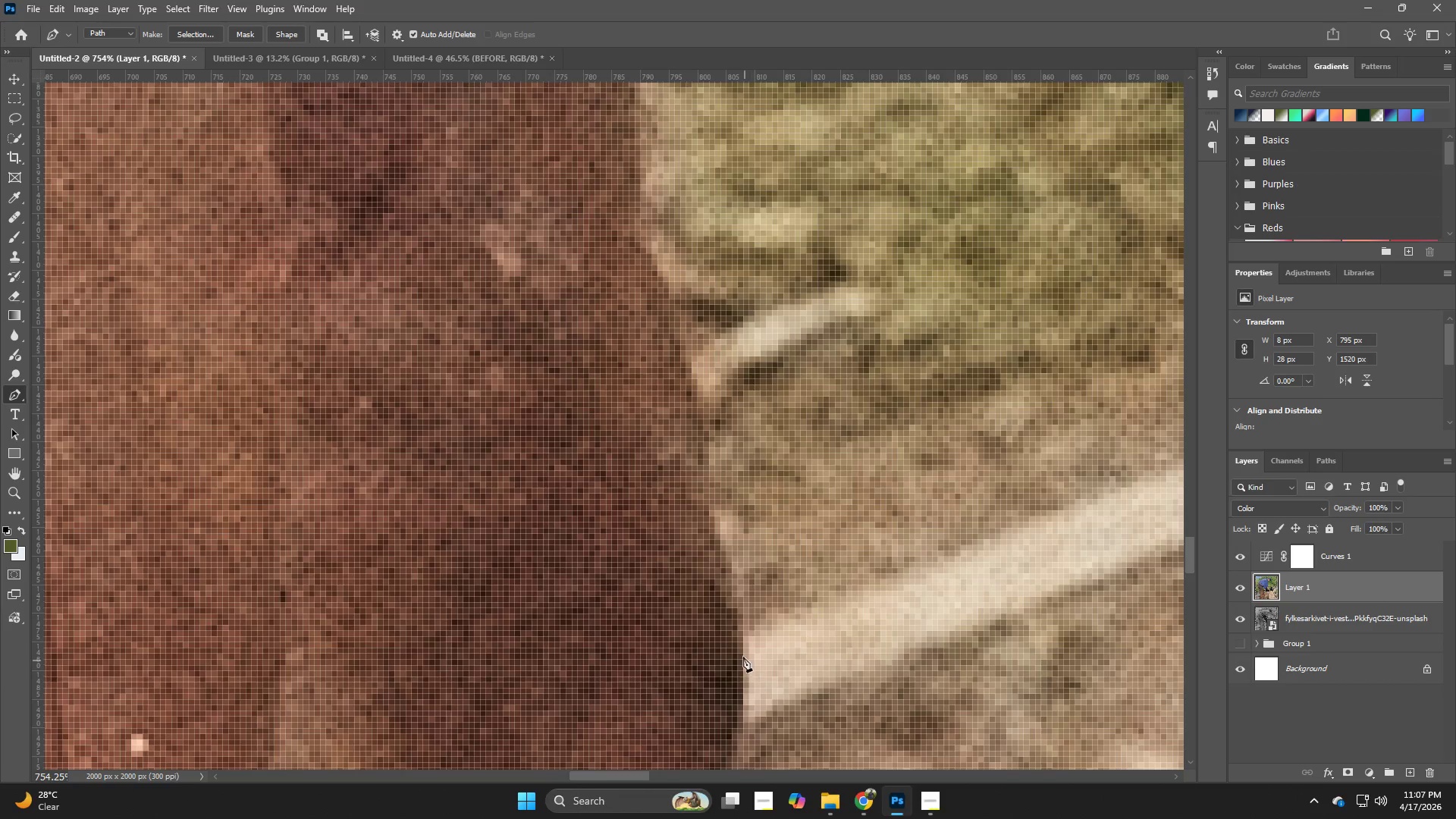 
left_click_drag(start_coordinate=[741, 428], to_coordinate=[744, 599])
 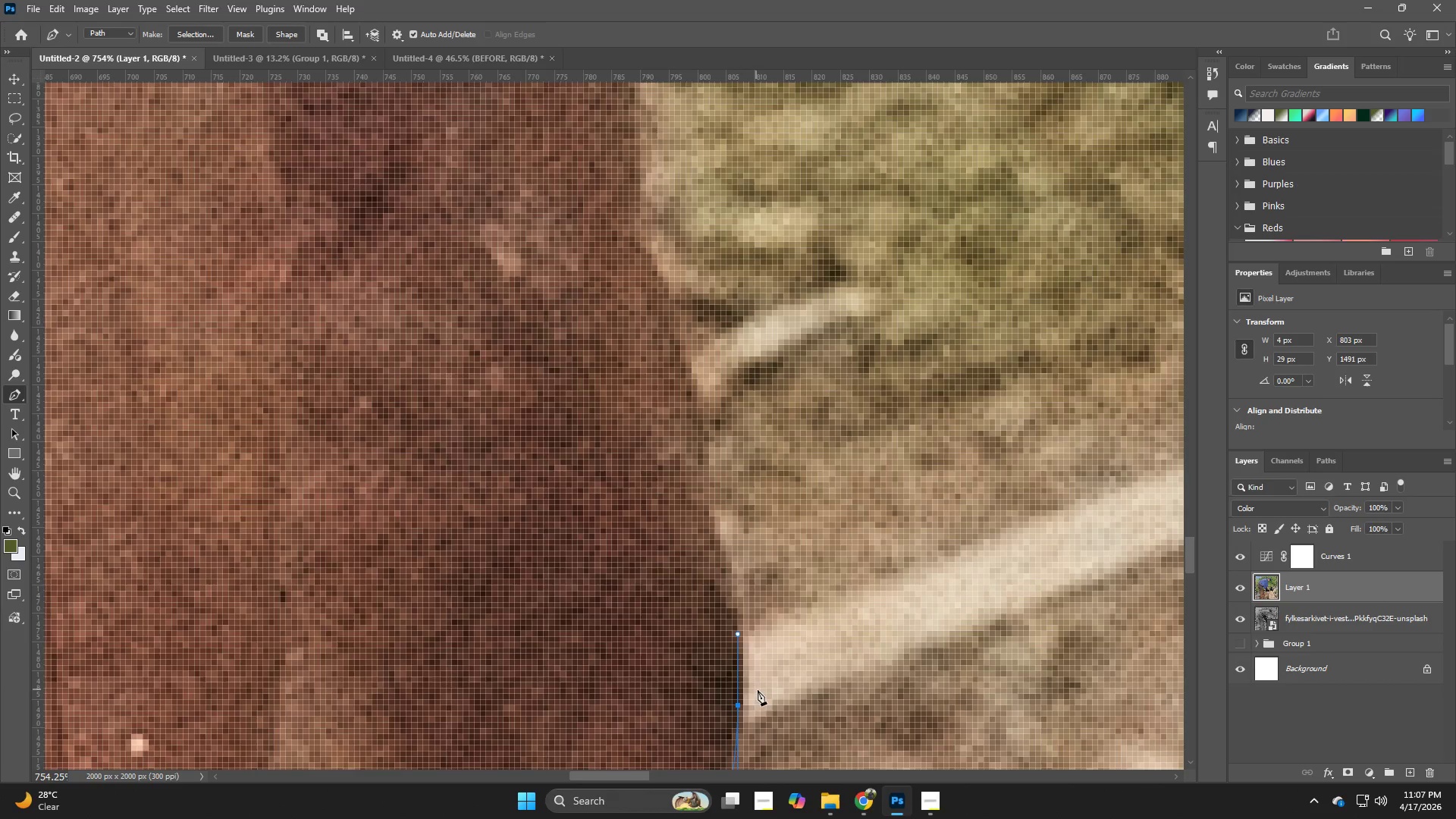 
key(Control+ControlLeft)
 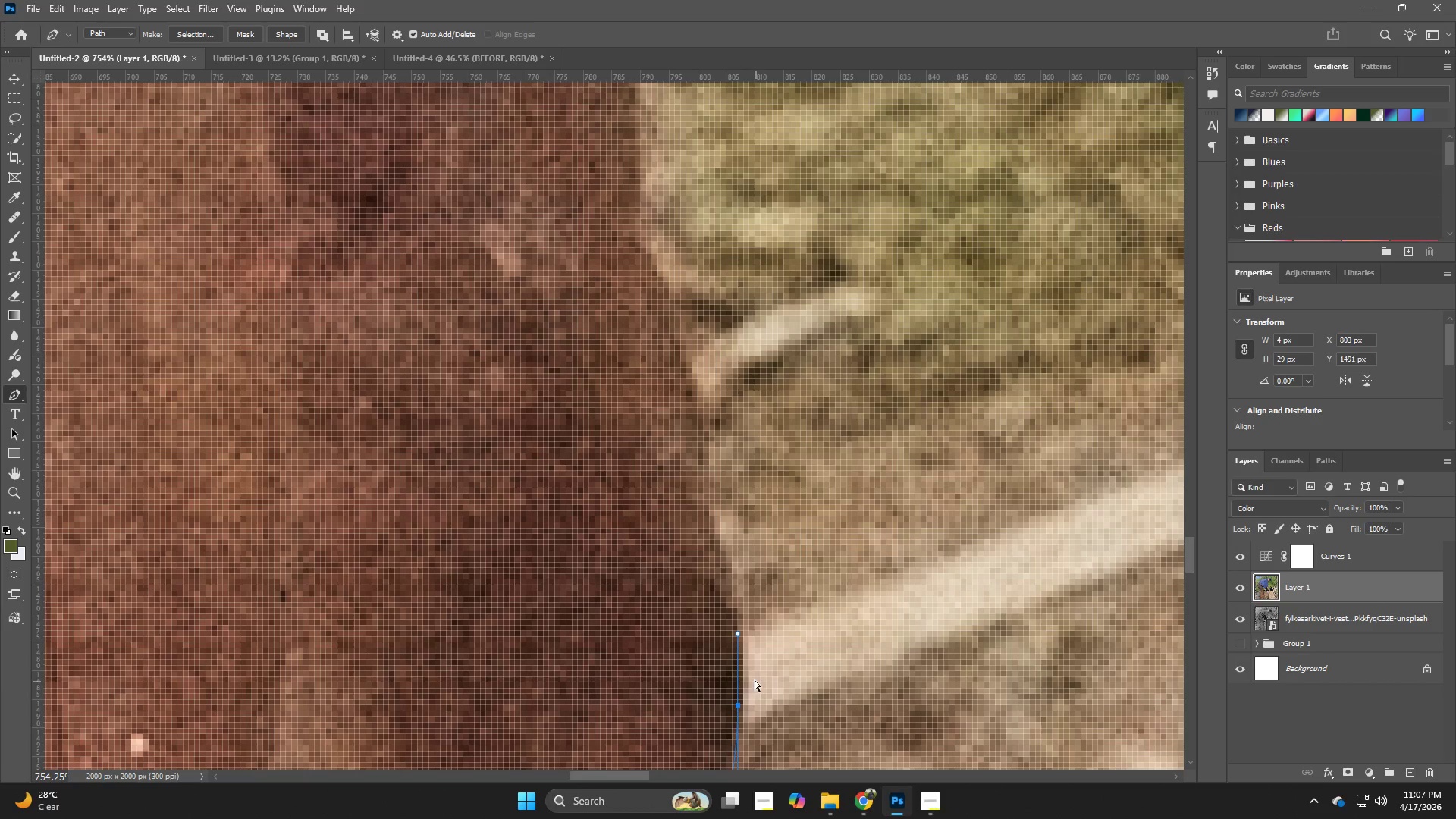 
key(Control+Z)
 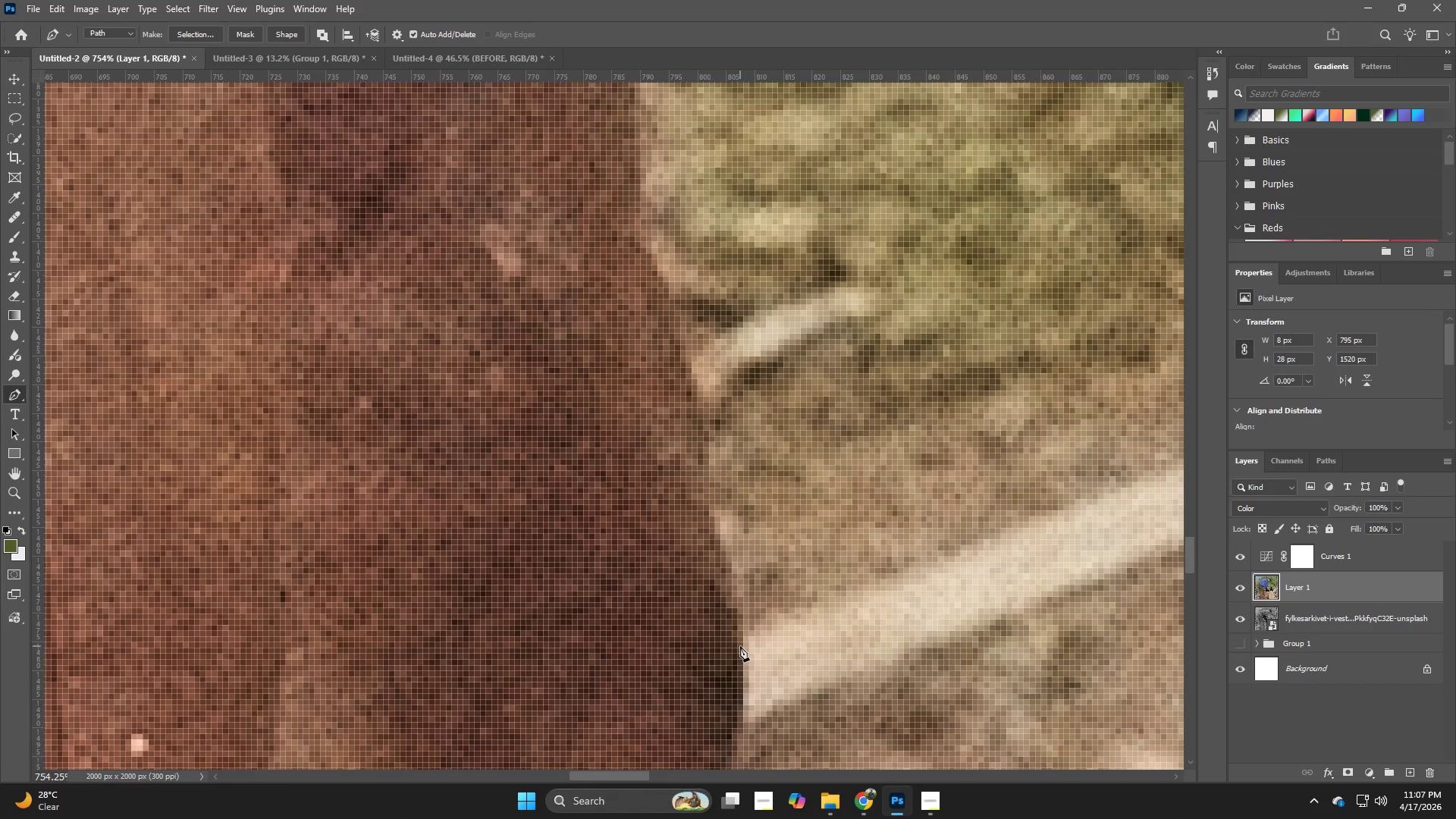 
left_click_drag(start_coordinate=[740, 637], to_coordinate=[741, 604])
 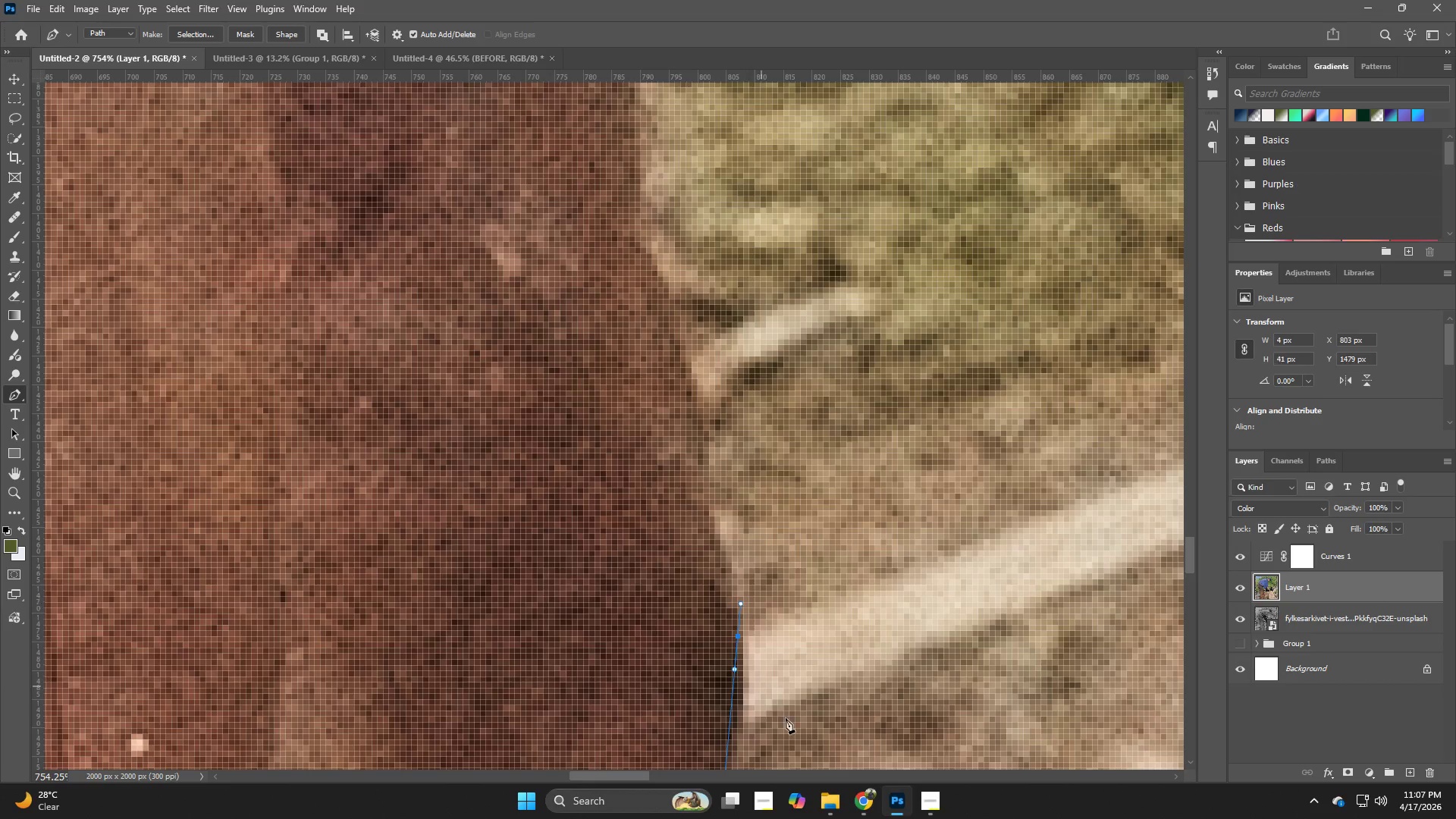 
hold_key(key=Space, duration=0.5)
 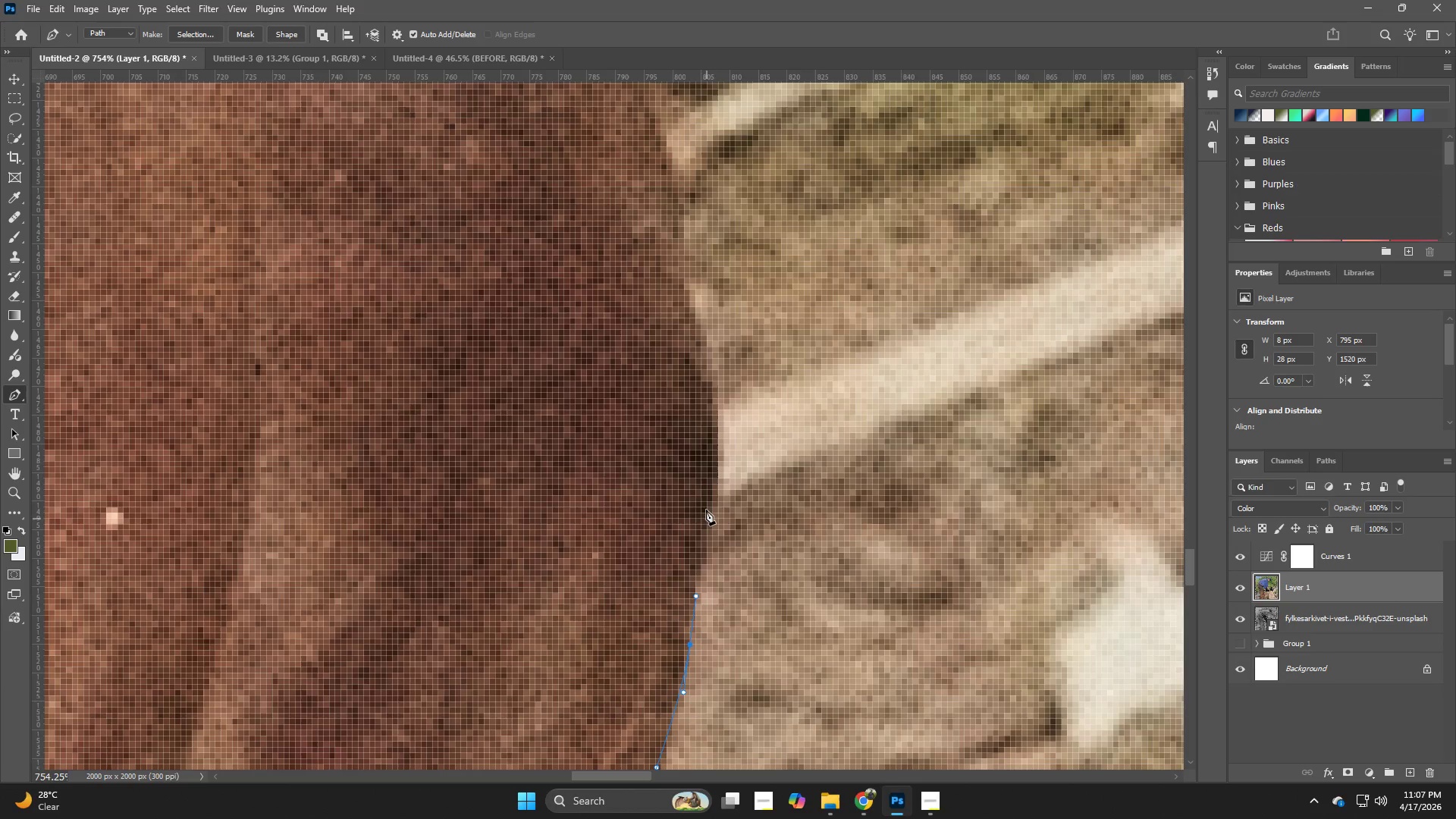 
left_click_drag(start_coordinate=[789, 703], to_coordinate=[764, 476])
 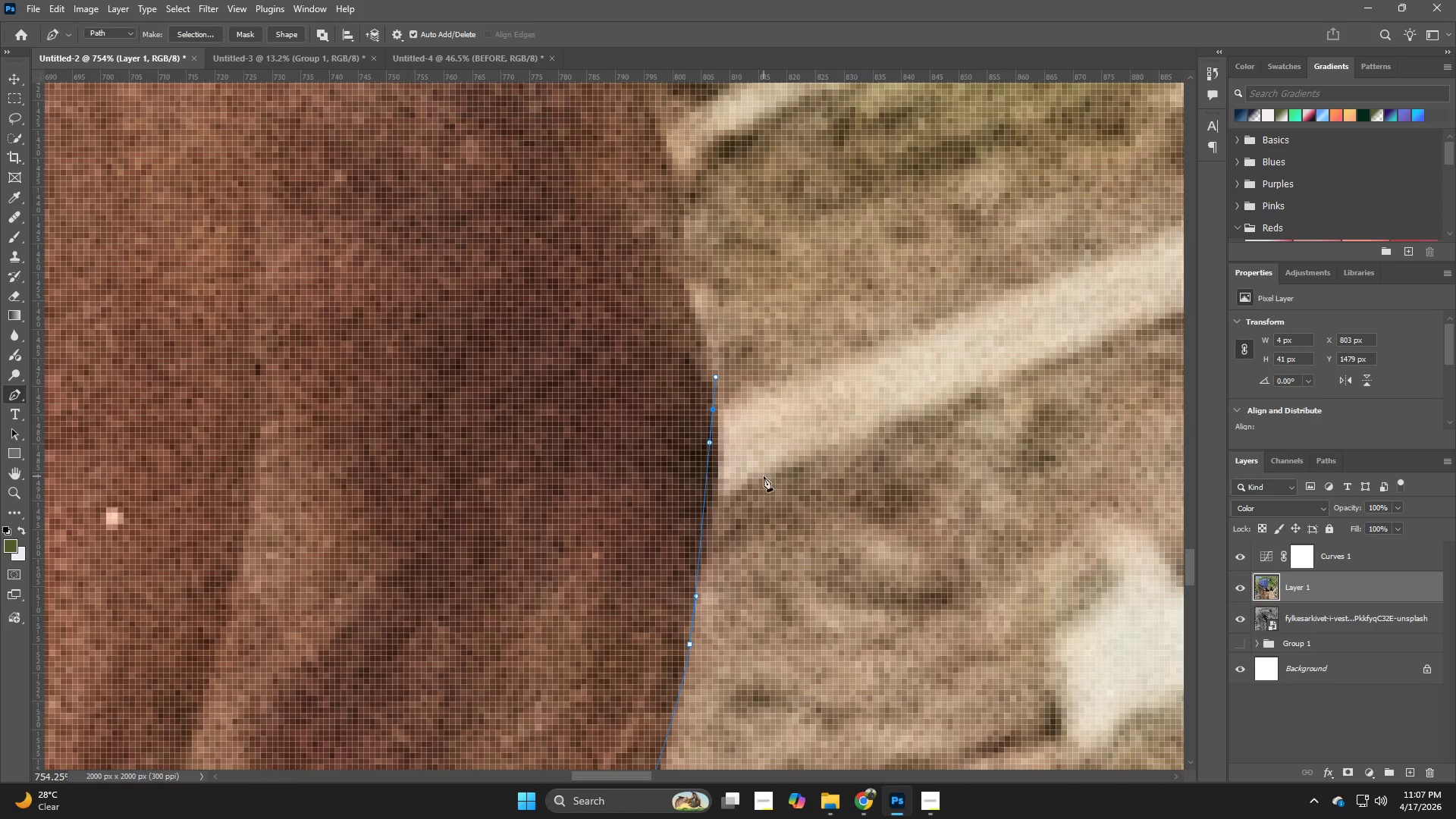 
key(Control+Z)
 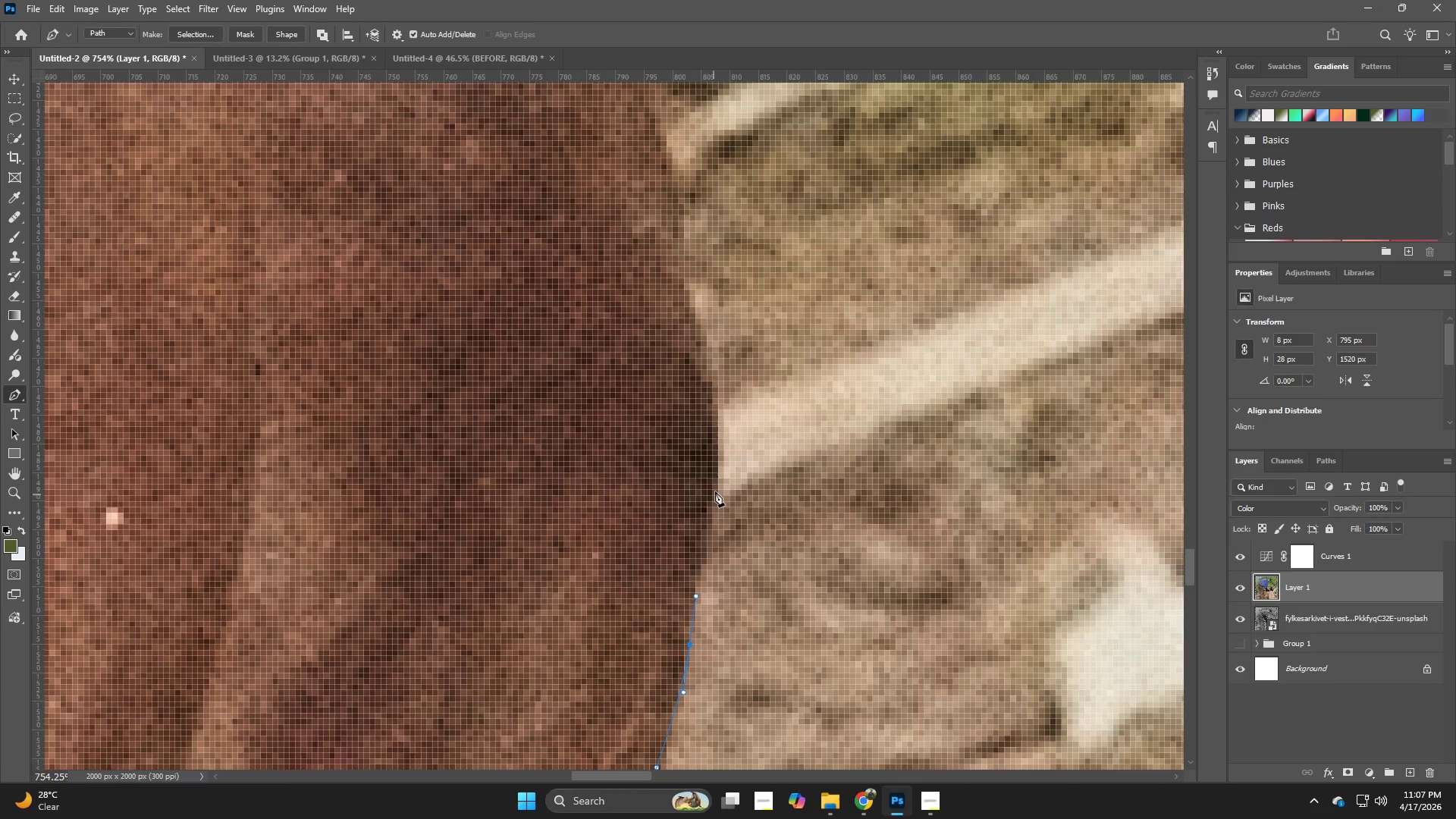 
left_click_drag(start_coordinate=[715, 486], to_coordinate=[722, 448])
 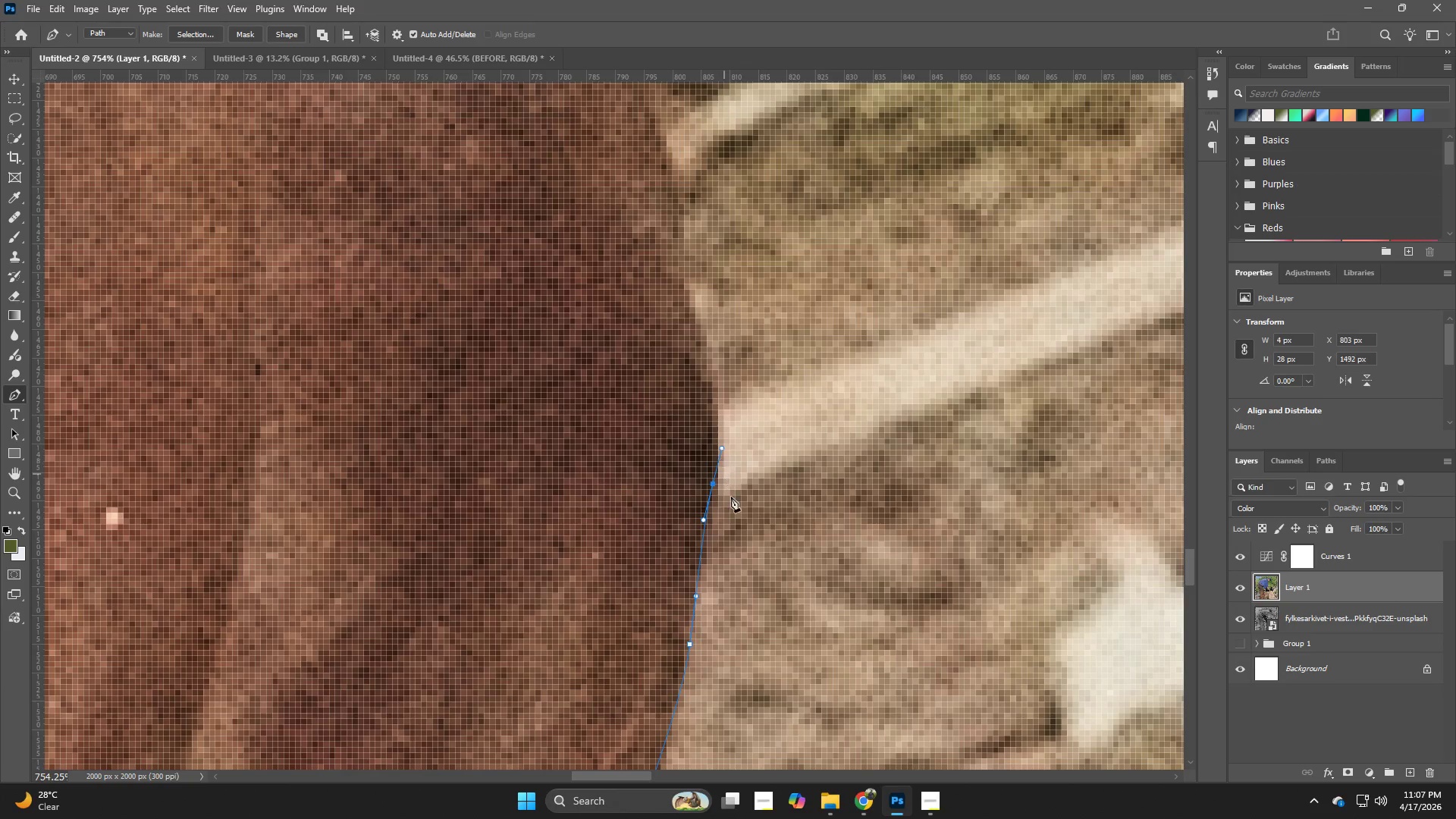 
key(Control+ControlLeft)
 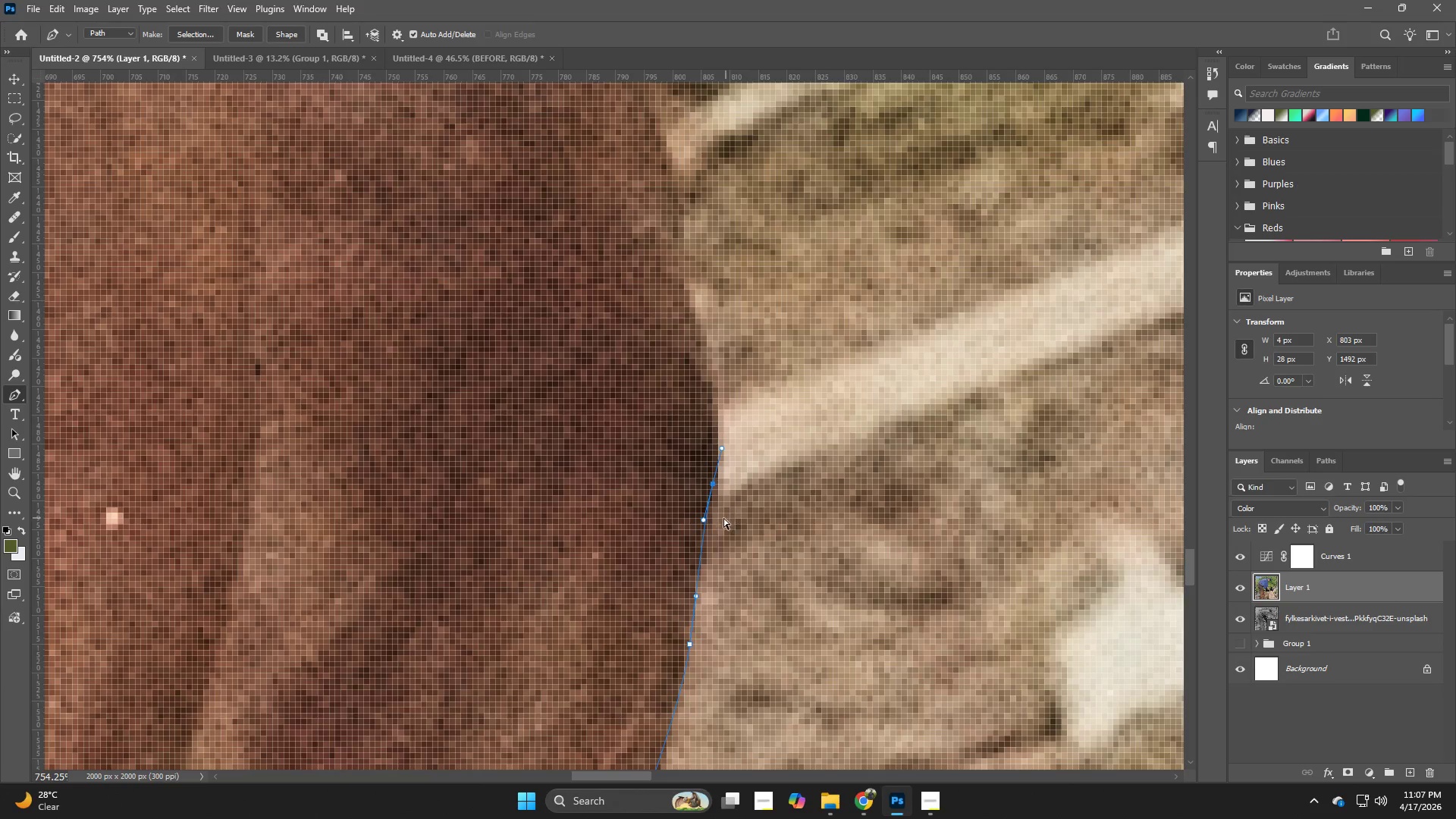 
key(Control+Z)
 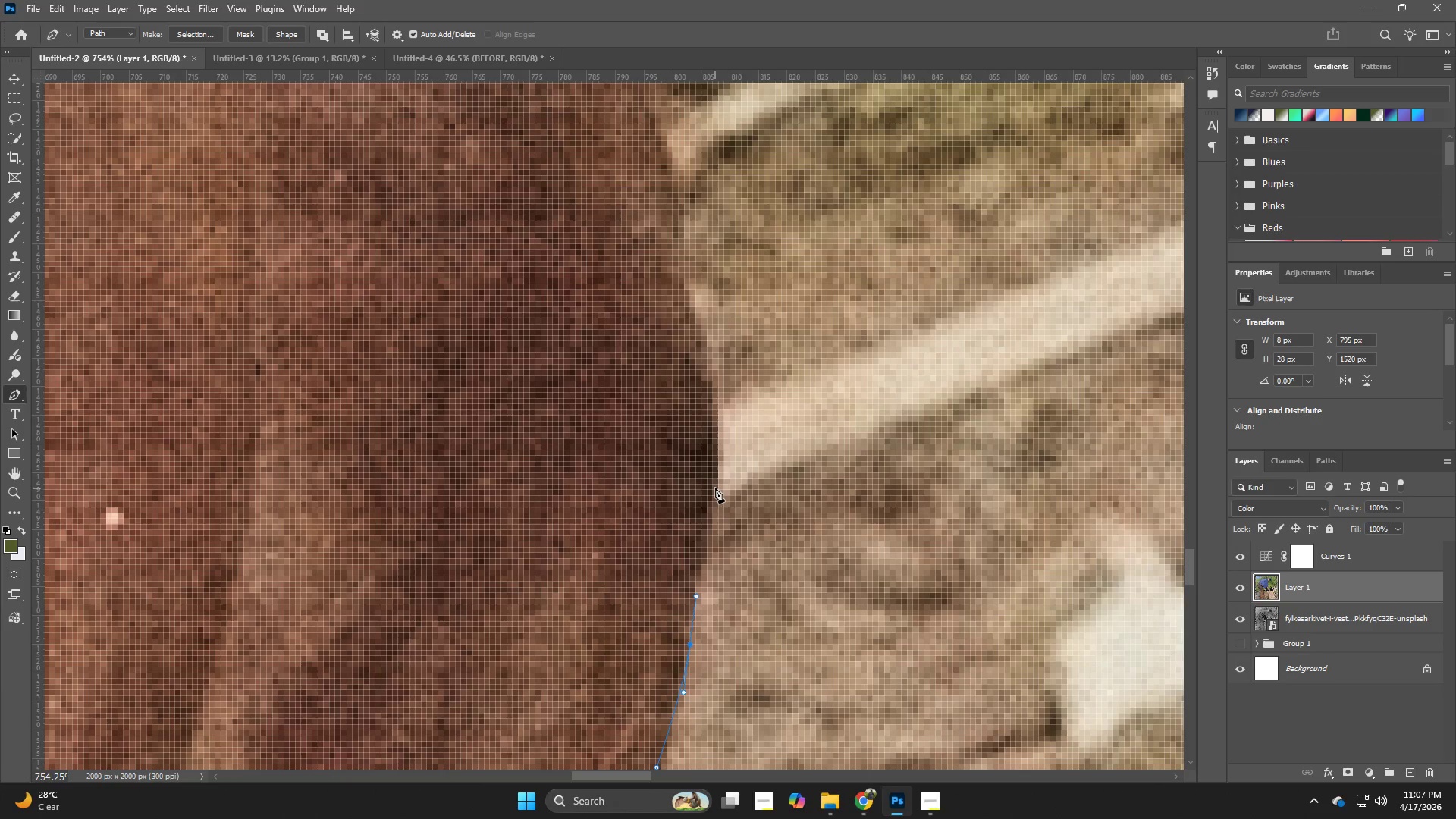 
left_click_drag(start_coordinate=[715, 486], to_coordinate=[717, 444])
 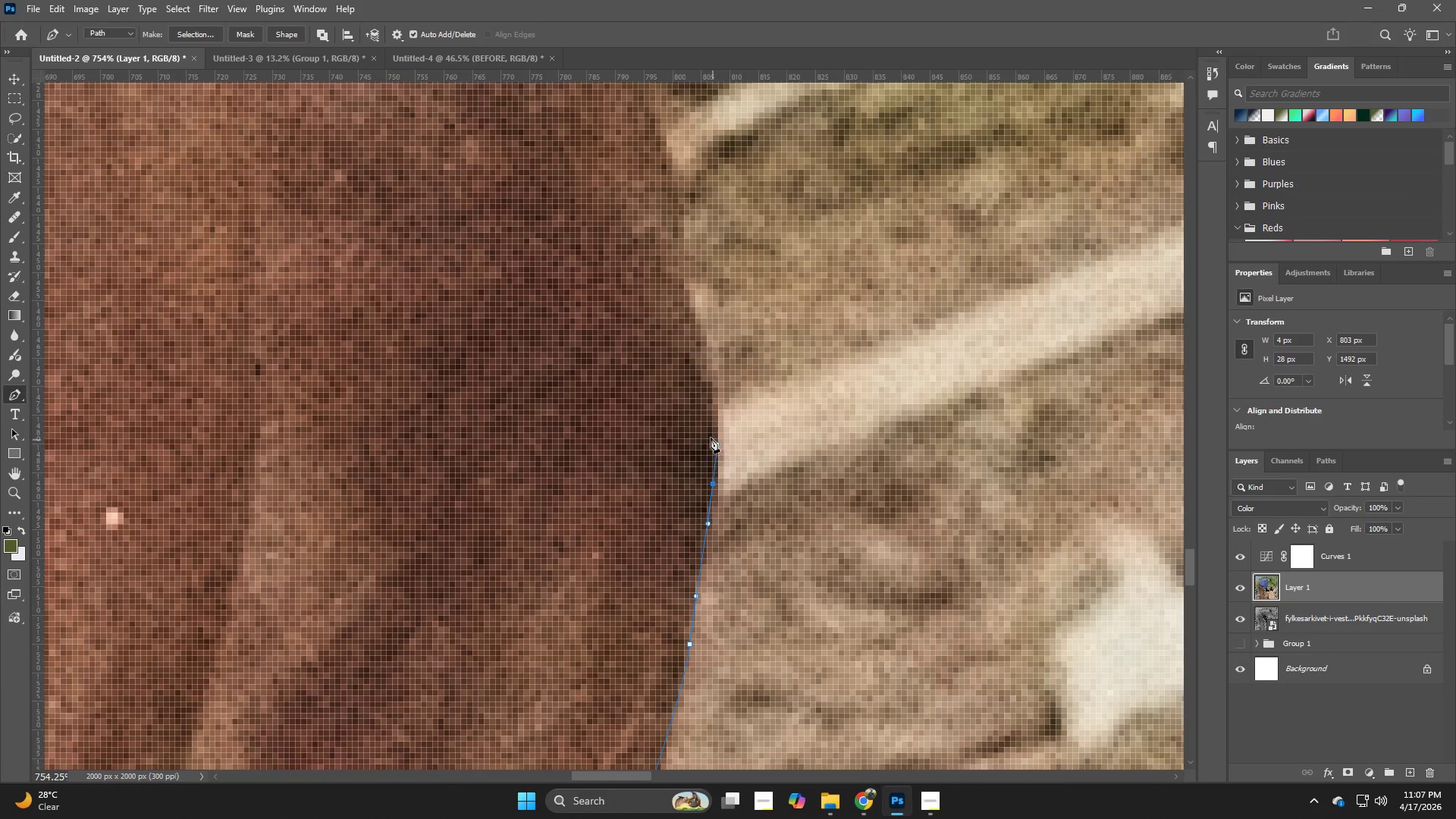 
hold_key(key=Space, duration=0.55)
 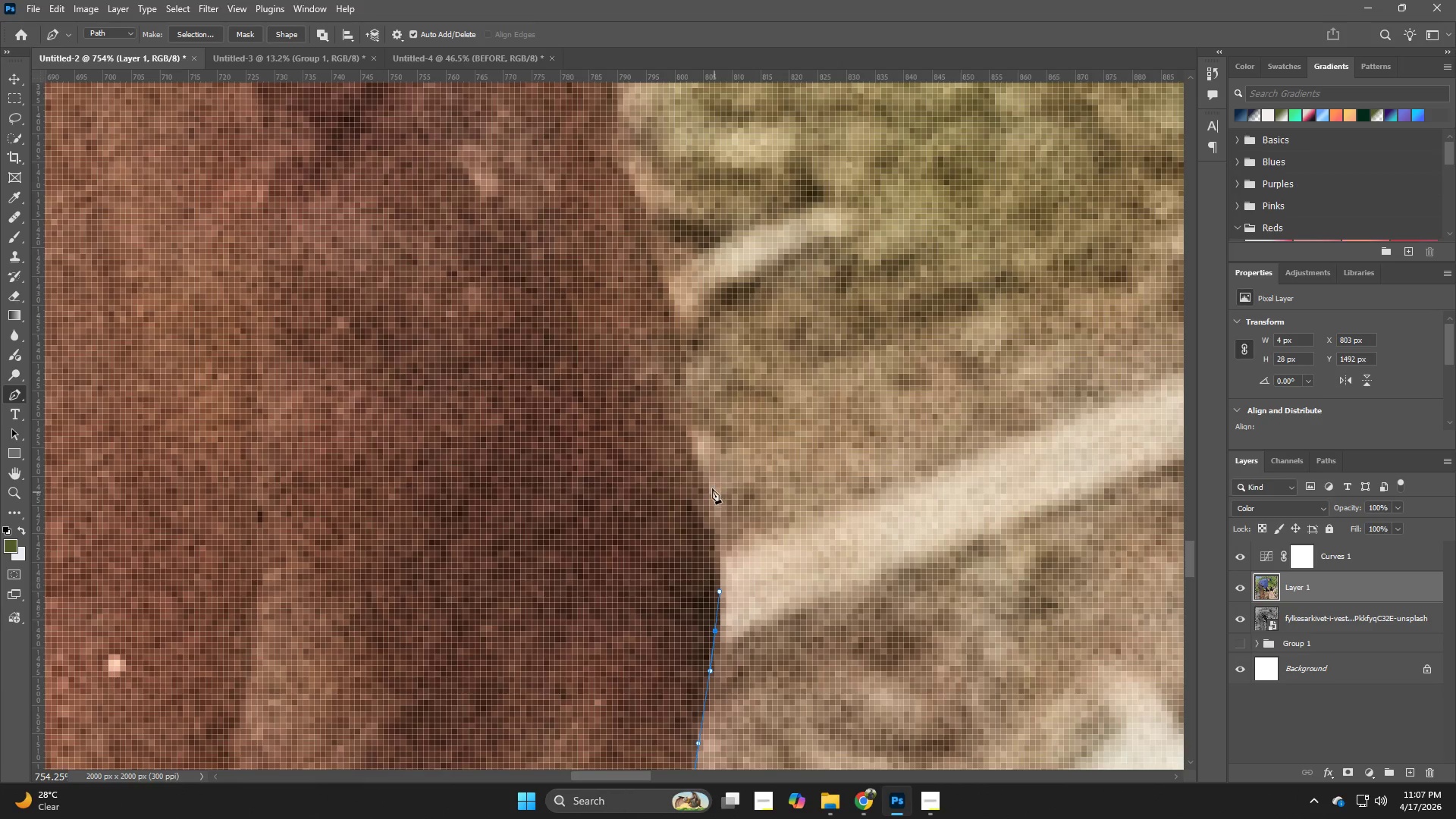 
left_click_drag(start_coordinate=[706, 398], to_coordinate=[708, 545])
 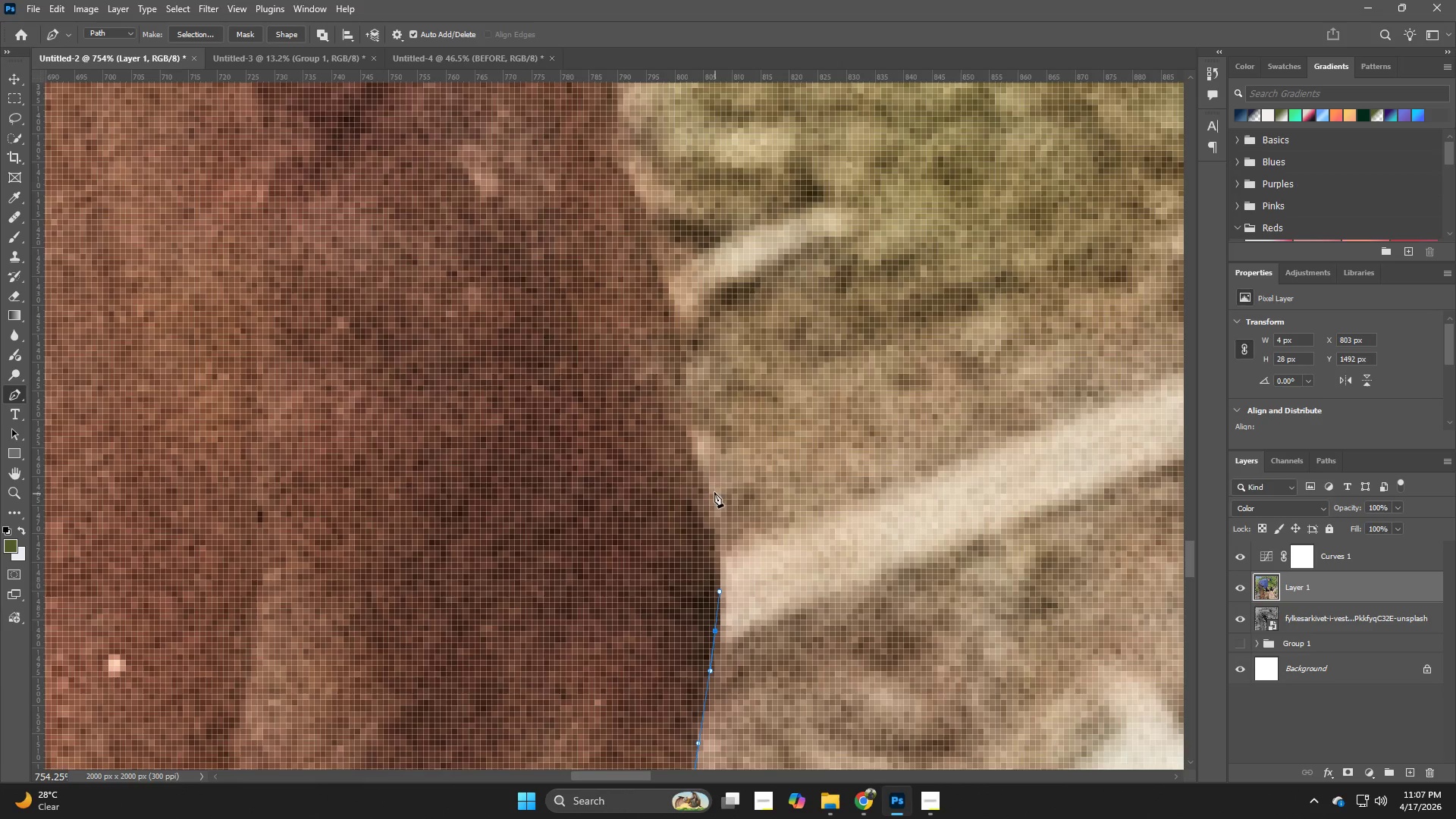 
left_click_drag(start_coordinate=[711, 484], to_coordinate=[698, 450])
 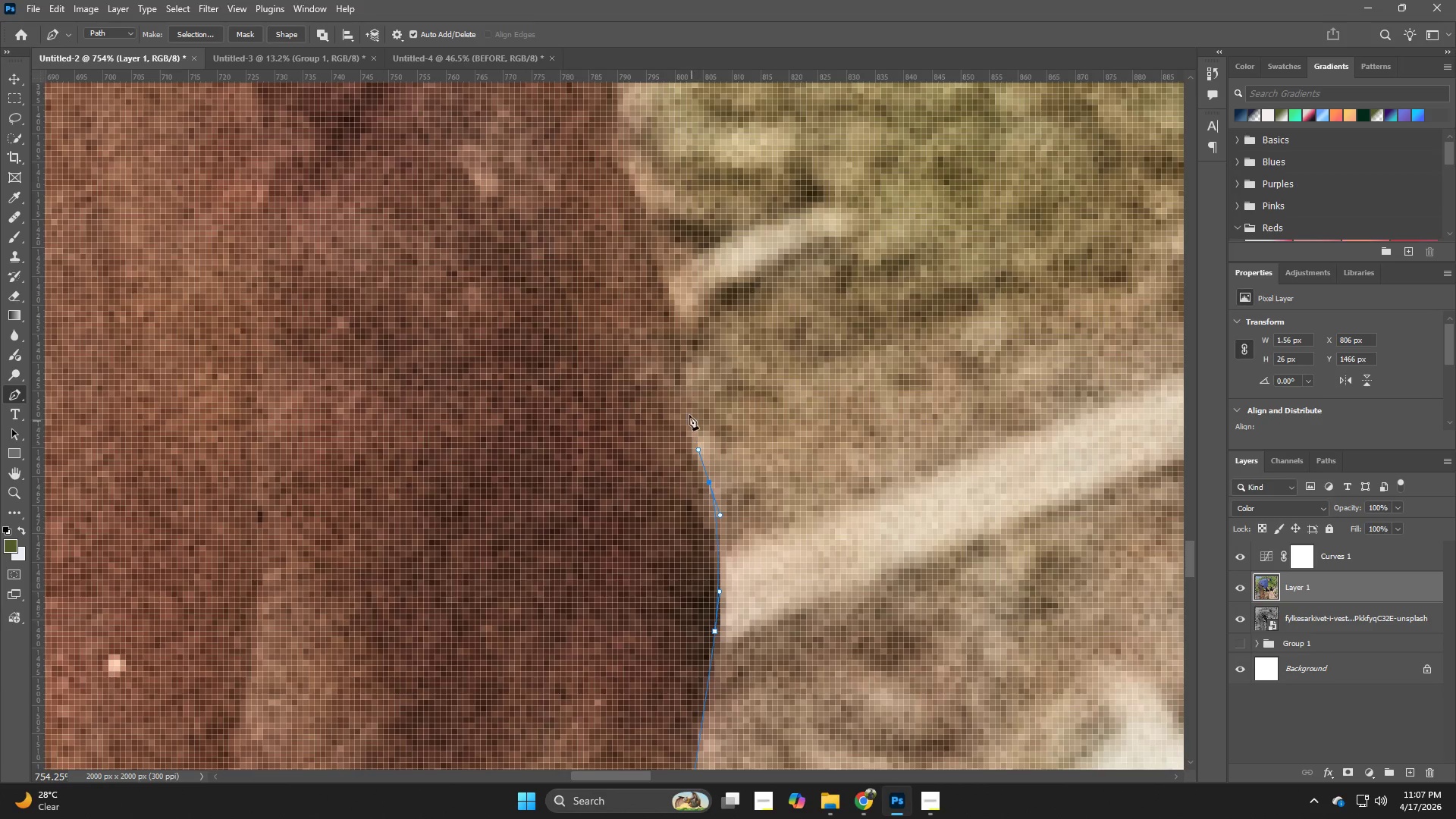 
left_click_drag(start_coordinate=[688, 410], to_coordinate=[687, 375])
 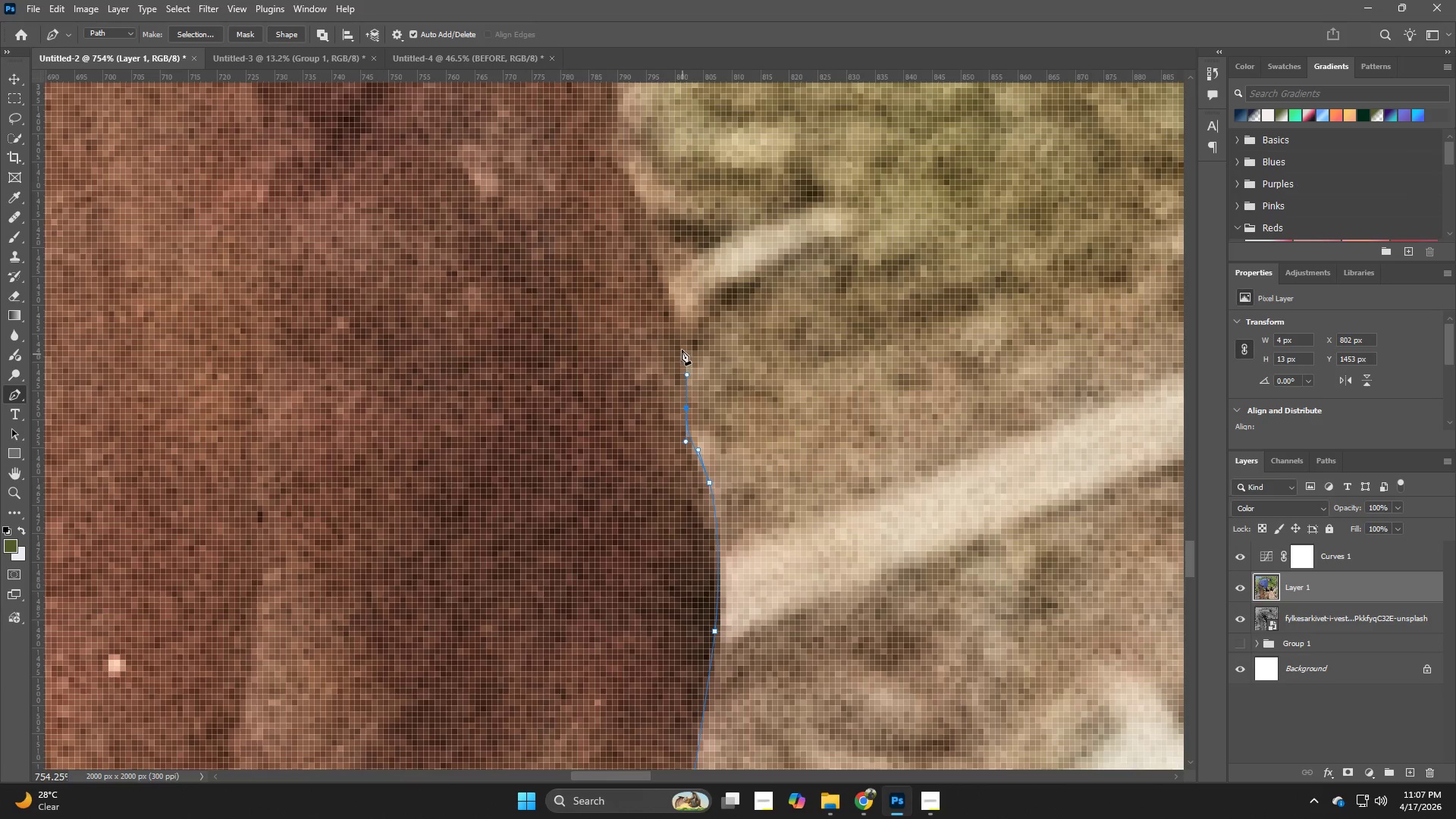 
left_click([682, 350])
 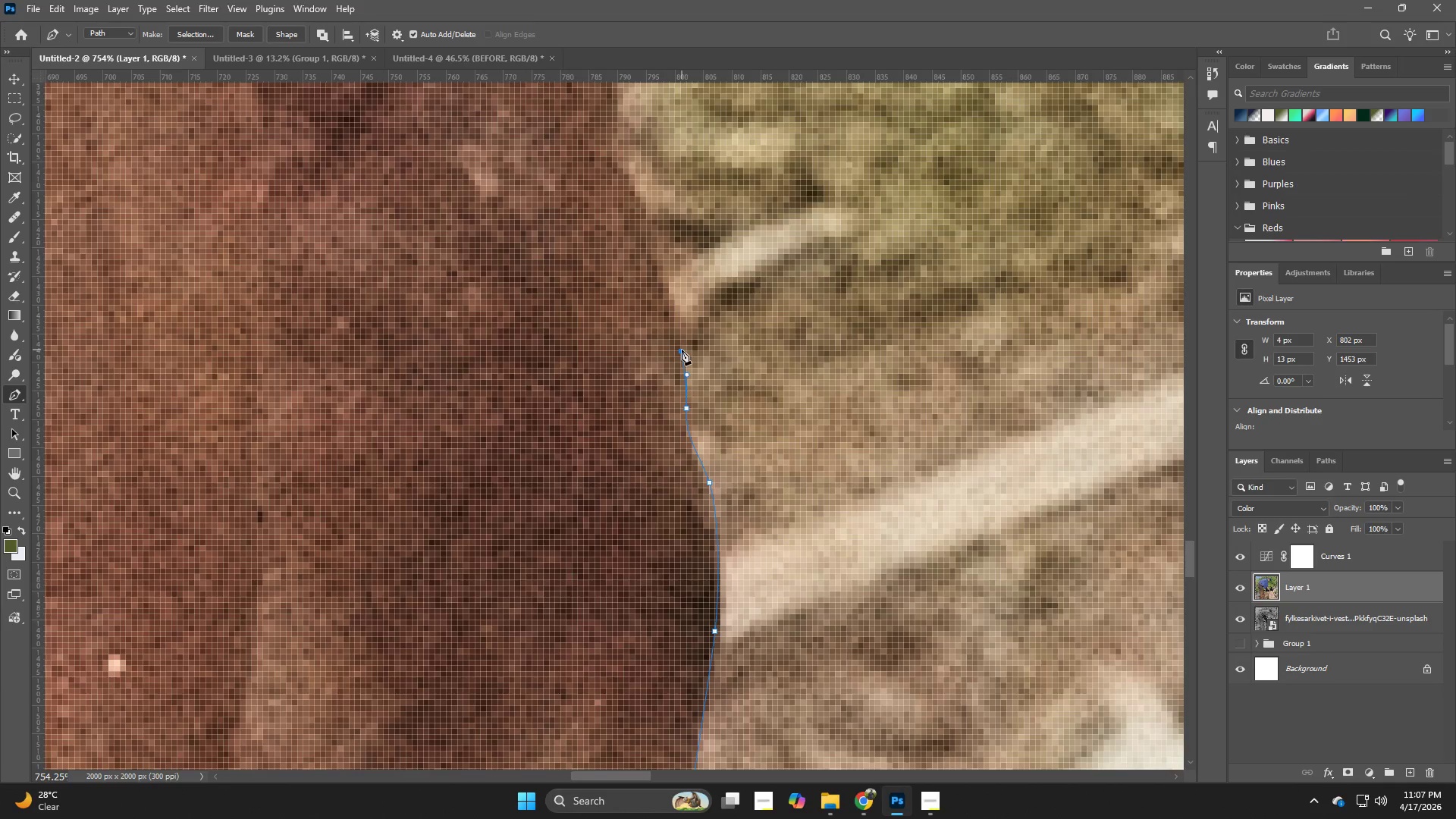 
hold_key(key=Space, duration=0.73)
 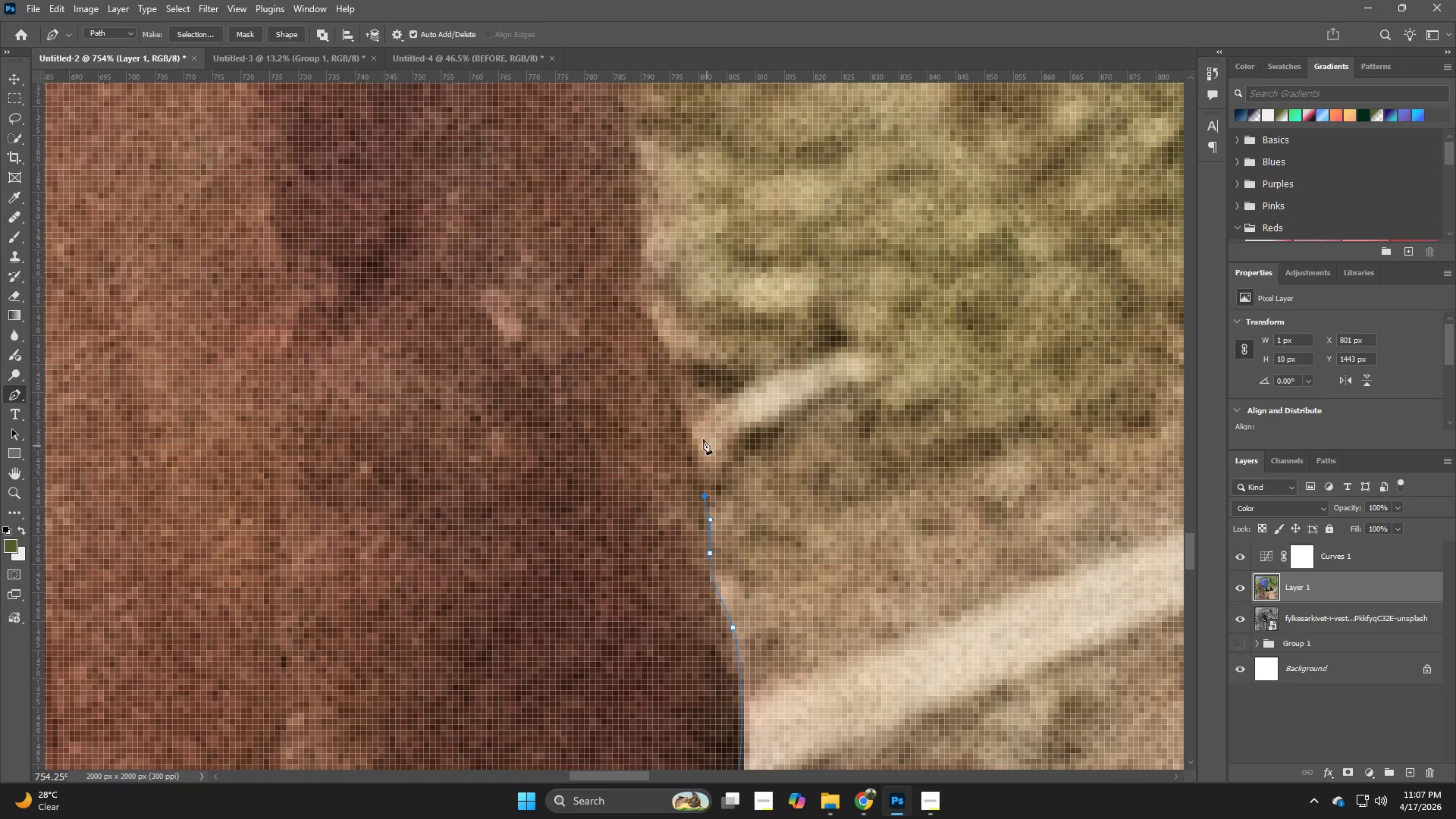 
left_click_drag(start_coordinate=[687, 312], to_coordinate=[710, 449])
 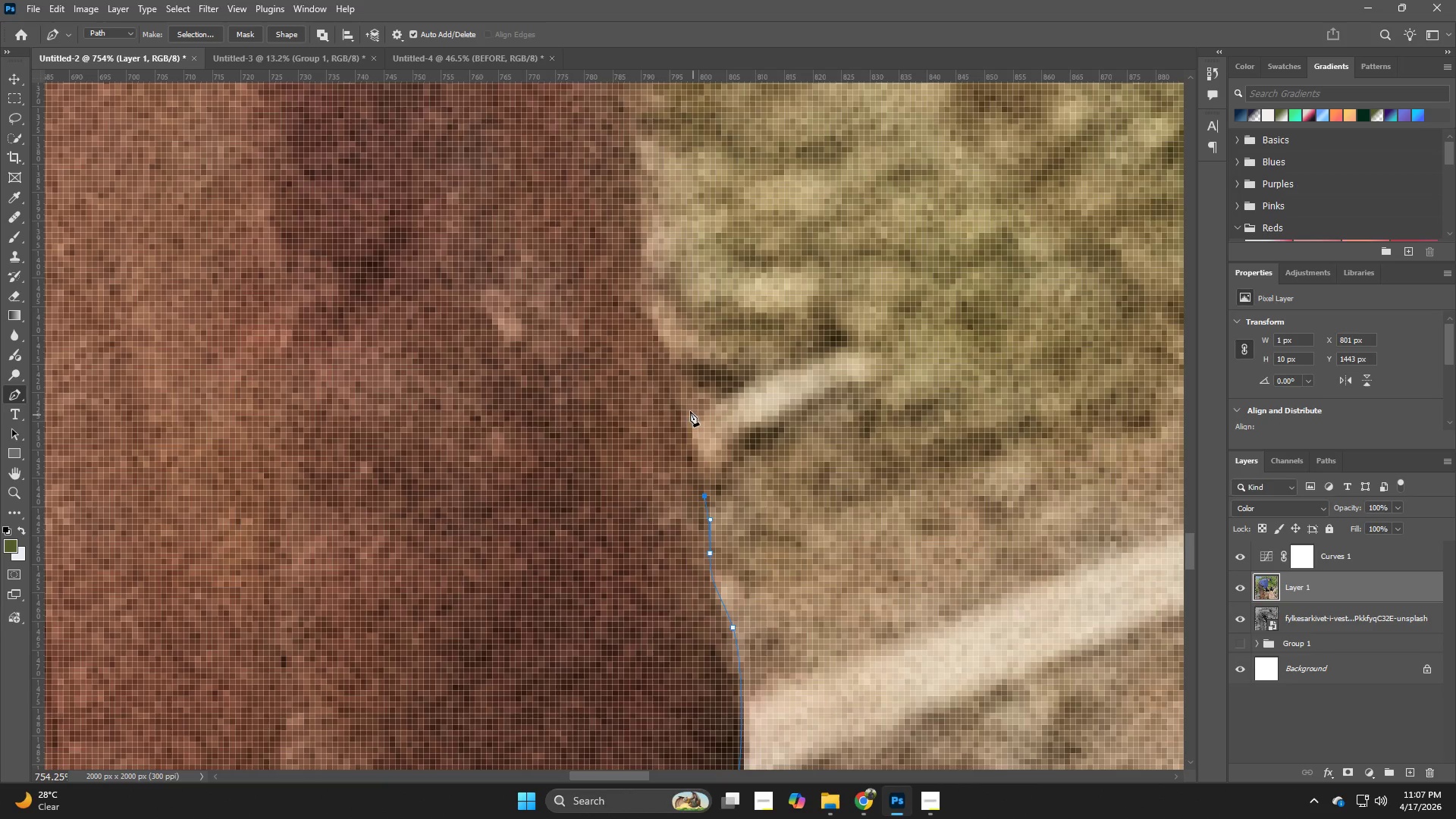 
left_click_drag(start_coordinate=[682, 406], to_coordinate=[671, 350])
 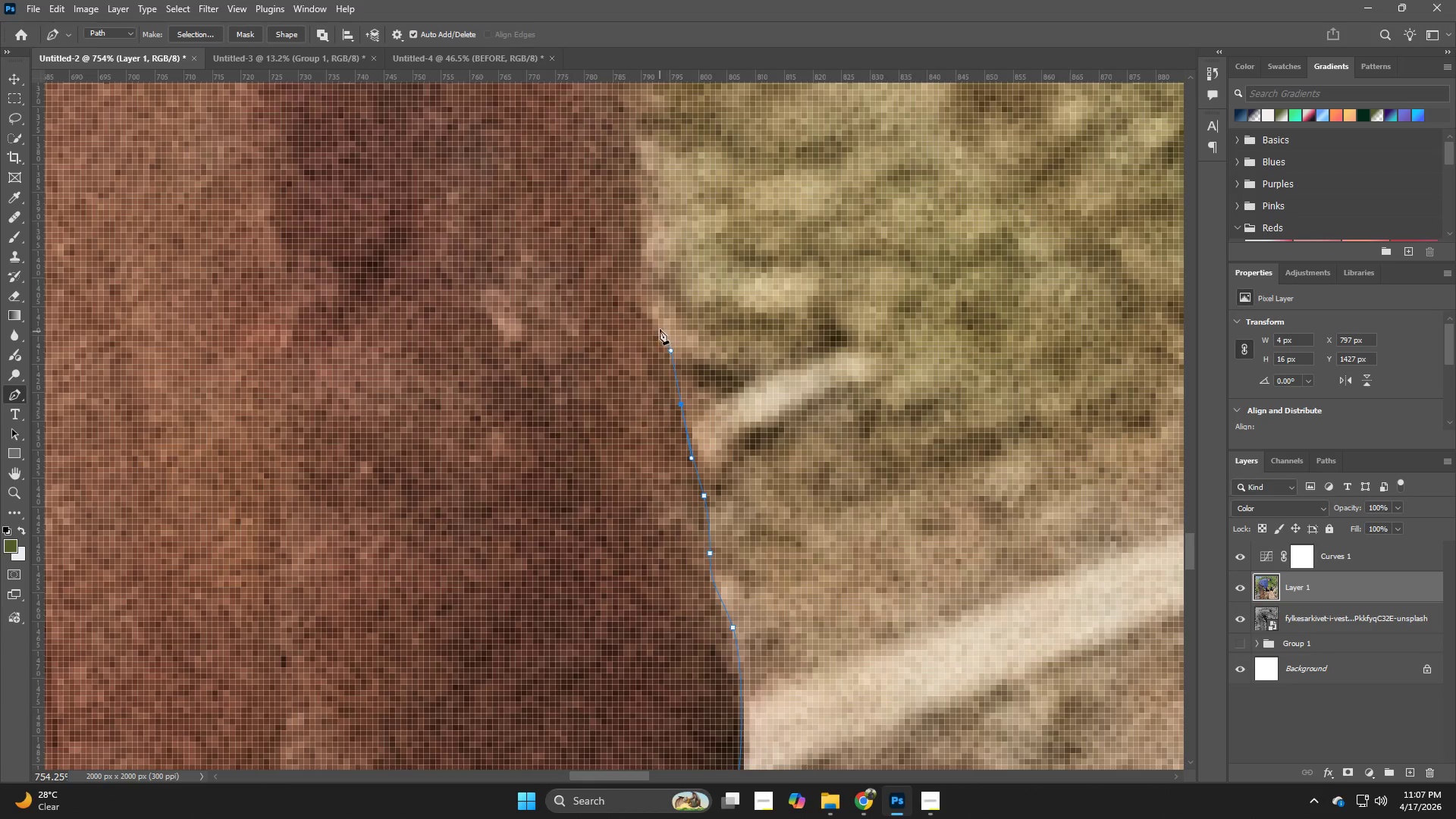 
left_click_drag(start_coordinate=[651, 319], to_coordinate=[637, 302])
 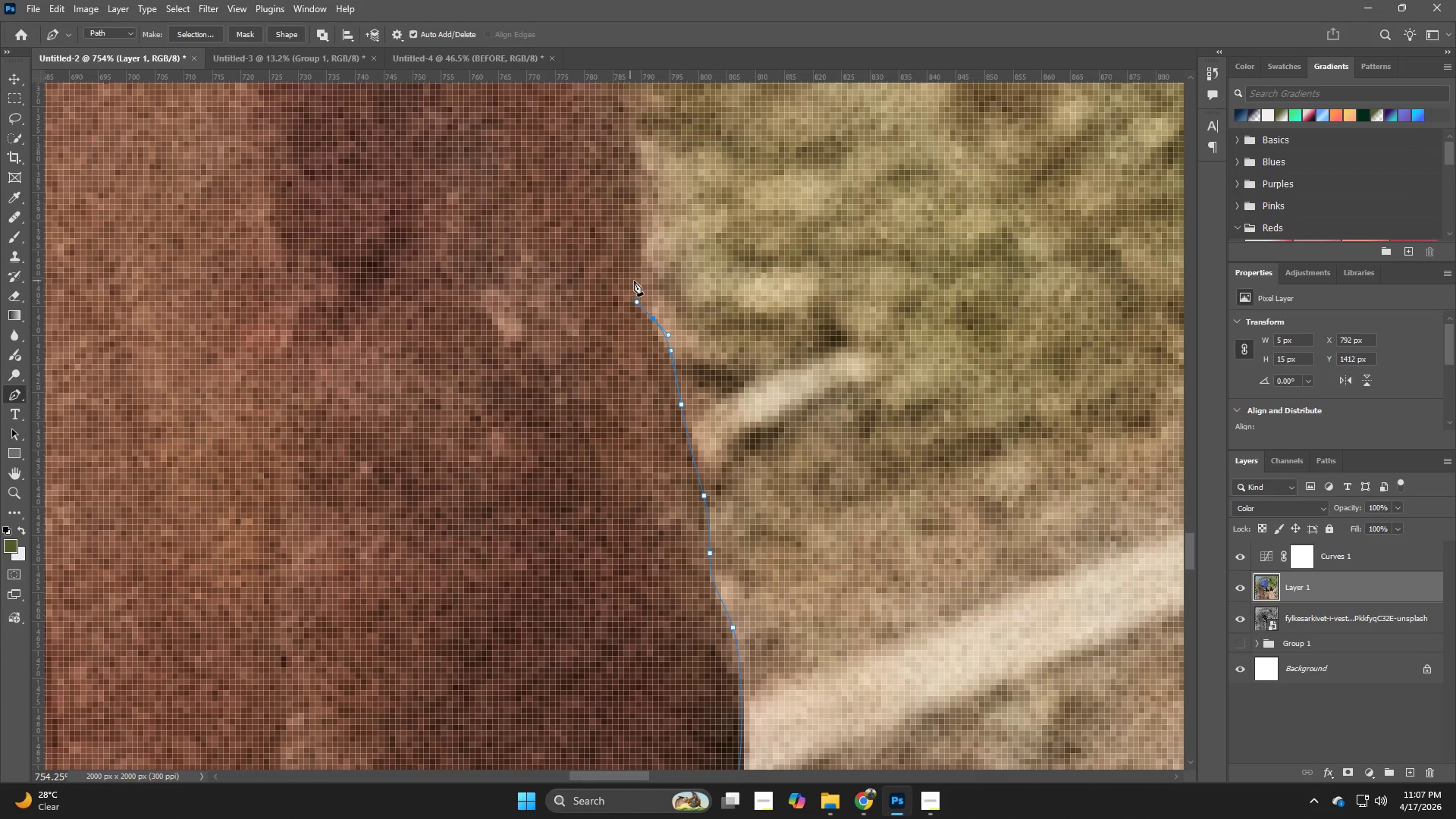 
hold_key(key=Space, duration=0.64)
 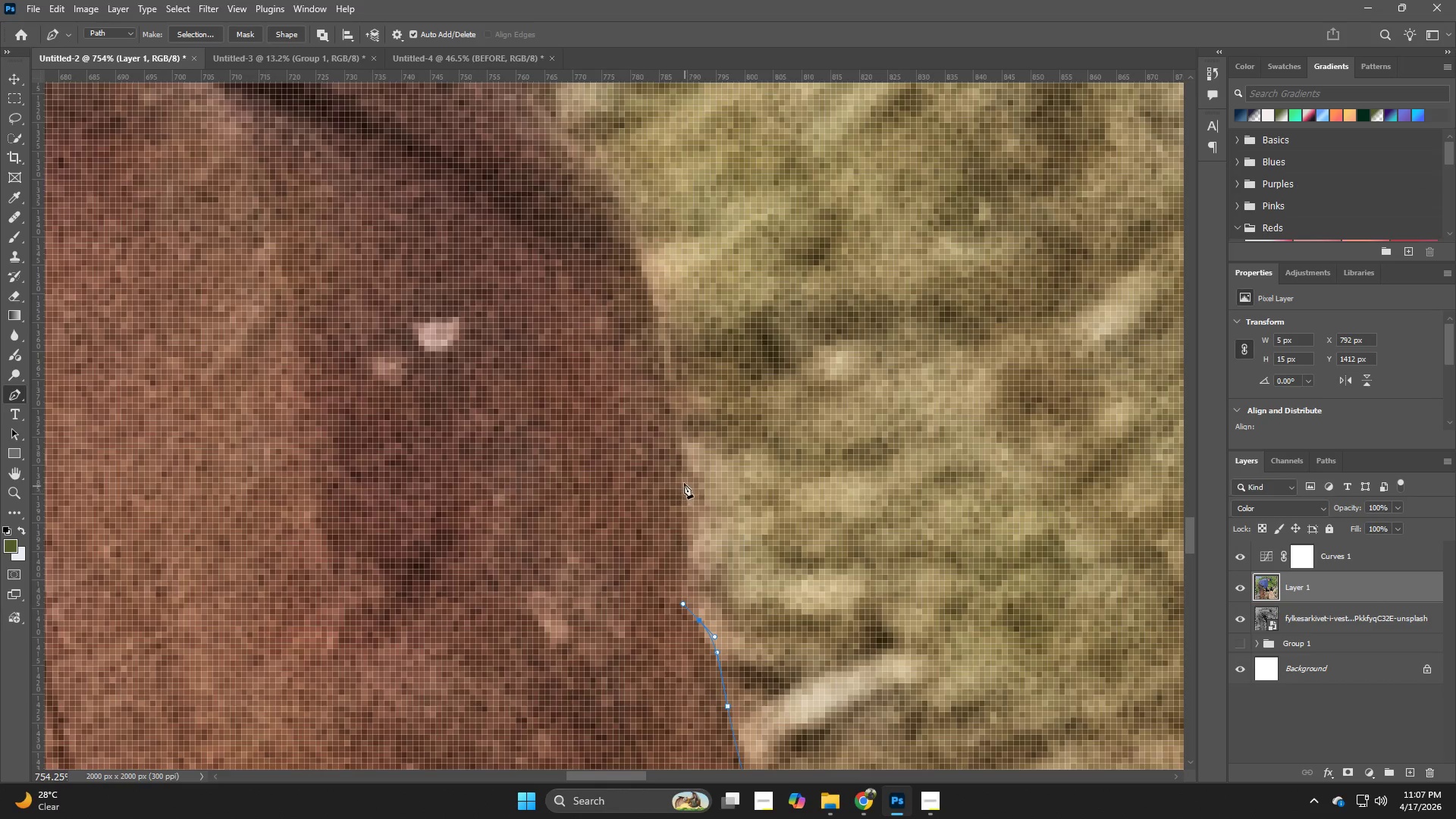 
left_click_drag(start_coordinate=[667, 278], to_coordinate=[710, 553])
 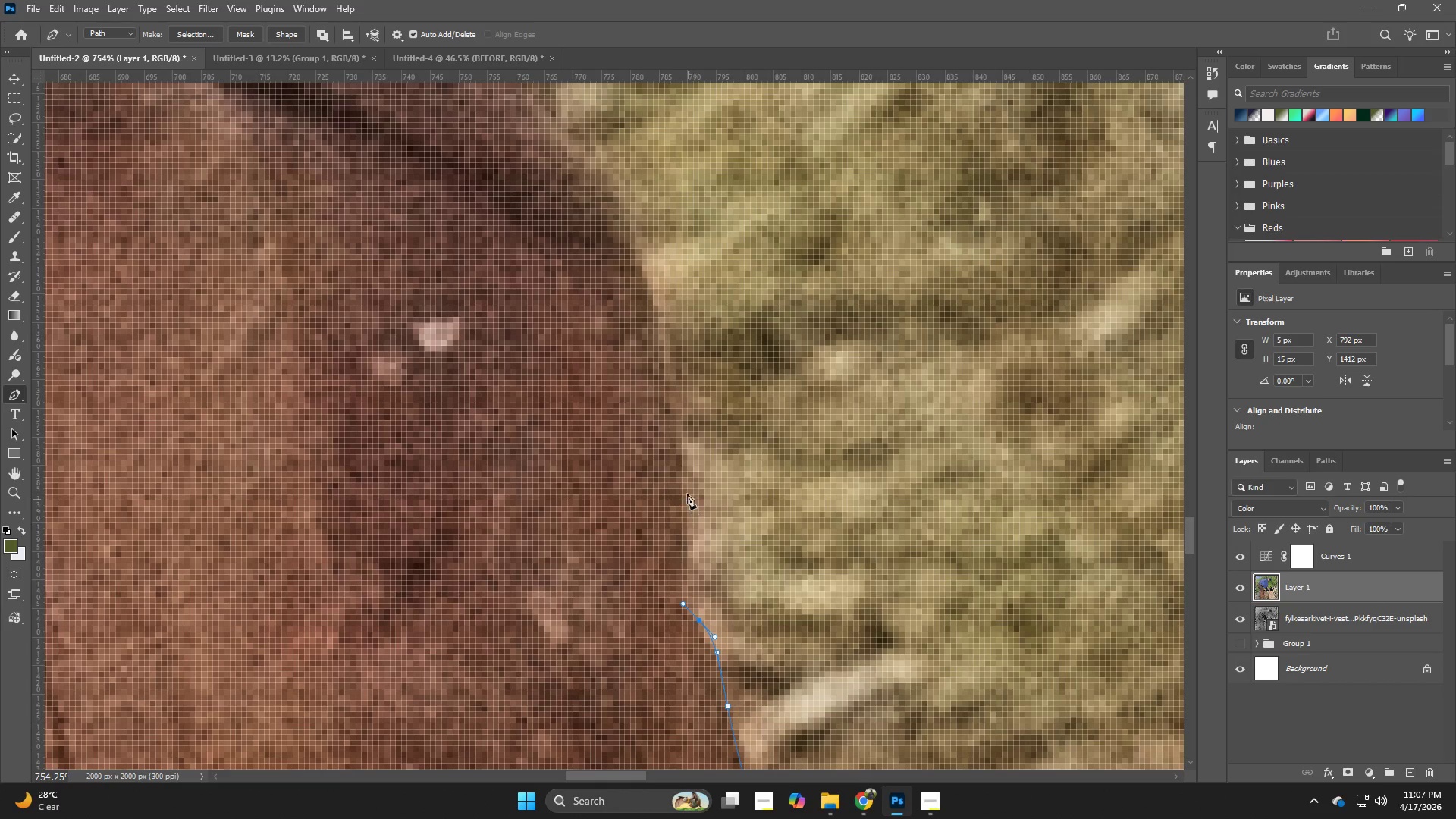 
left_click_drag(start_coordinate=[684, 483], to_coordinate=[677, 420])
 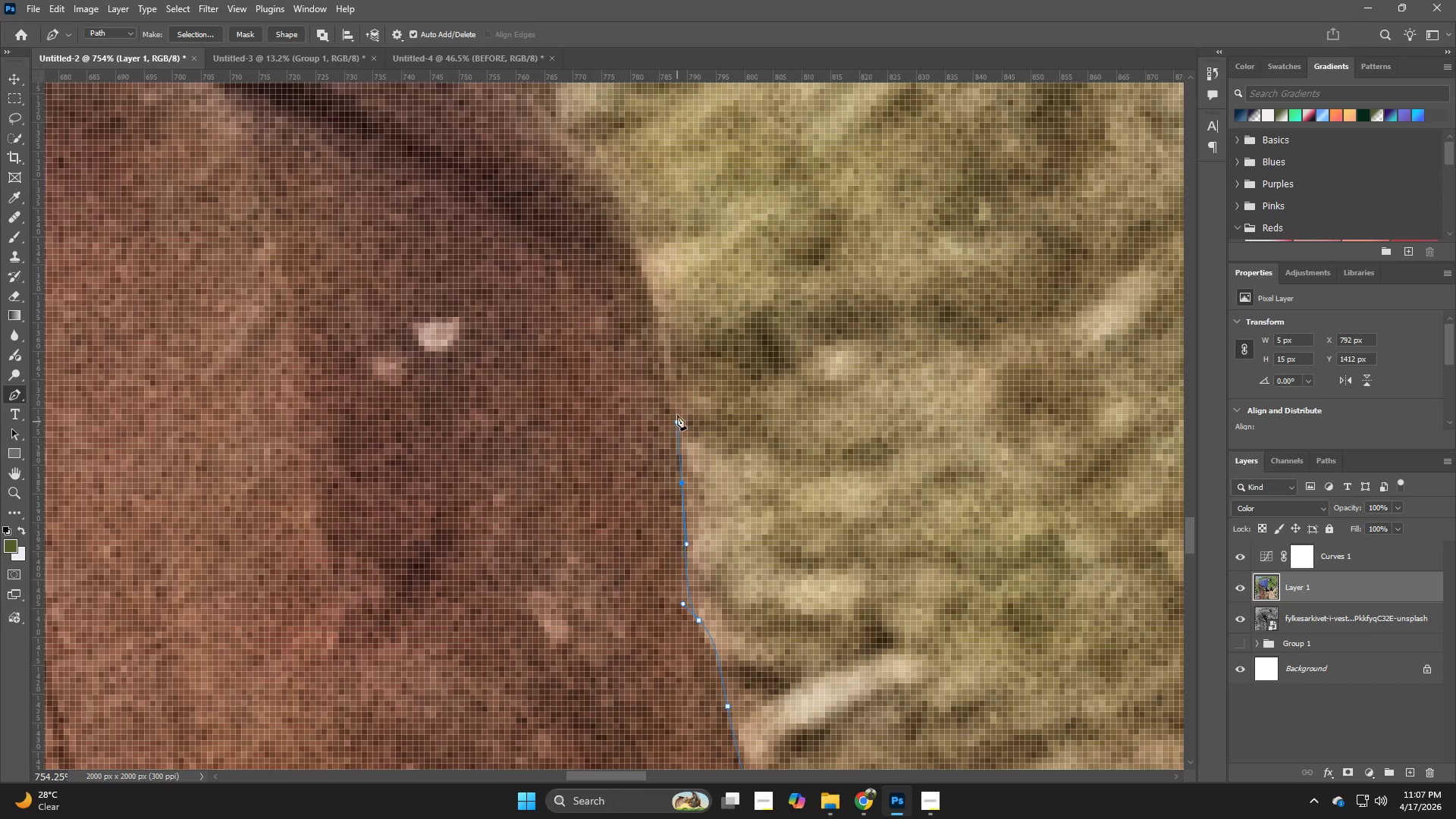 
hold_key(key=Space, duration=0.62)
 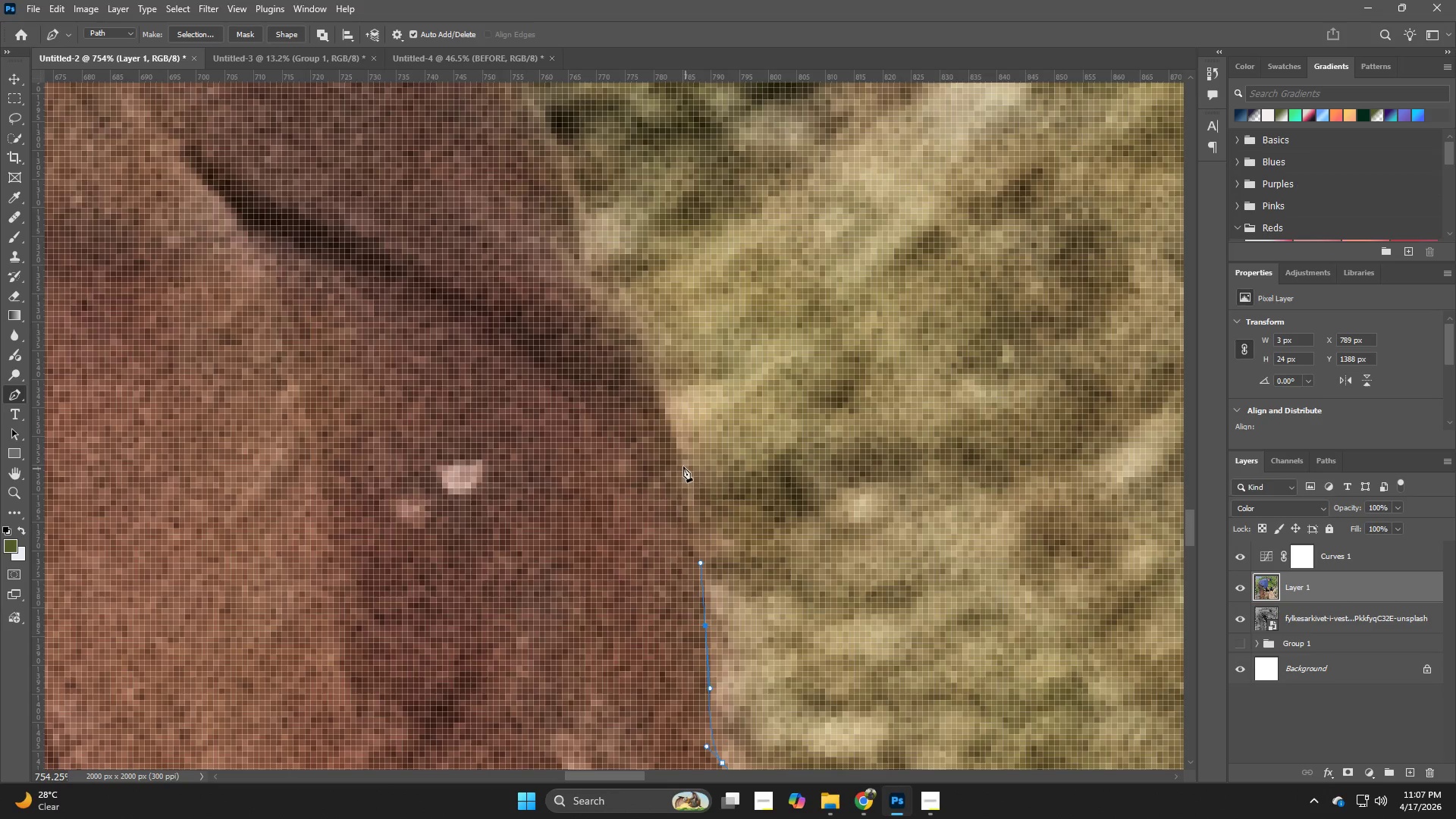 
left_click_drag(start_coordinate=[670, 384], to_coordinate=[694, 527])
 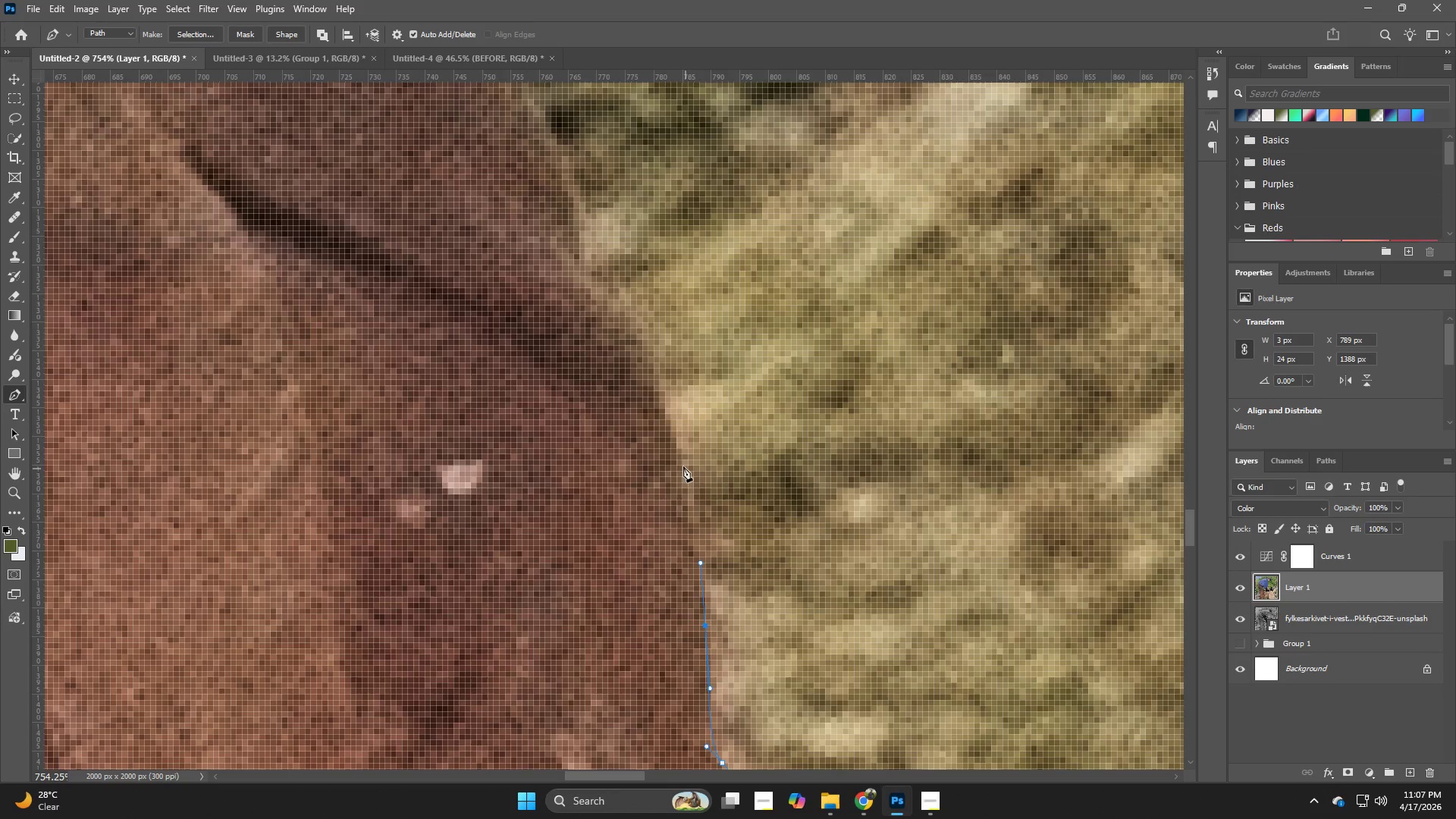 
left_click_drag(start_coordinate=[676, 447], to_coordinate=[662, 405])
 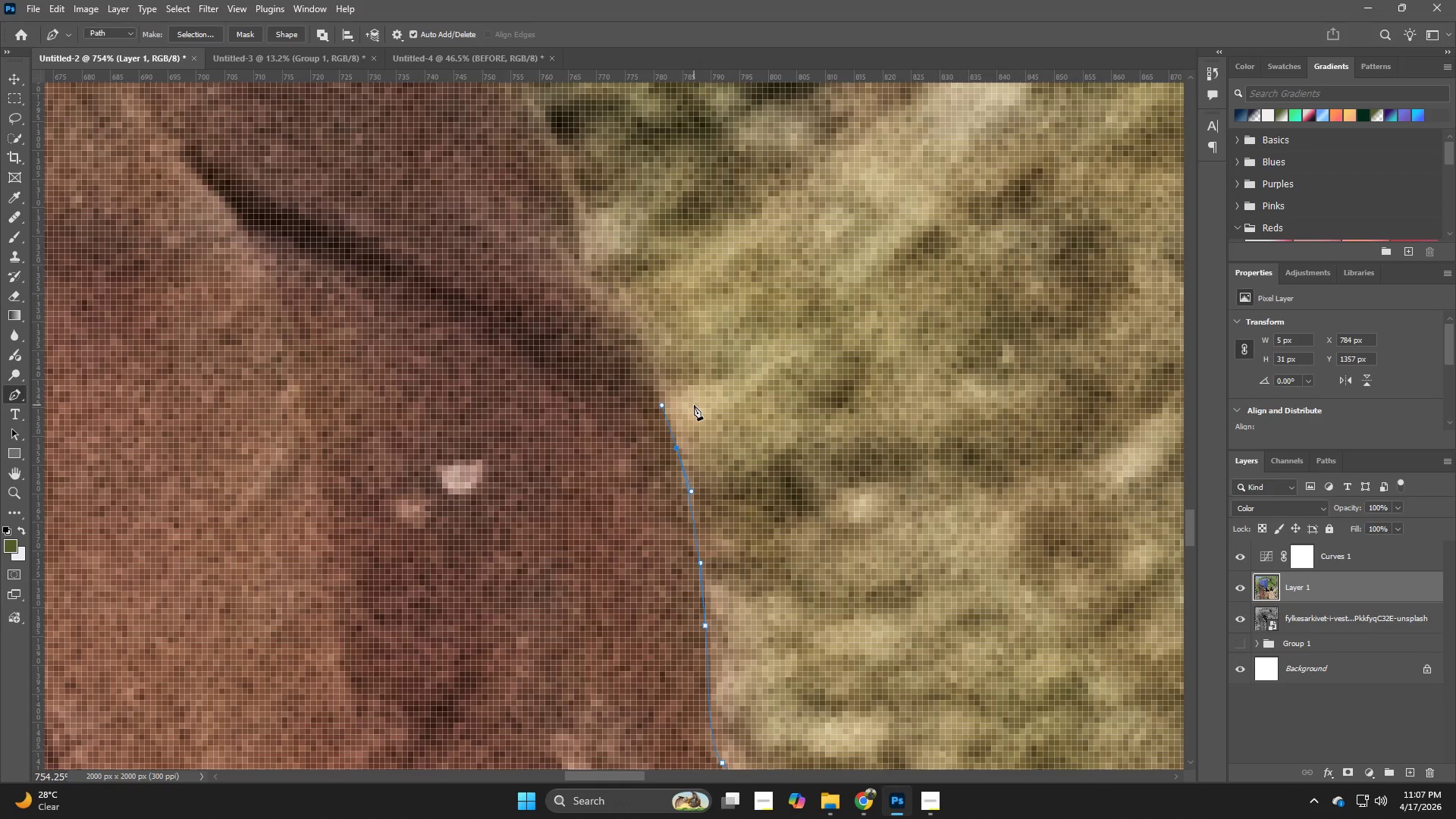 
hold_key(key=Space, duration=0.64)
 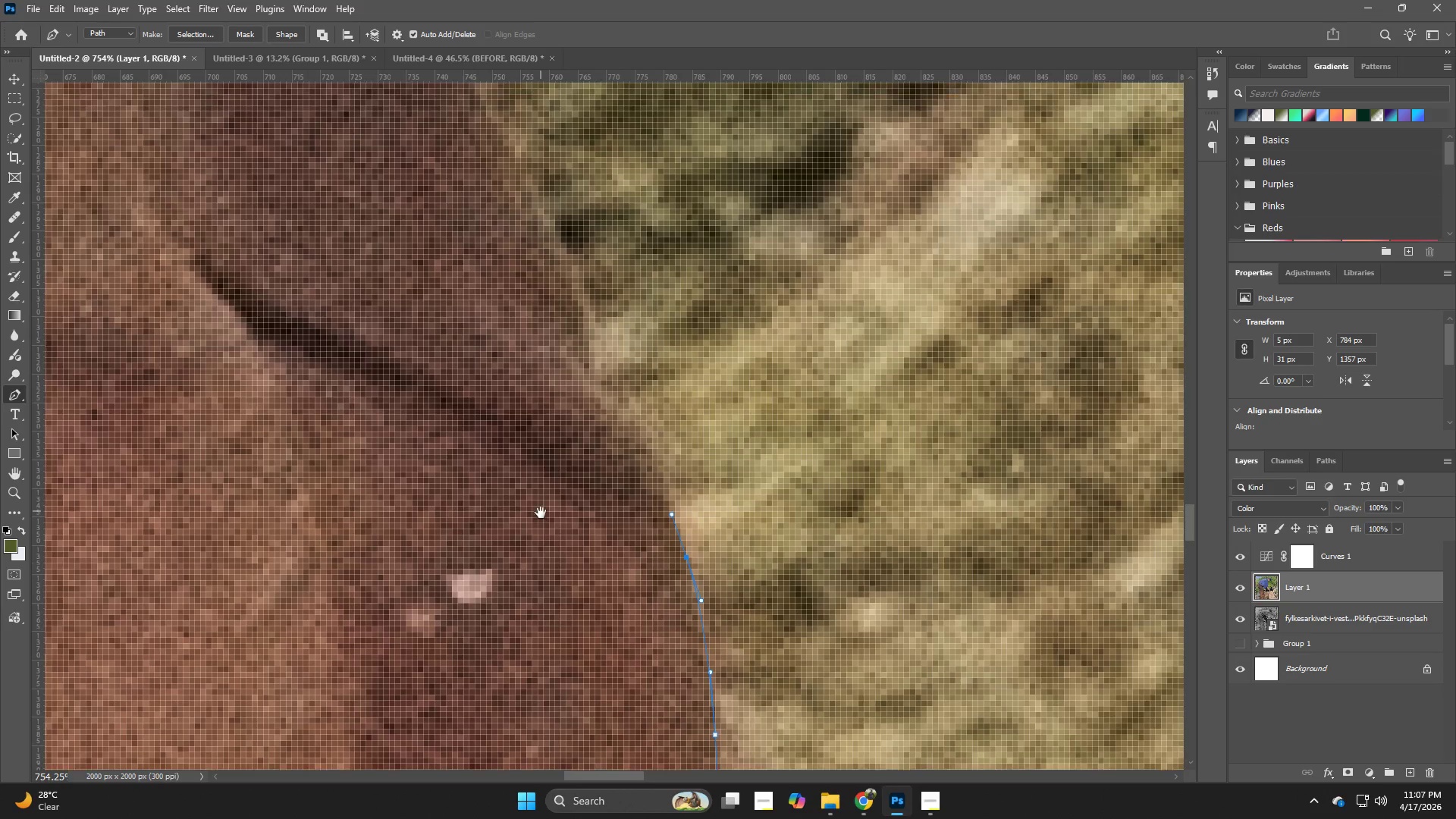 
left_click_drag(start_coordinate=[494, 504], to_coordinate=[519, 528])
 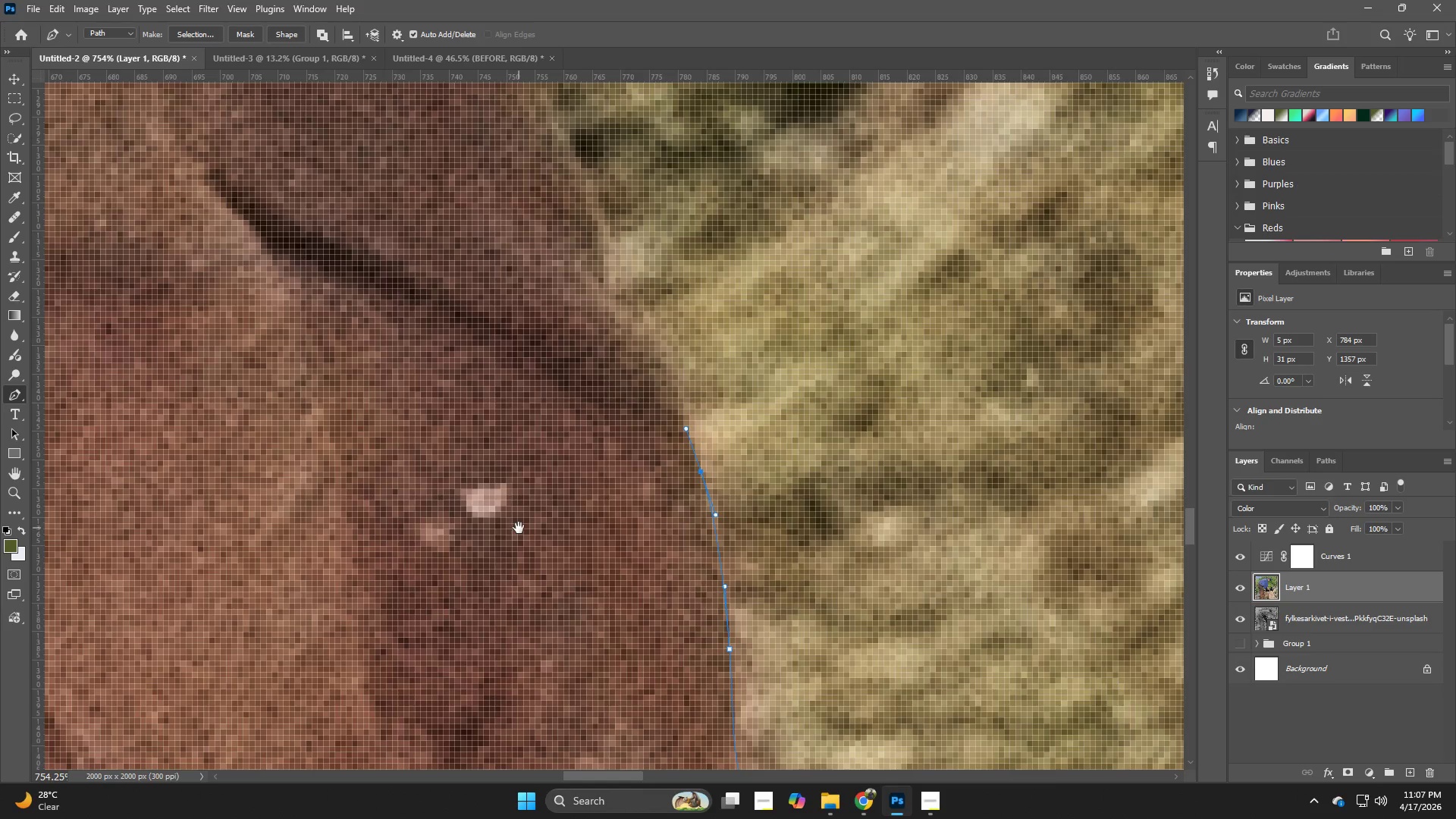 
hold_key(key=Space, duration=0.67)
 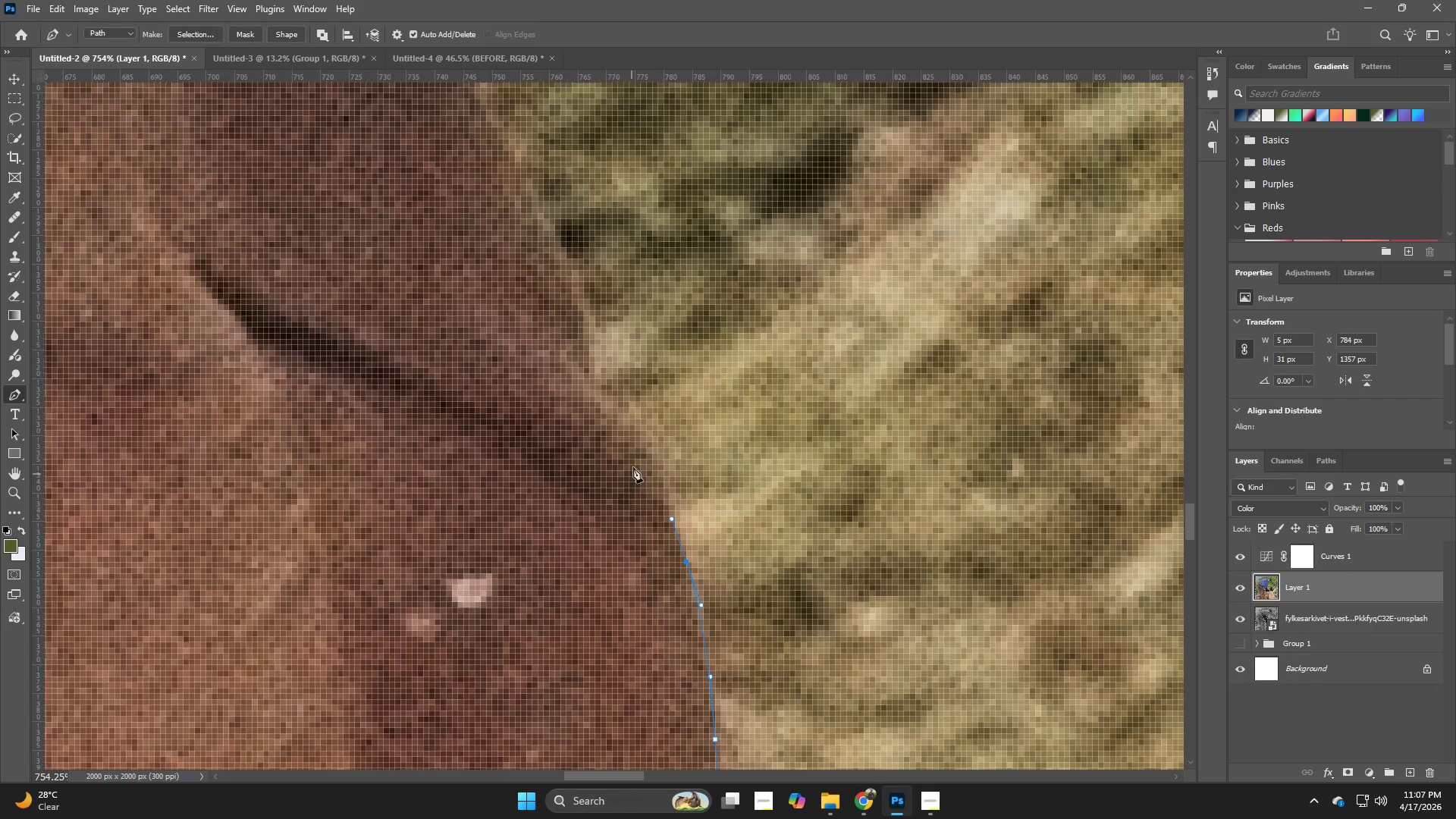 
left_click_drag(start_coordinate=[555, 422], to_coordinate=[541, 513])
 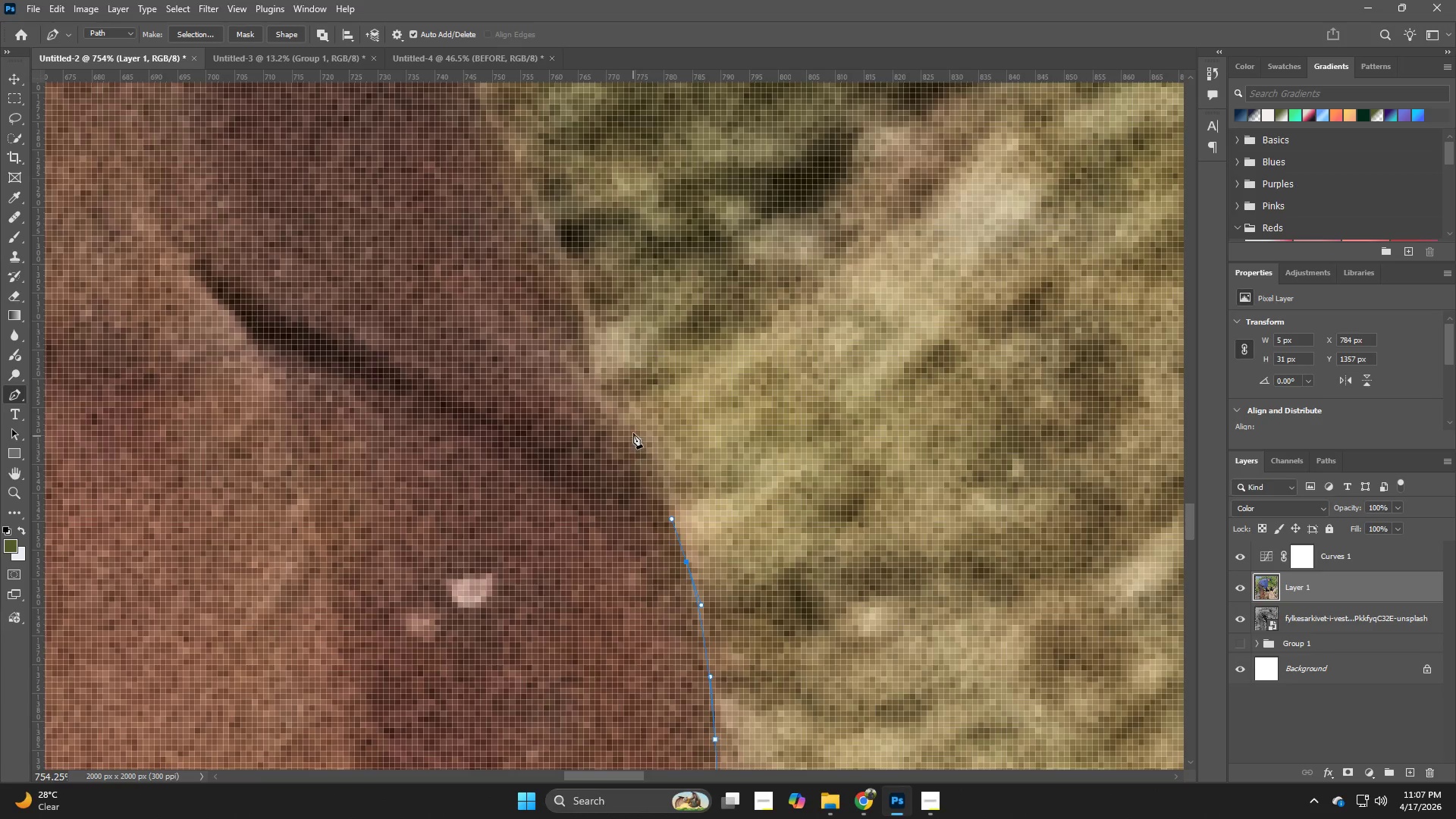 
left_click_drag(start_coordinate=[633, 419], to_coordinate=[623, 404])
 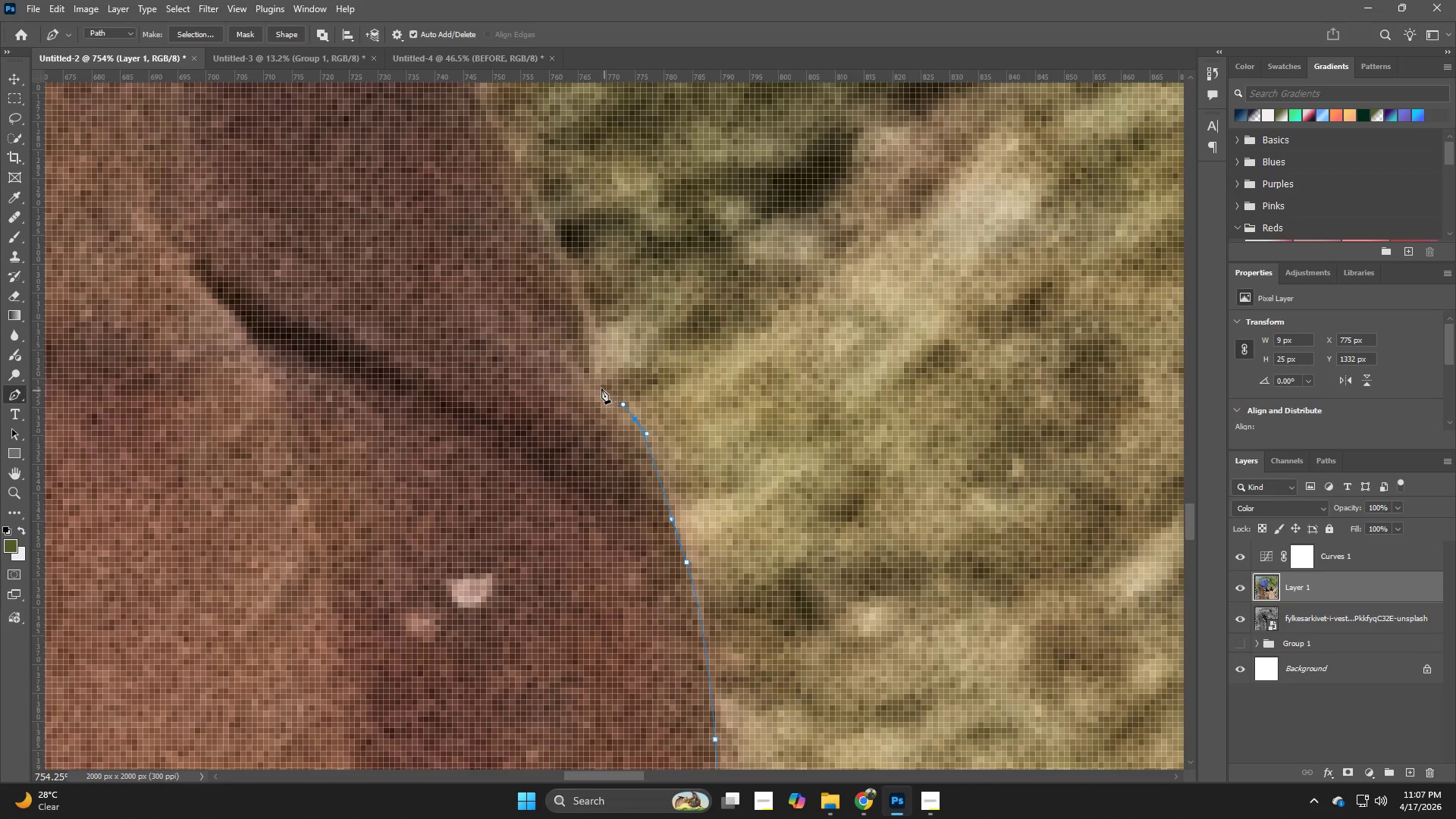 
left_click_drag(start_coordinate=[599, 386], to_coordinate=[597, 370])
 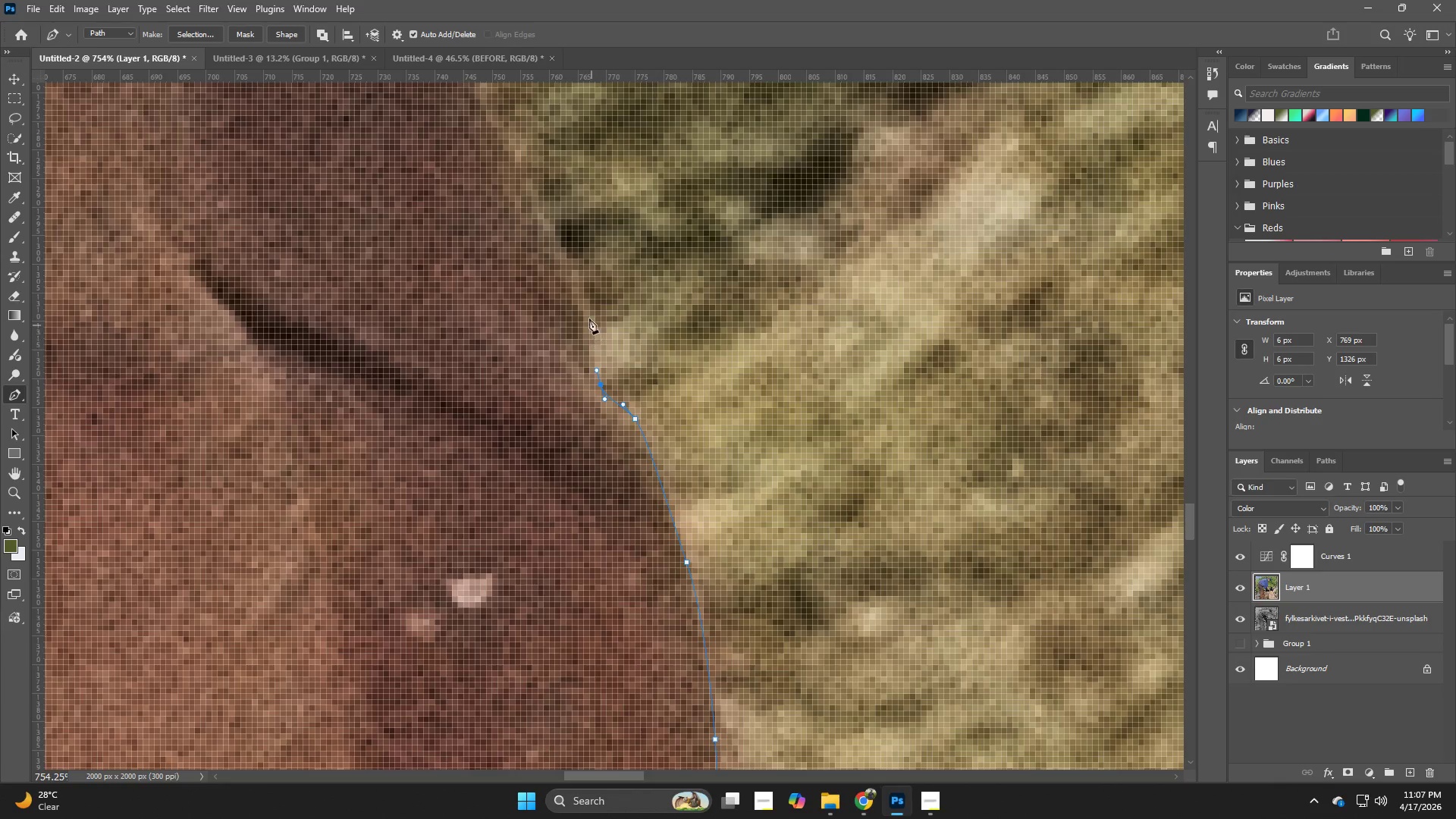 
left_click_drag(start_coordinate=[588, 314], to_coordinate=[580, 292])
 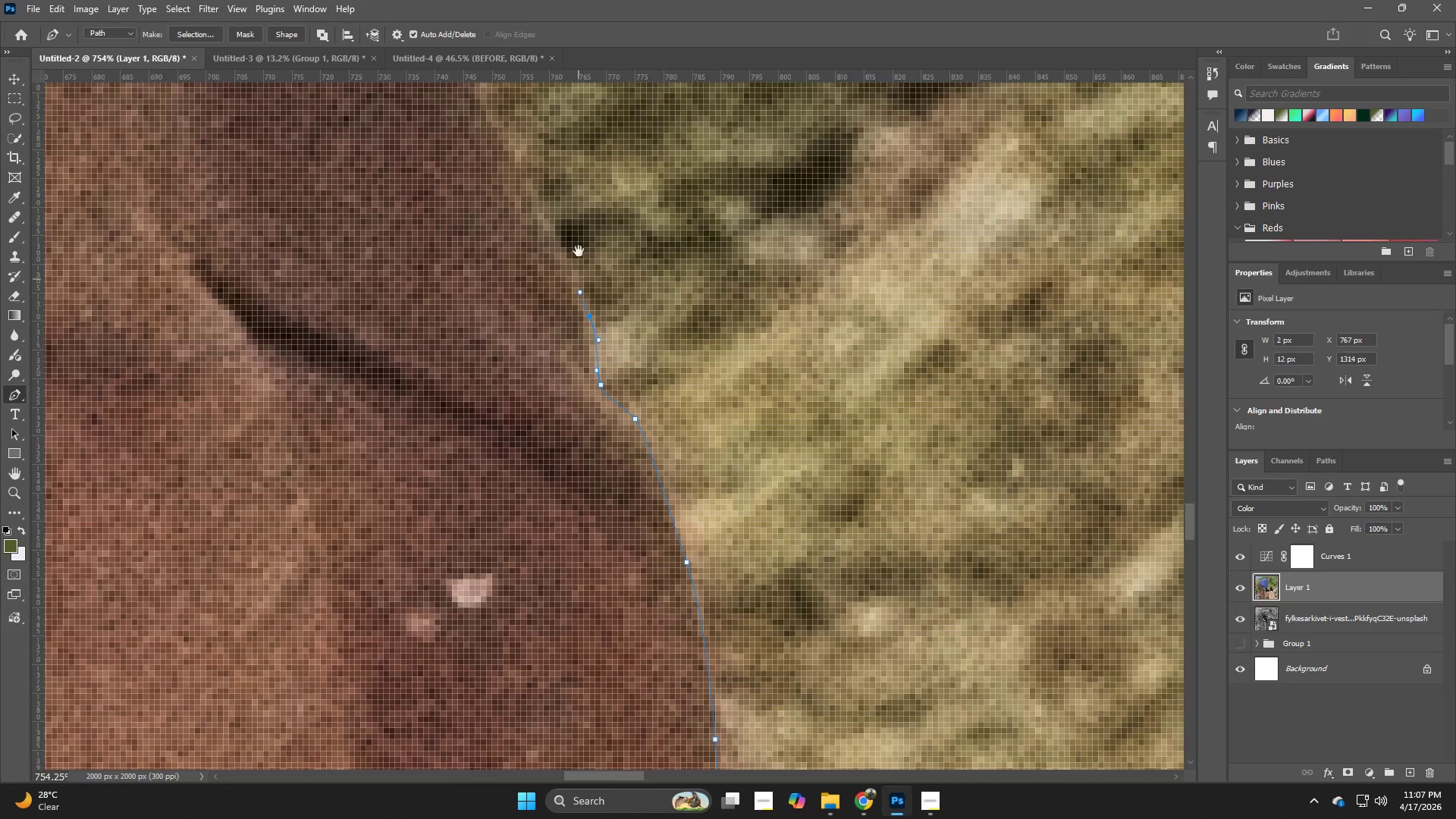 
hold_key(key=Space, duration=0.72)
 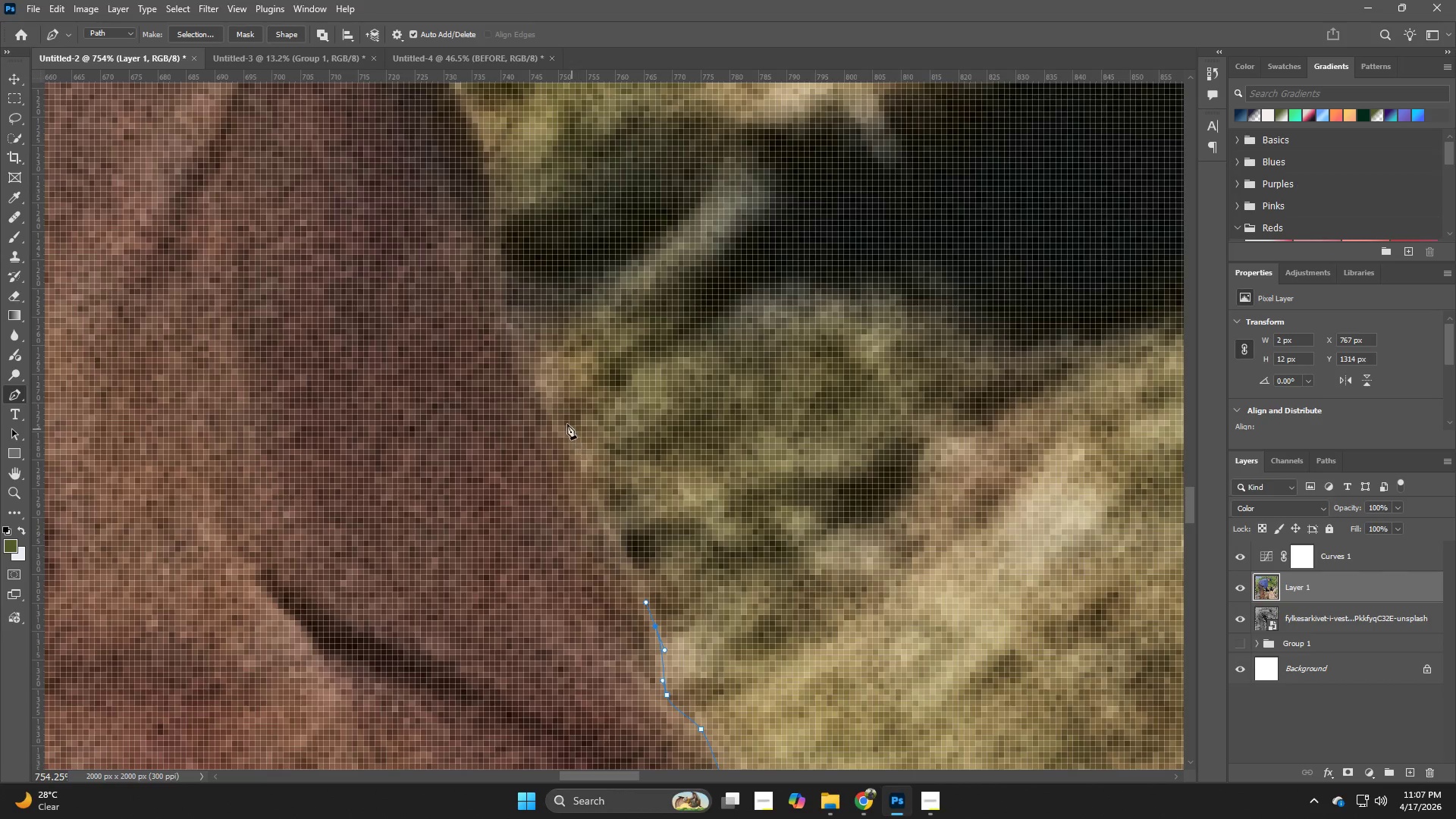 
left_click_drag(start_coordinate=[579, 239], to_coordinate=[645, 549])
 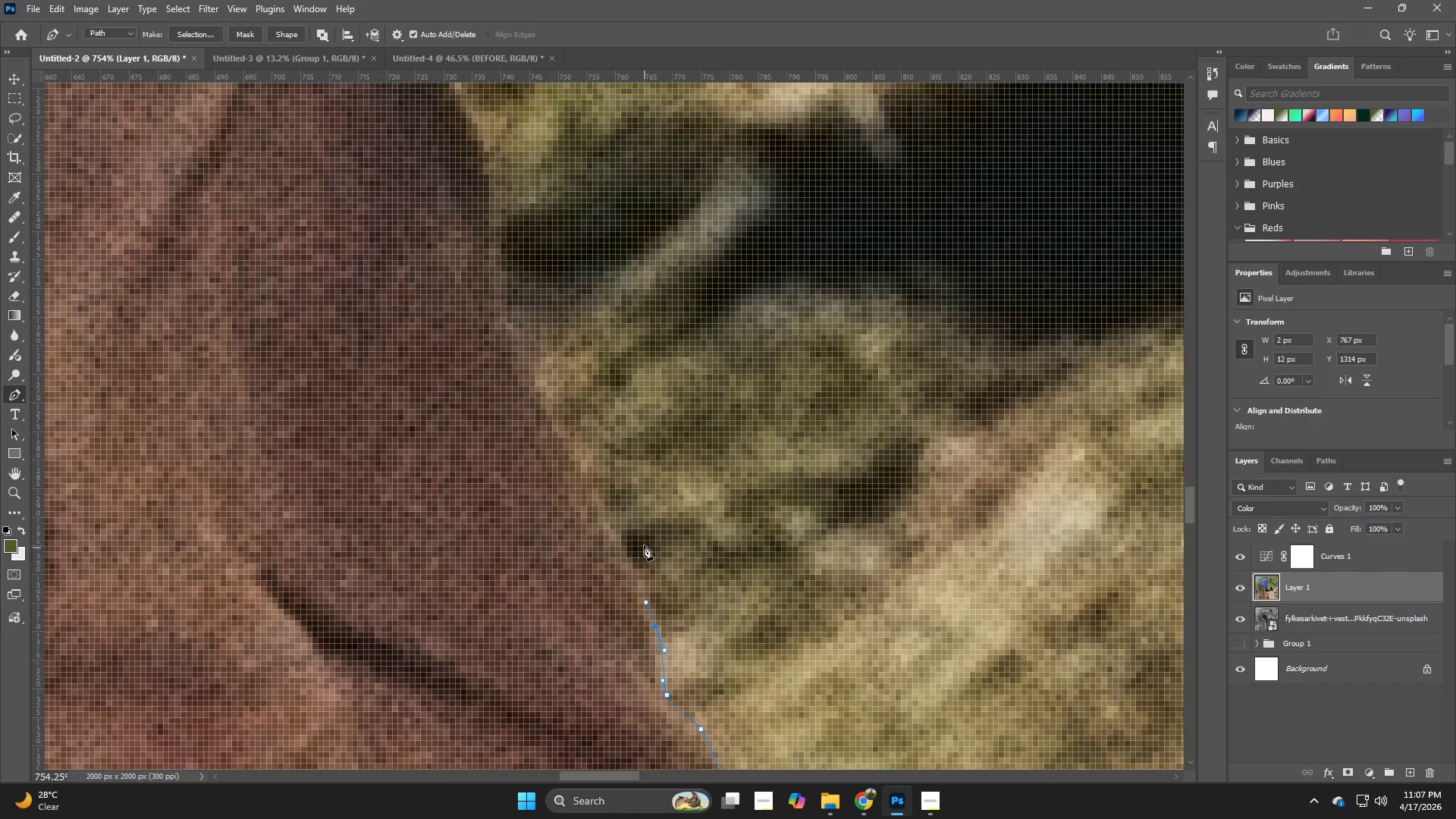 
hold_key(key=Space, duration=1.84)
 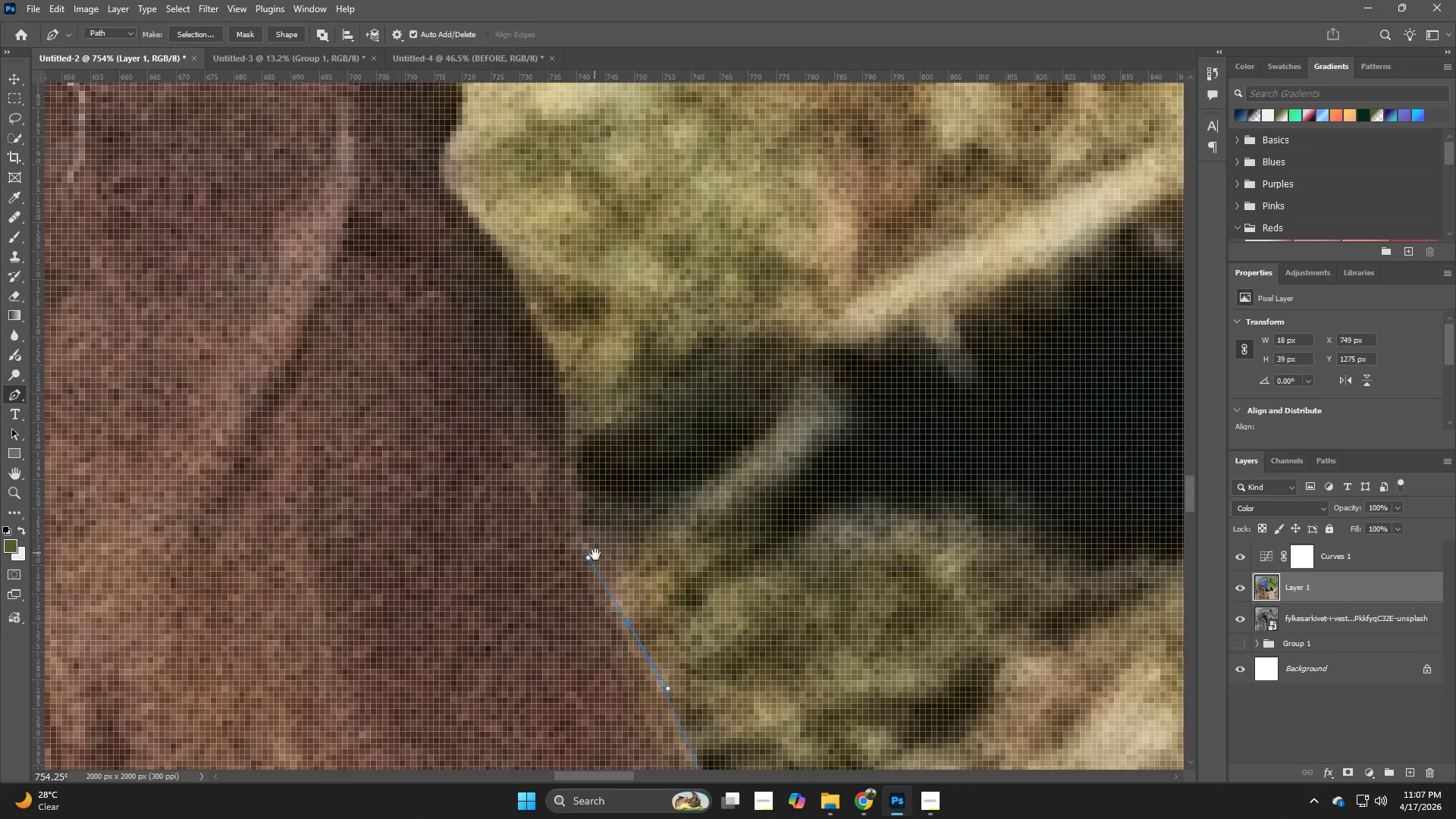 
left_click_drag(start_coordinate=[550, 404], to_coordinate=[513, 337])
 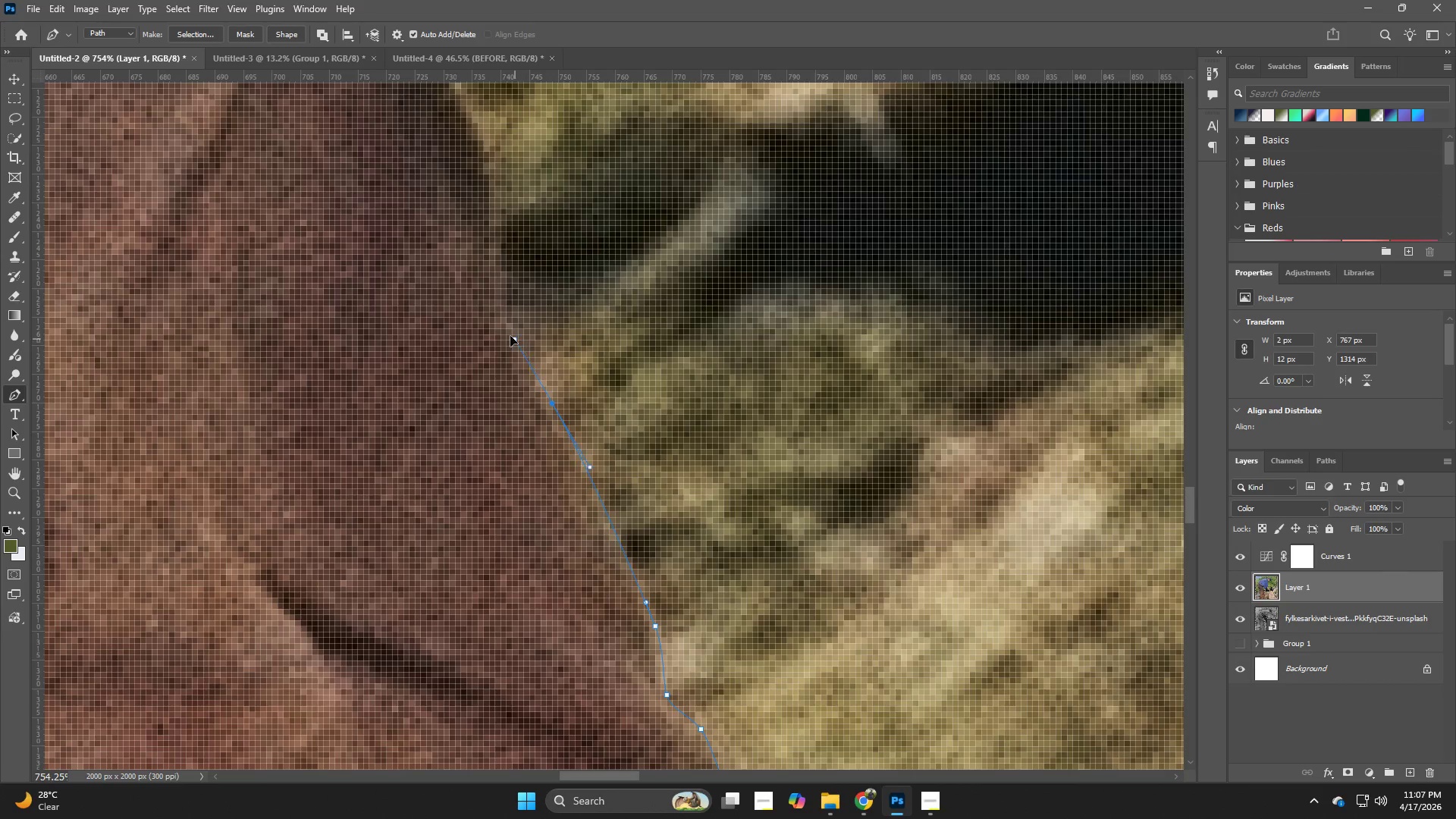 
hold_key(key=Space, duration=0.7)
 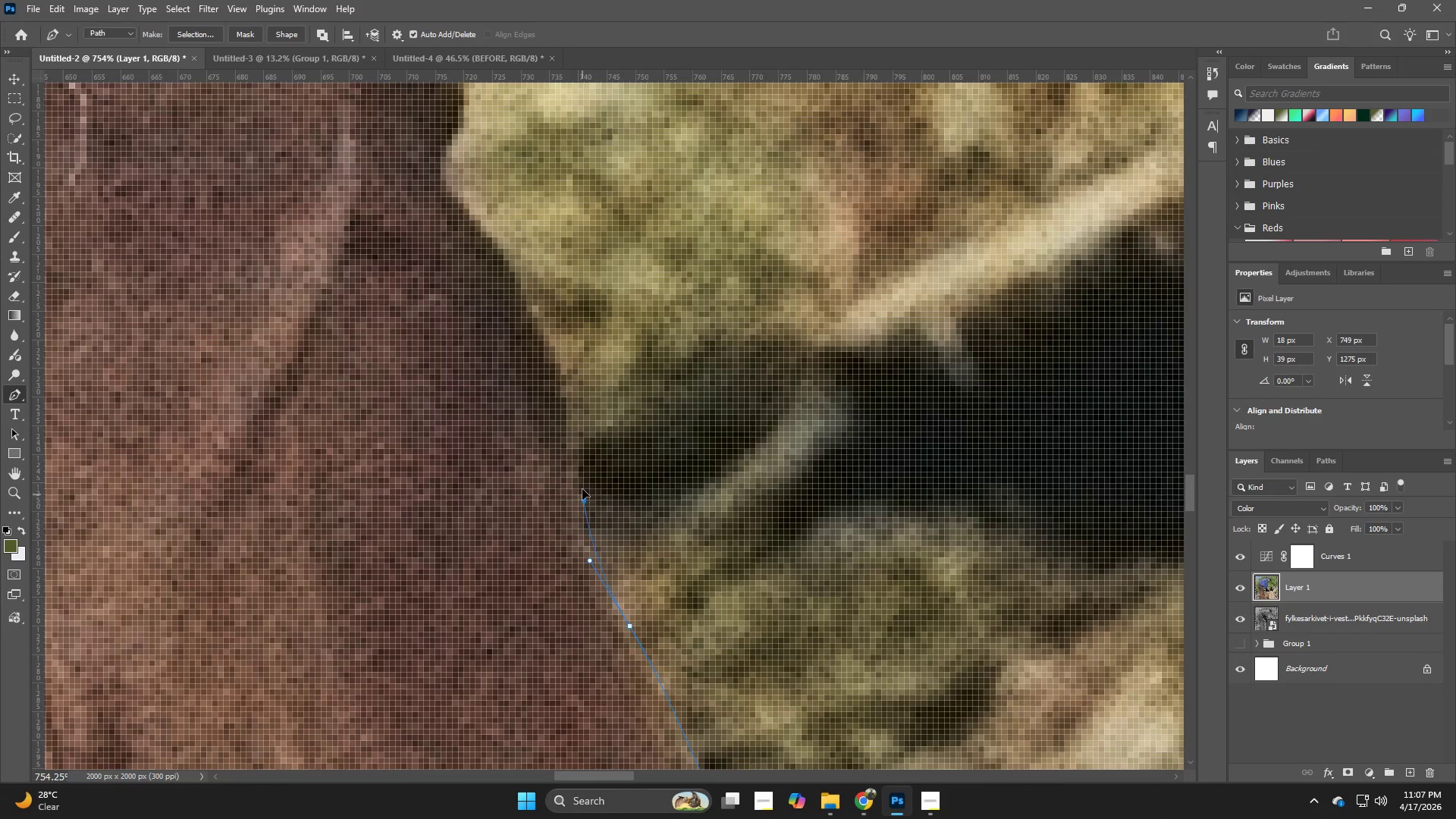 
left_click_drag(start_coordinate=[518, 331], to_coordinate=[595, 554])
 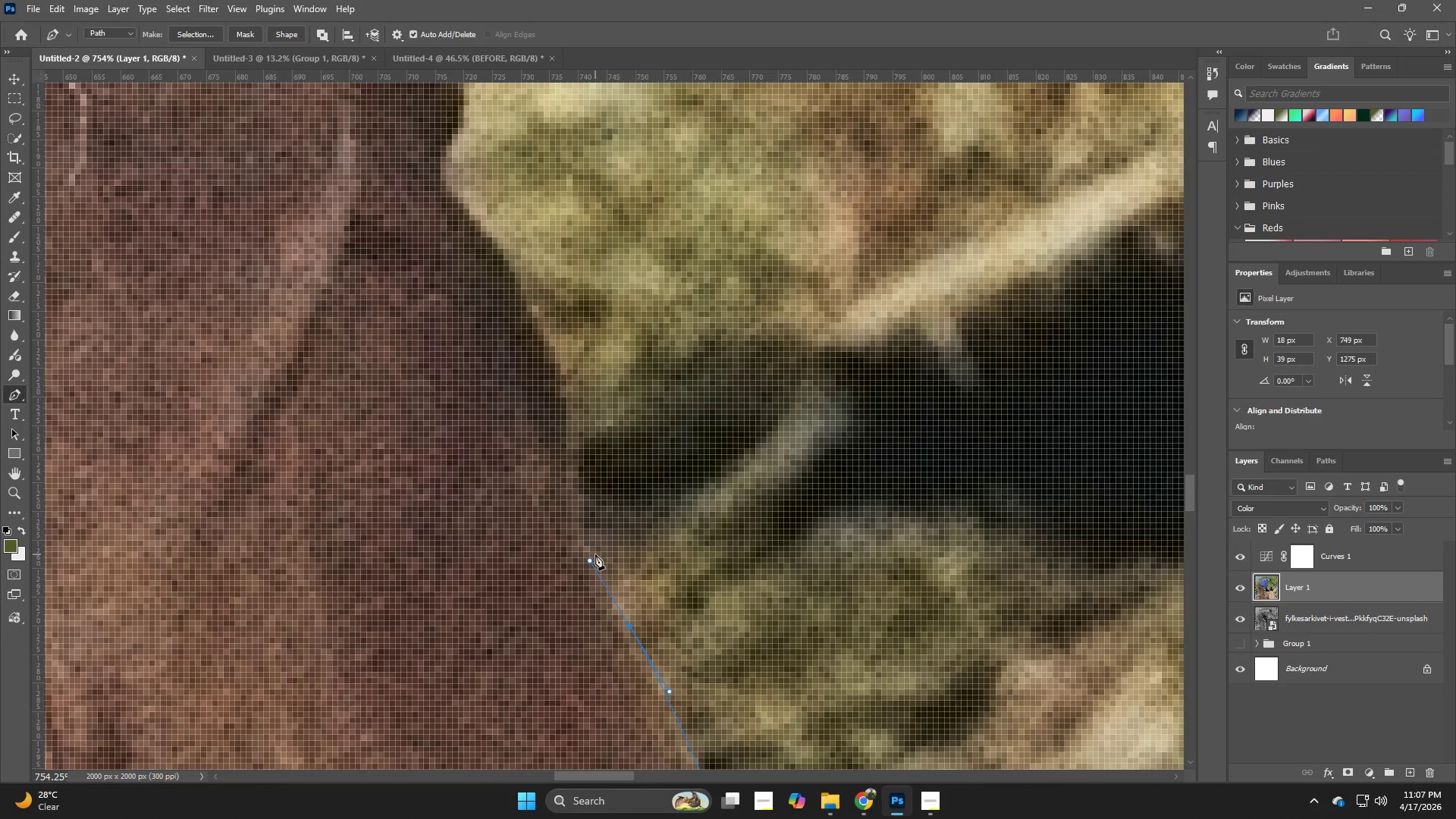 
hold_key(key=Space, duration=3.83)
 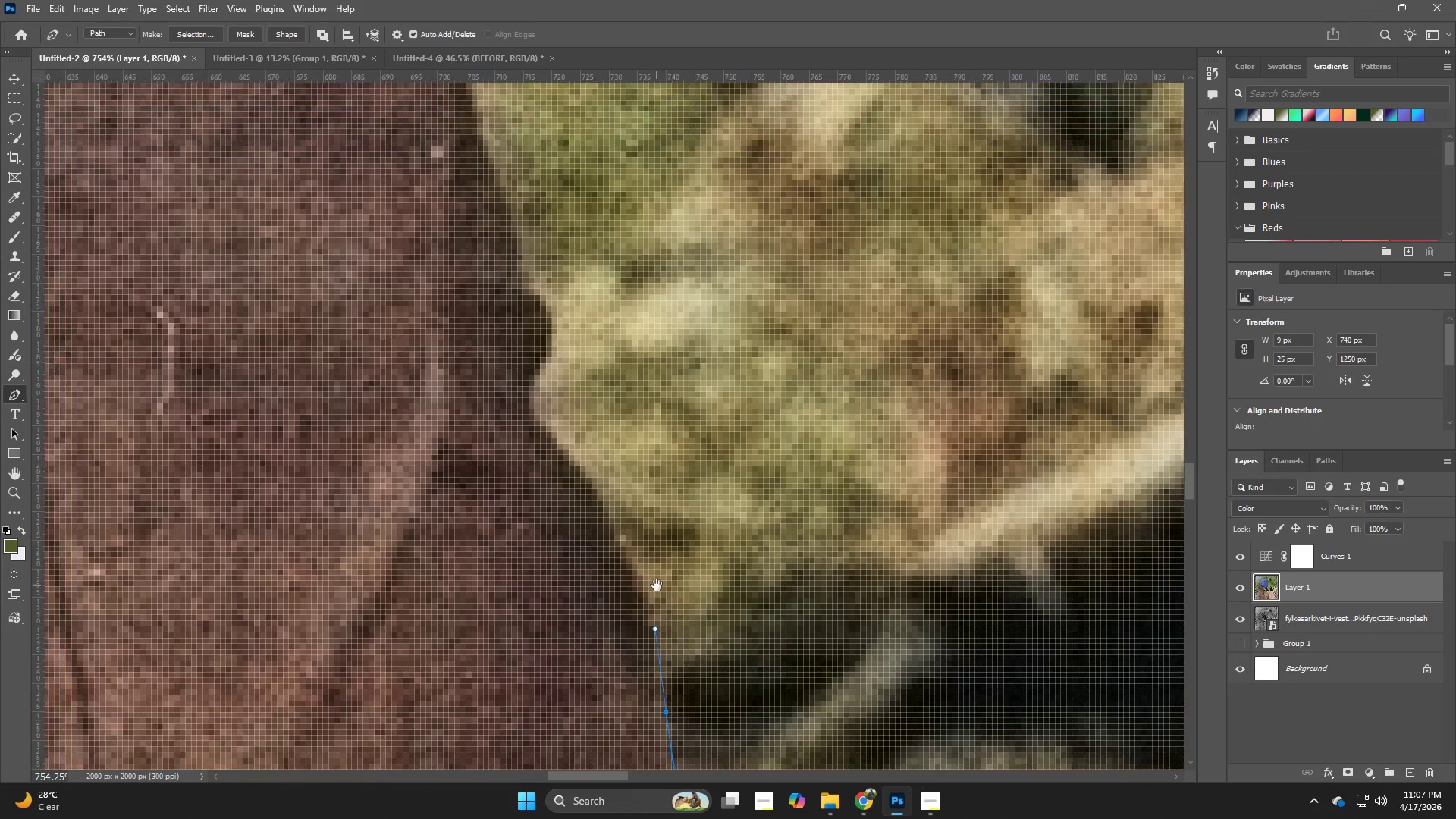 
left_click_drag(start_coordinate=[582, 497], to_coordinate=[577, 458])
 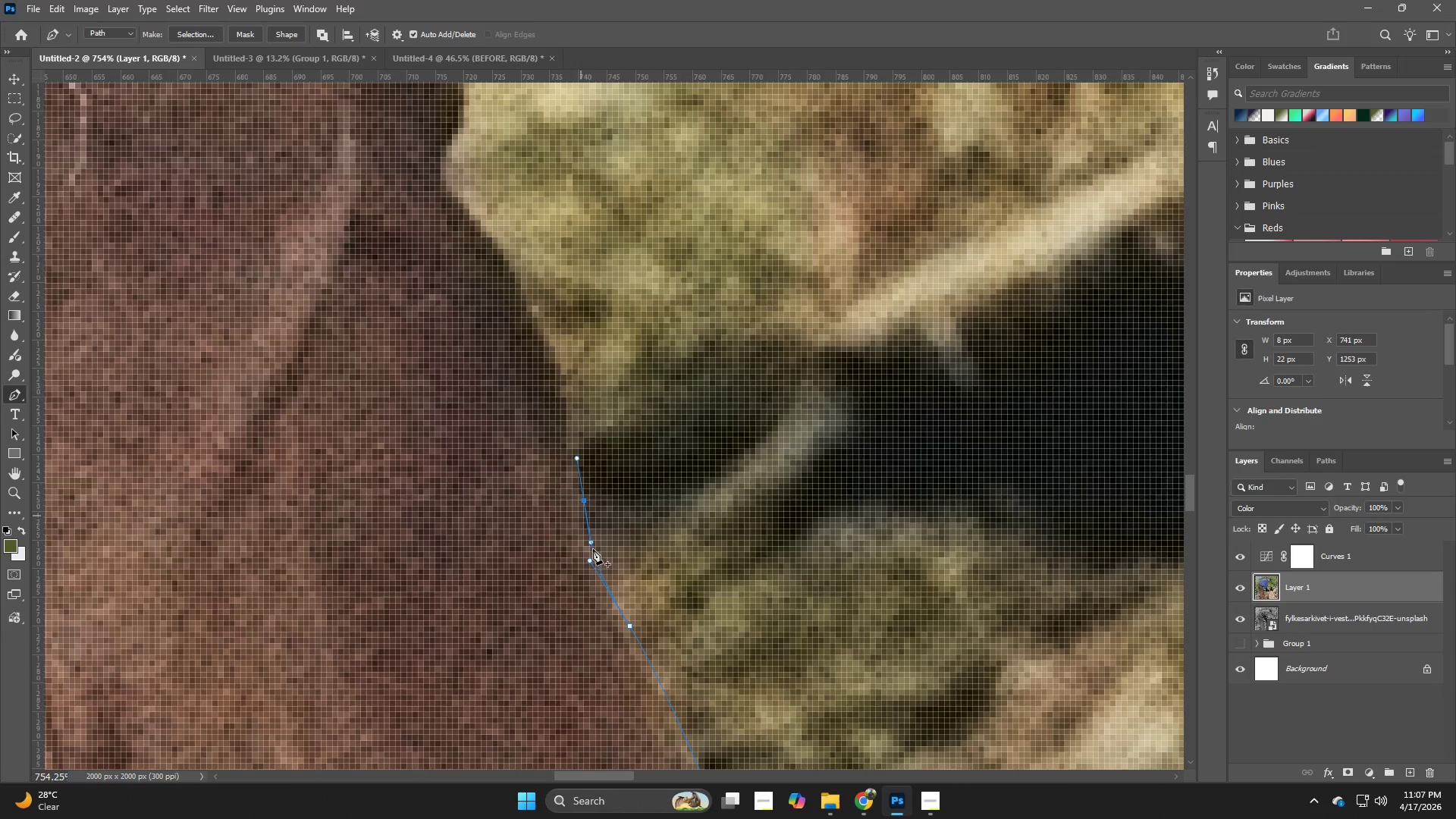 
key(Control+ControlLeft)
 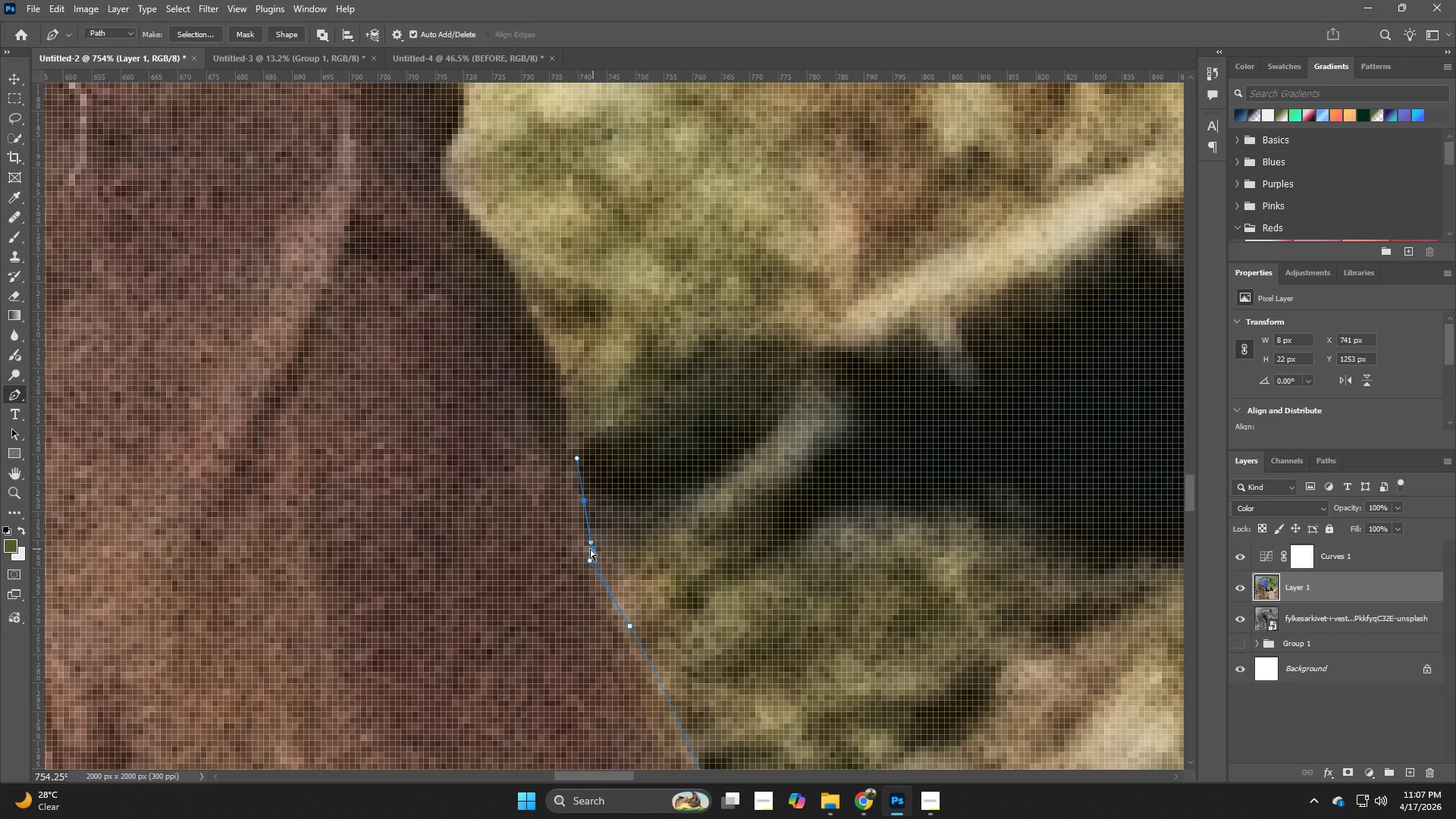 
key(Control+Z)
 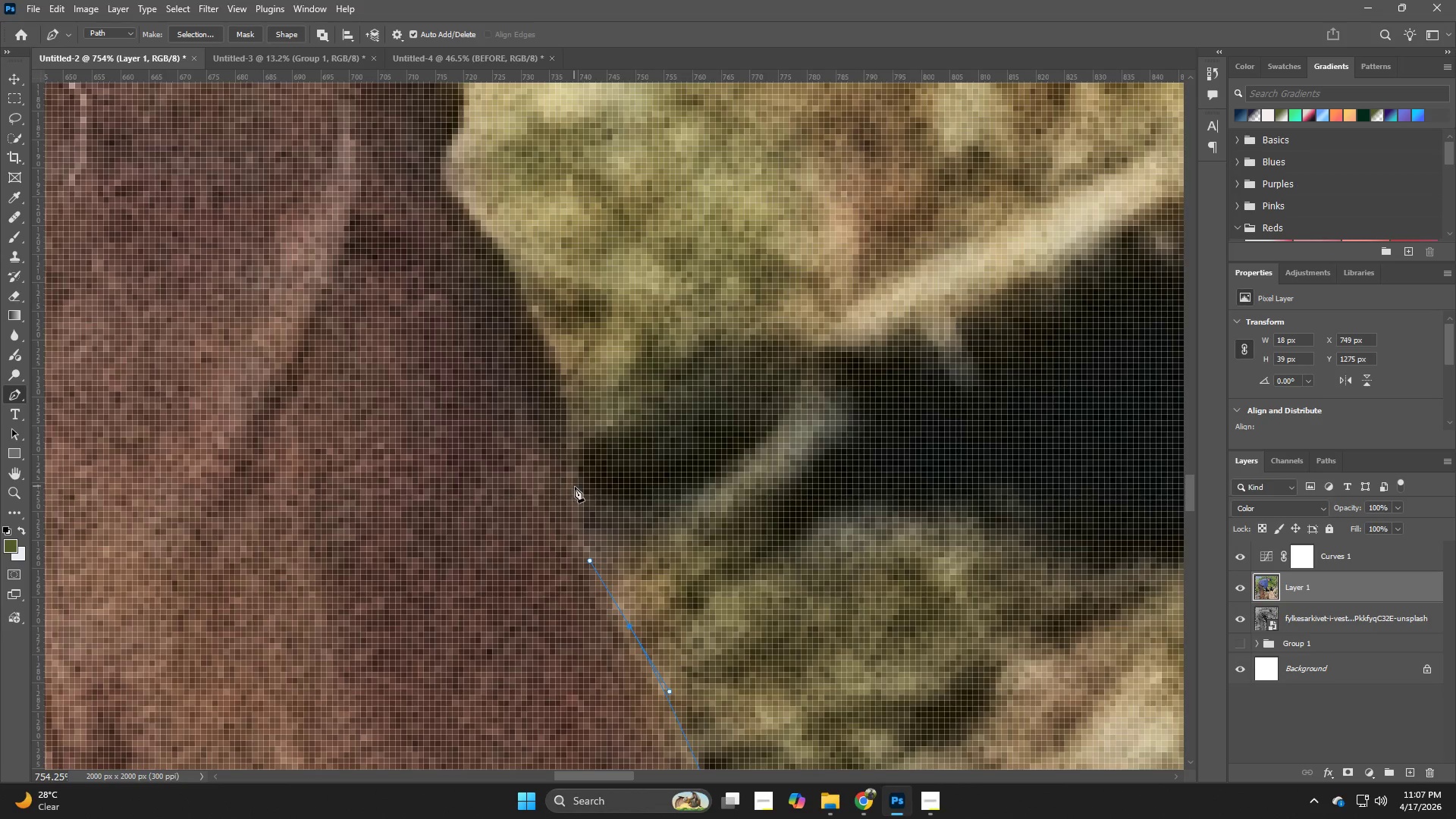 
left_click_drag(start_coordinate=[577, 485], to_coordinate=[567, 400])
 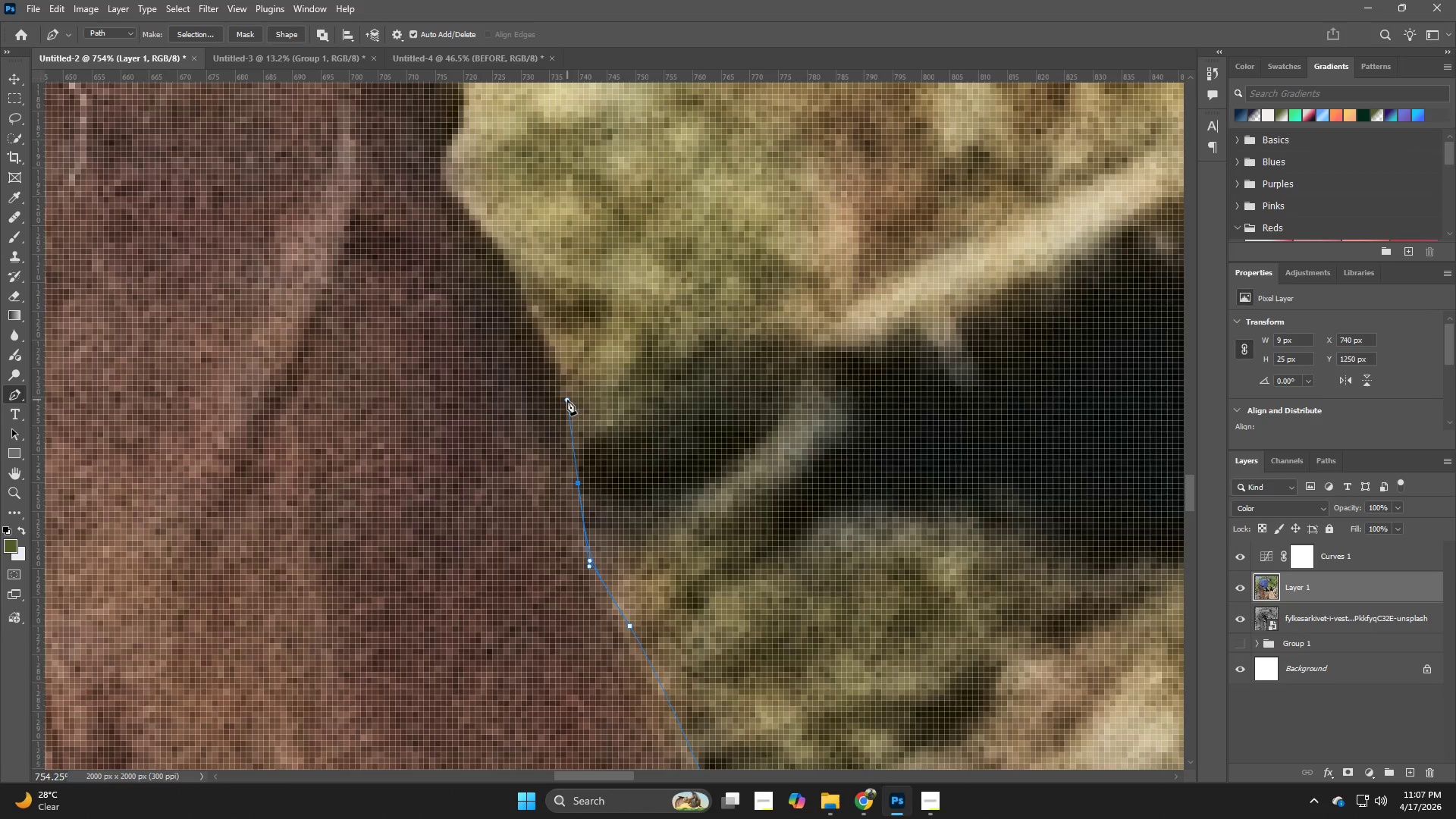 
hold_key(key=Space, duration=0.72)
 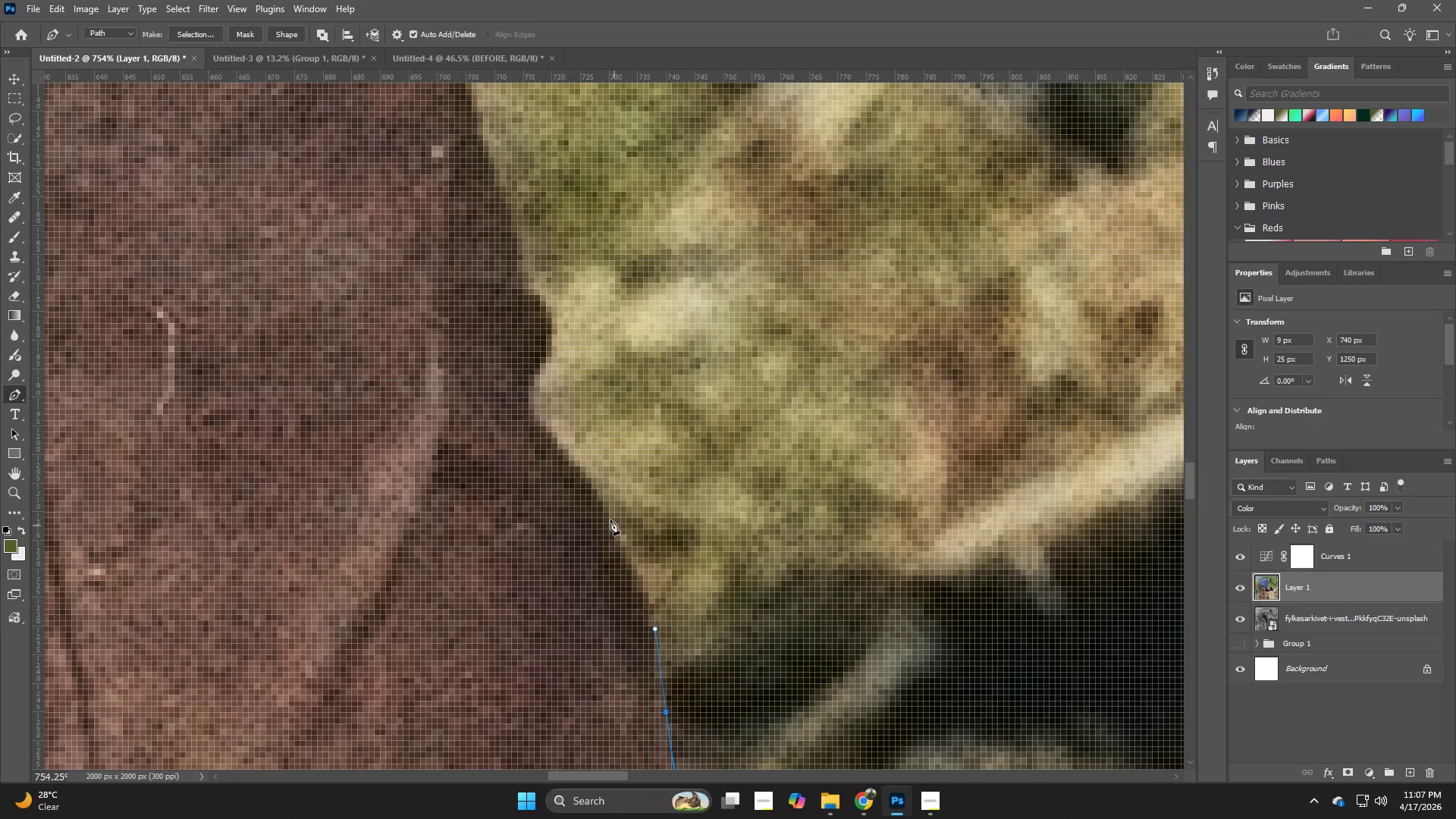 
left_click_drag(start_coordinate=[569, 356], to_coordinate=[657, 585])
 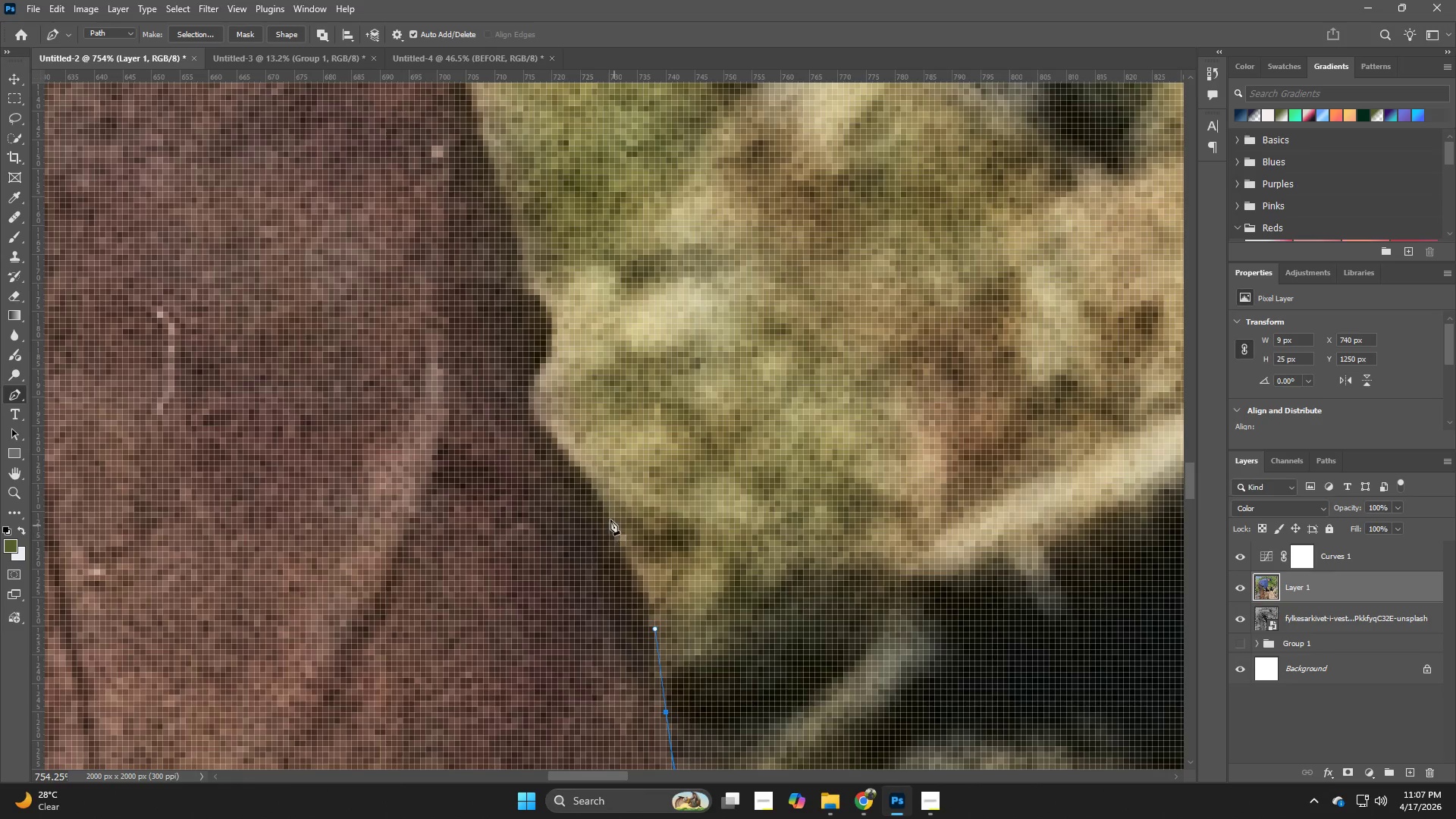 
left_click_drag(start_coordinate=[603, 500], to_coordinate=[576, 466])
 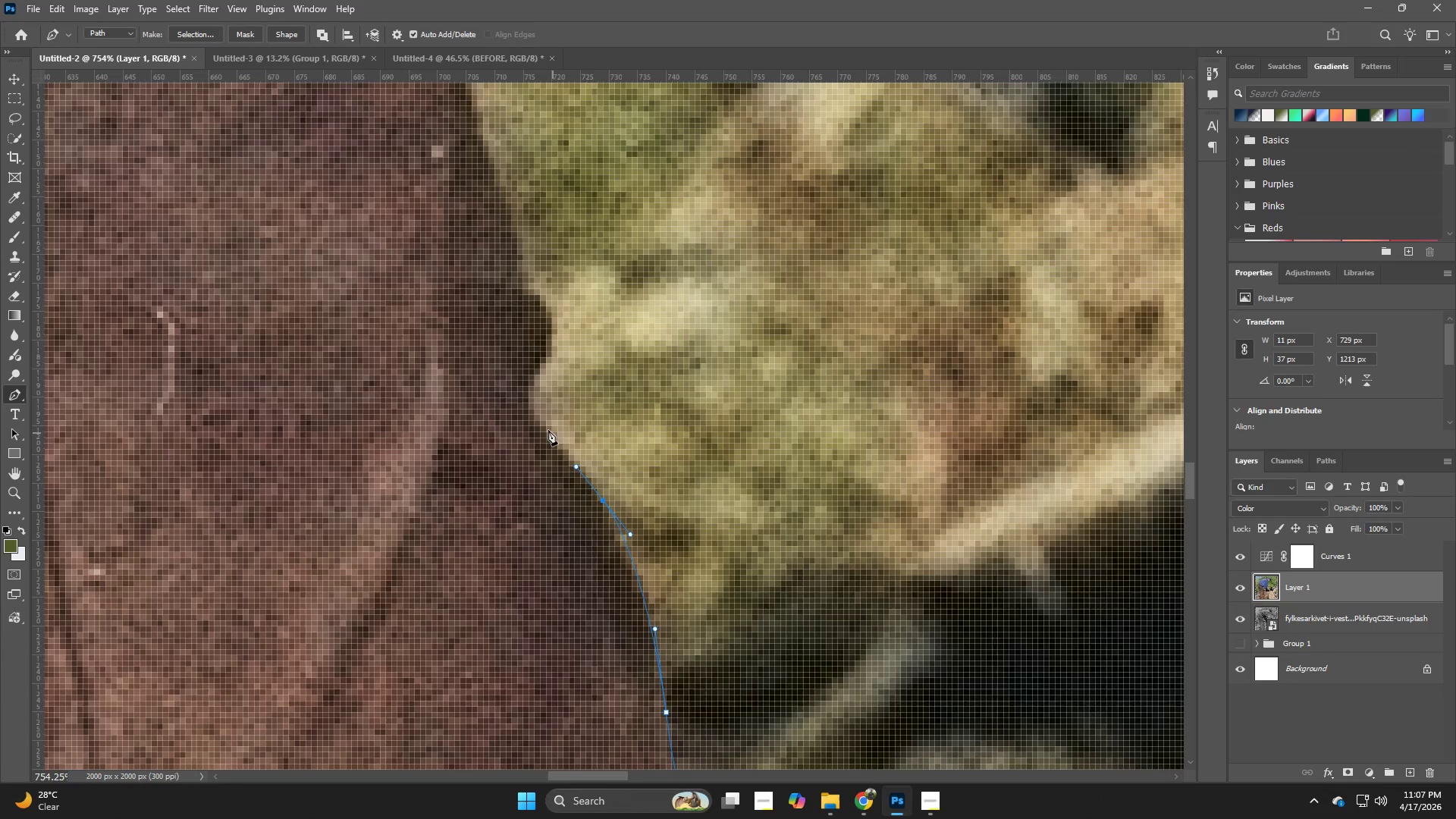 
left_click_drag(start_coordinate=[541, 423], to_coordinate=[529, 406])
 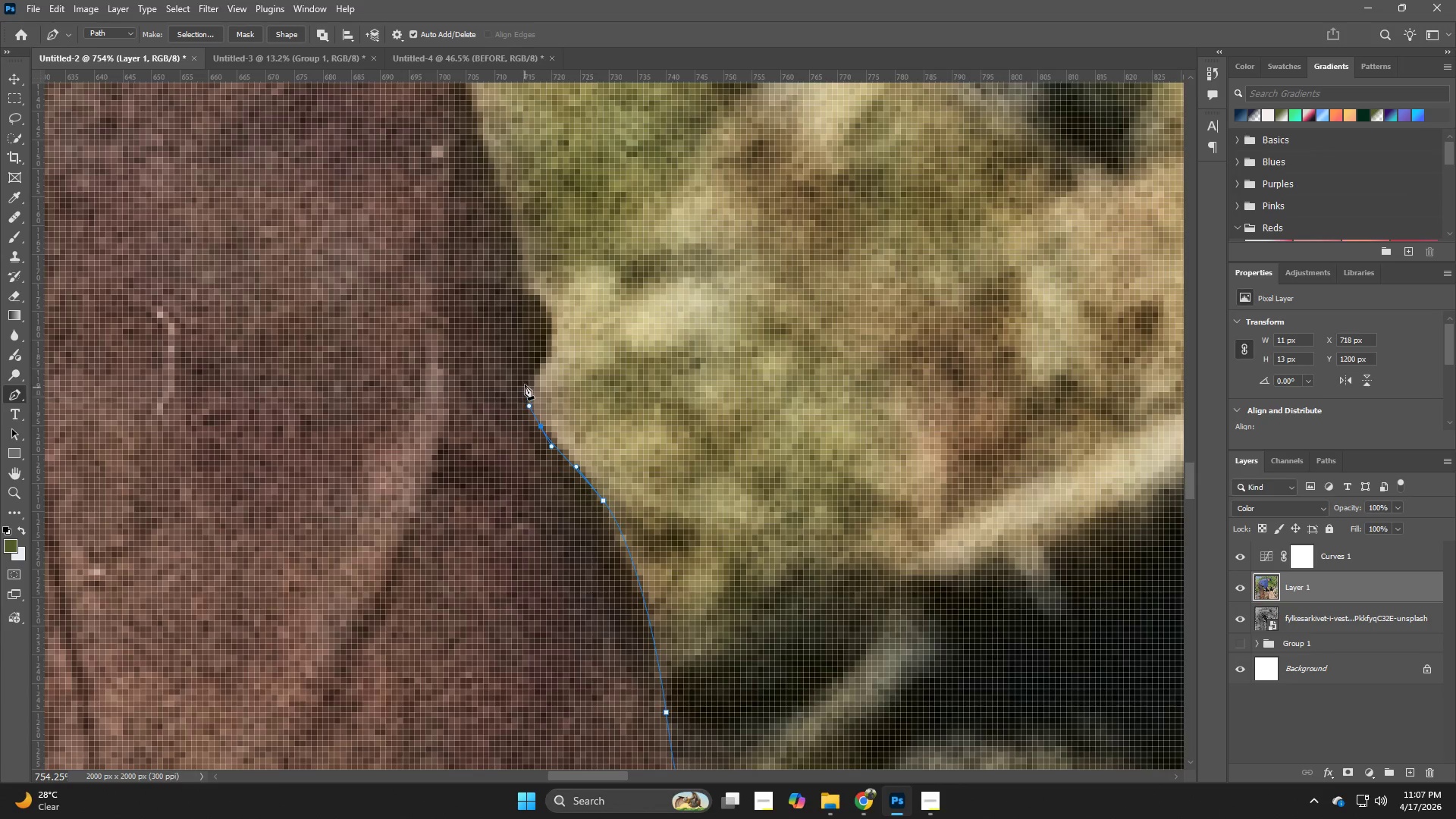 
left_click_drag(start_coordinate=[525, 383], to_coordinate=[529, 373])
 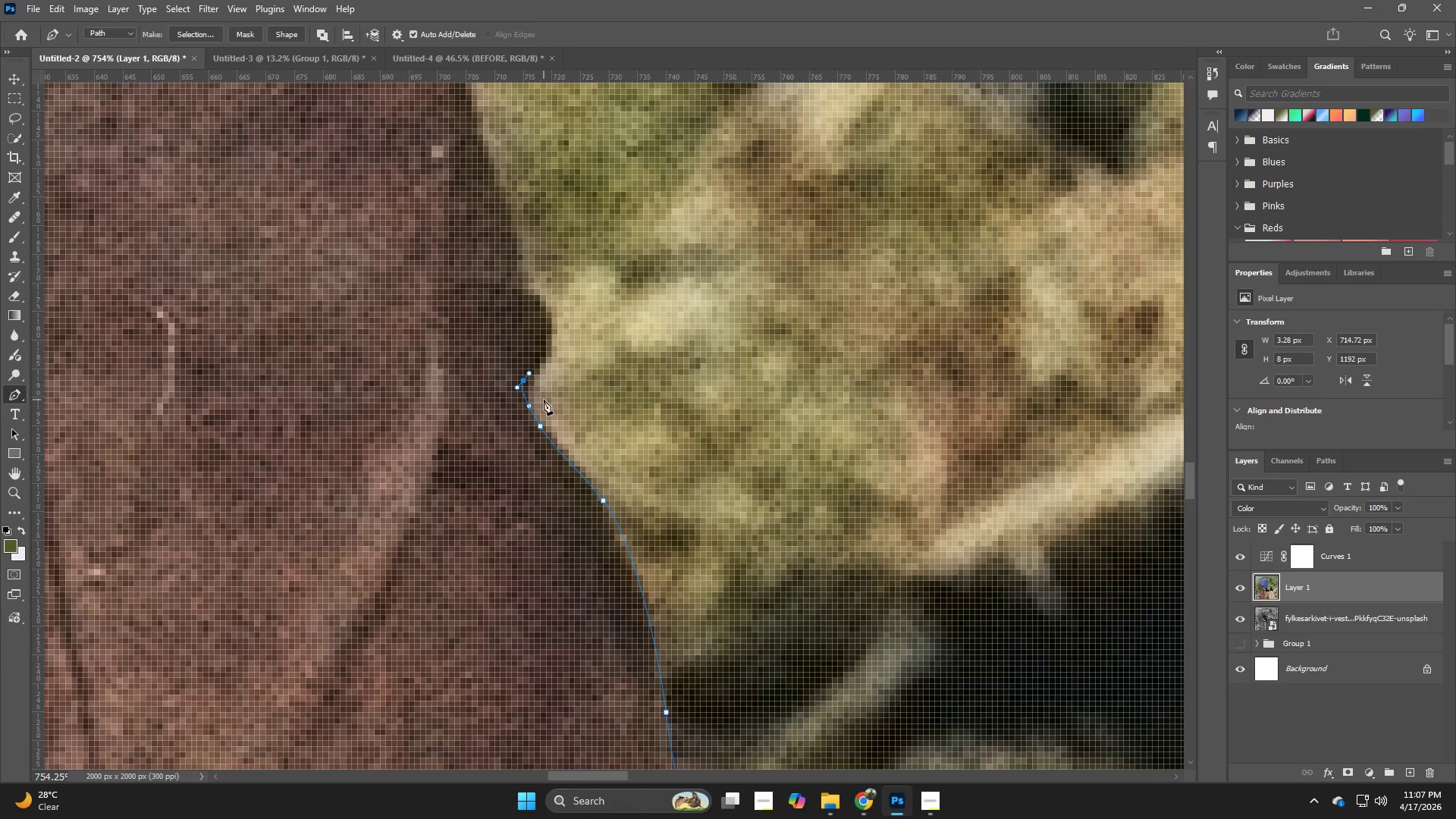 
hold_key(key=Space, duration=0.44)
 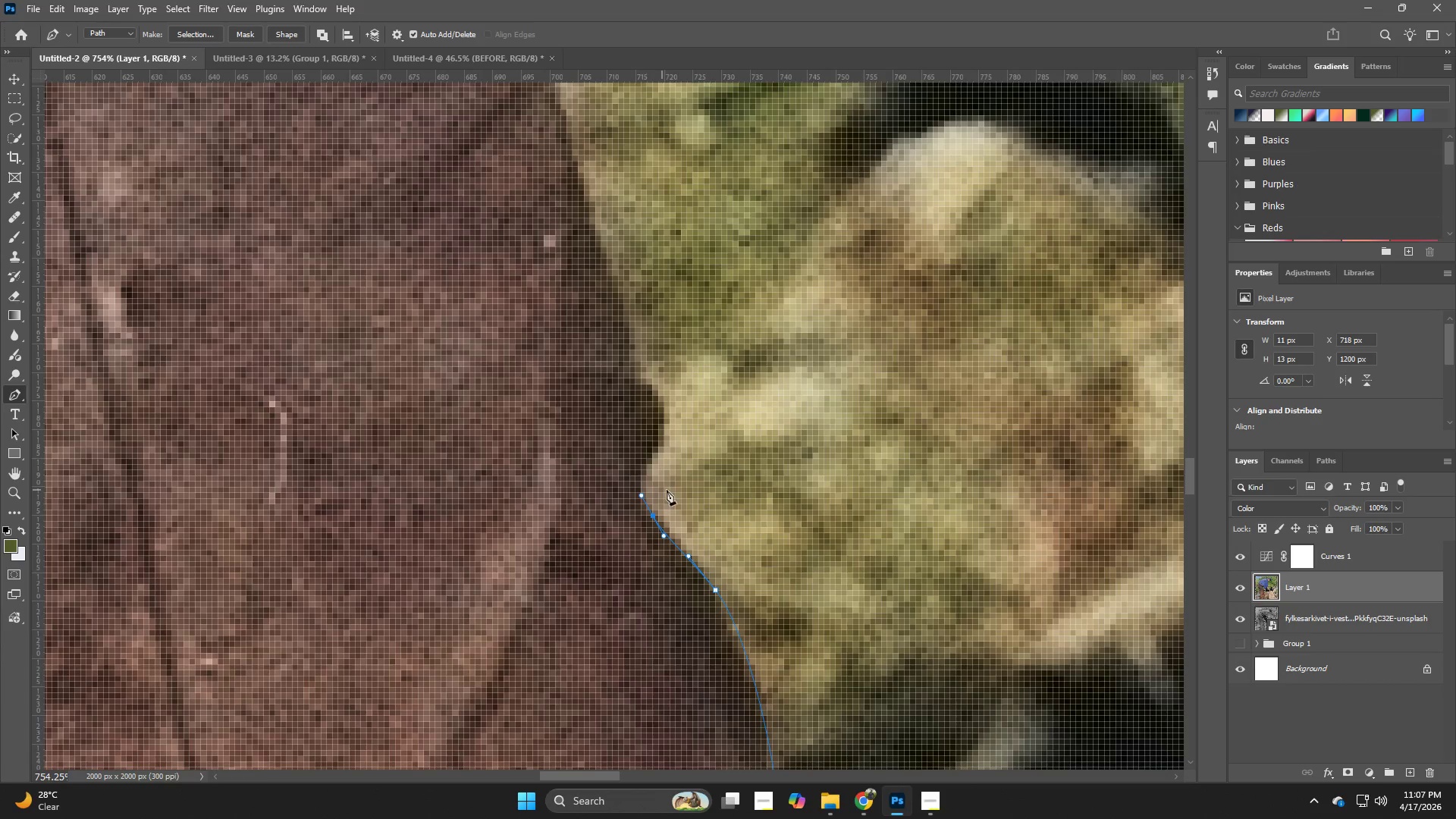 
left_click_drag(start_coordinate=[564, 389], to_coordinate=[658, 468])
 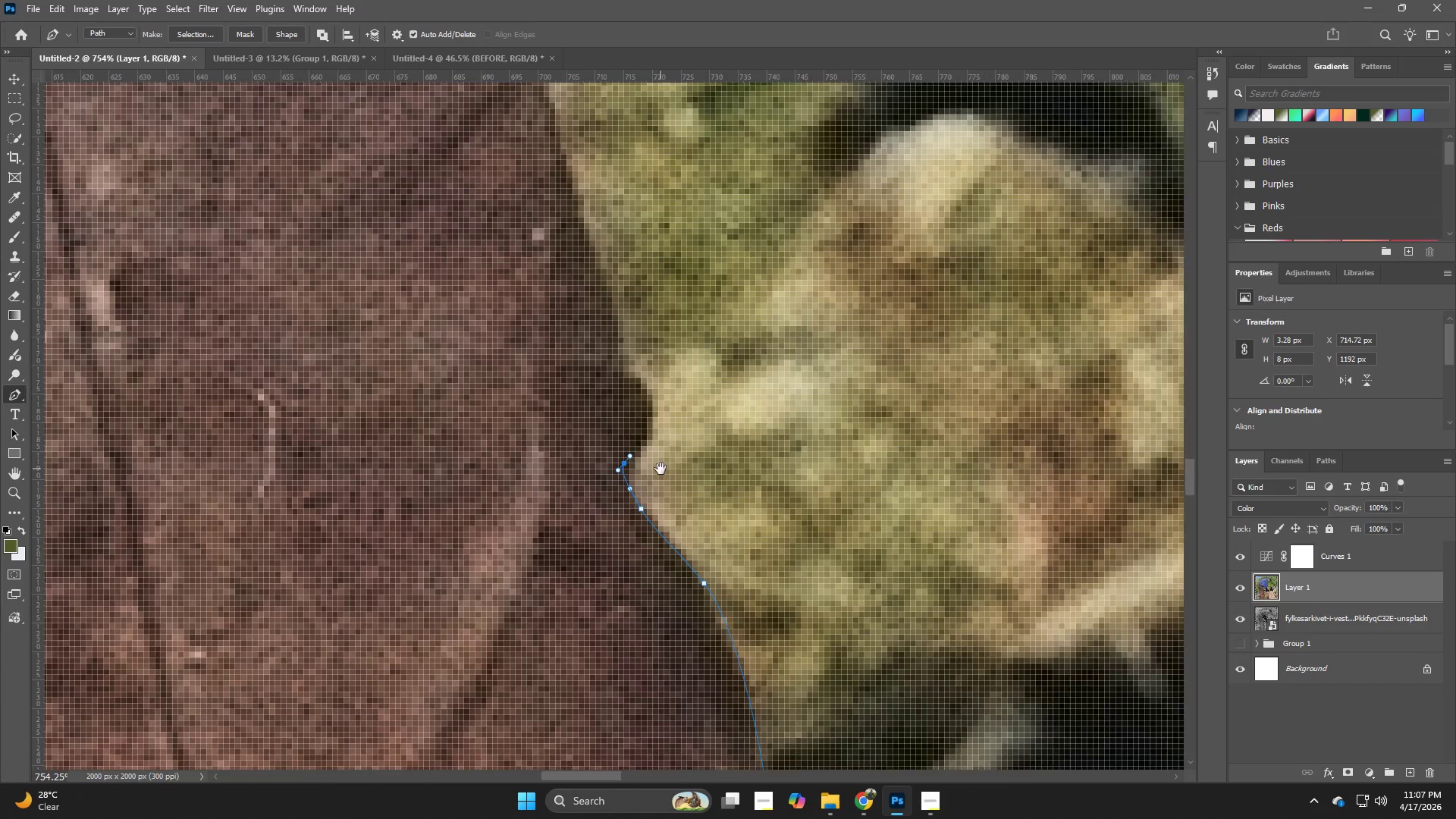 
key(Control+Z)
 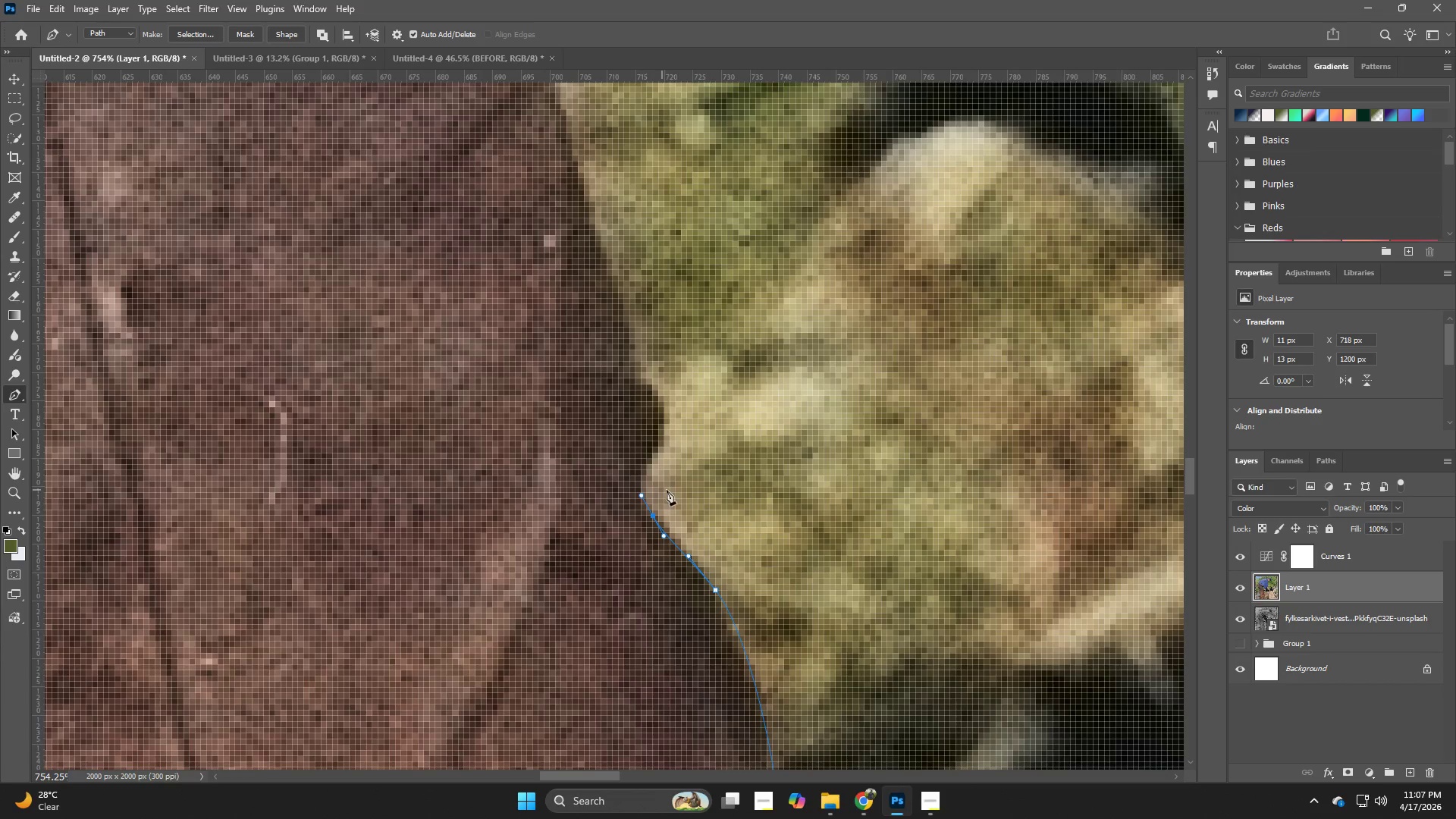 
hold_key(key=Space, duration=0.56)
 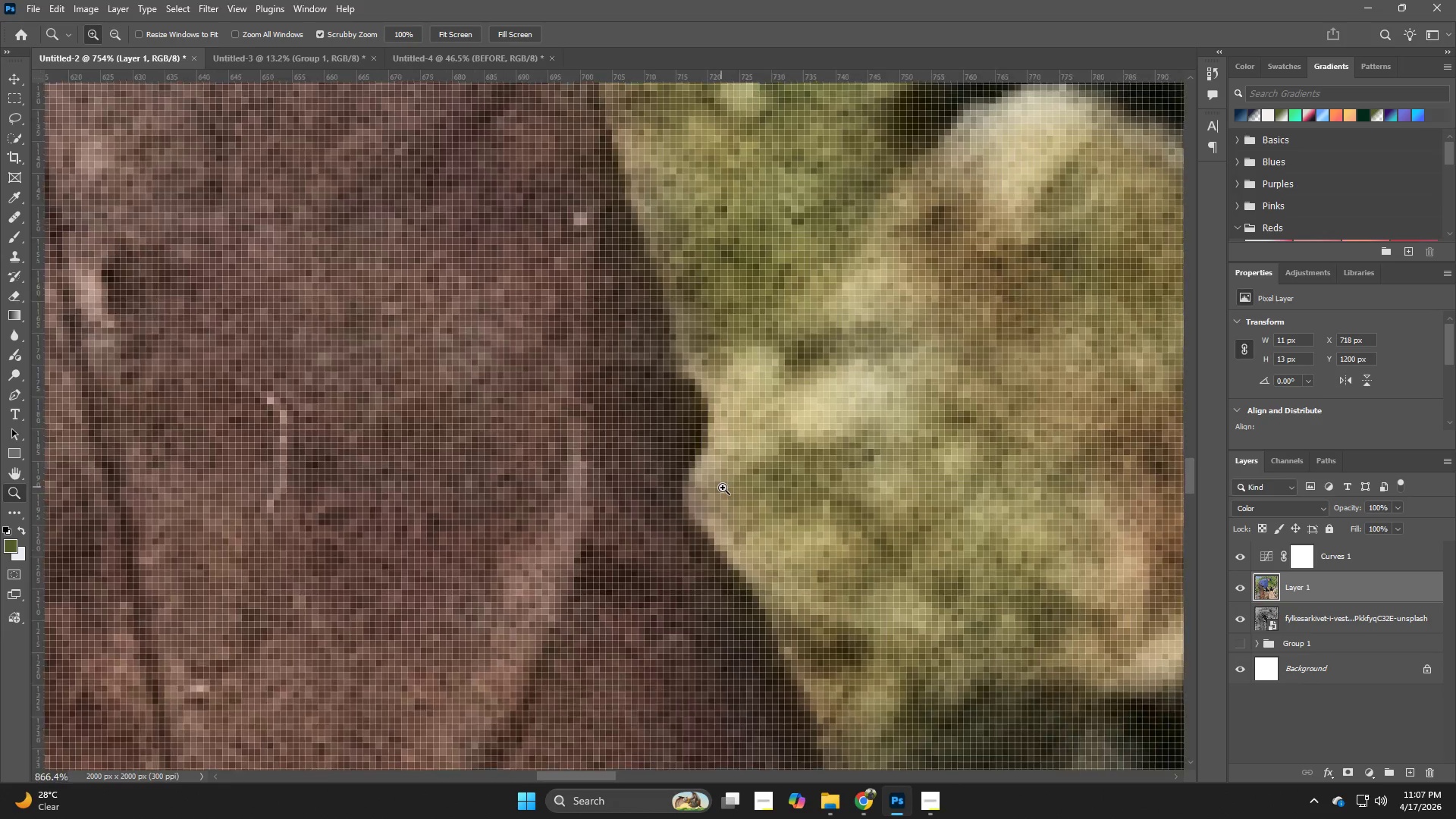 
left_click_drag(start_coordinate=[640, 465], to_coordinate=[683, 470])
 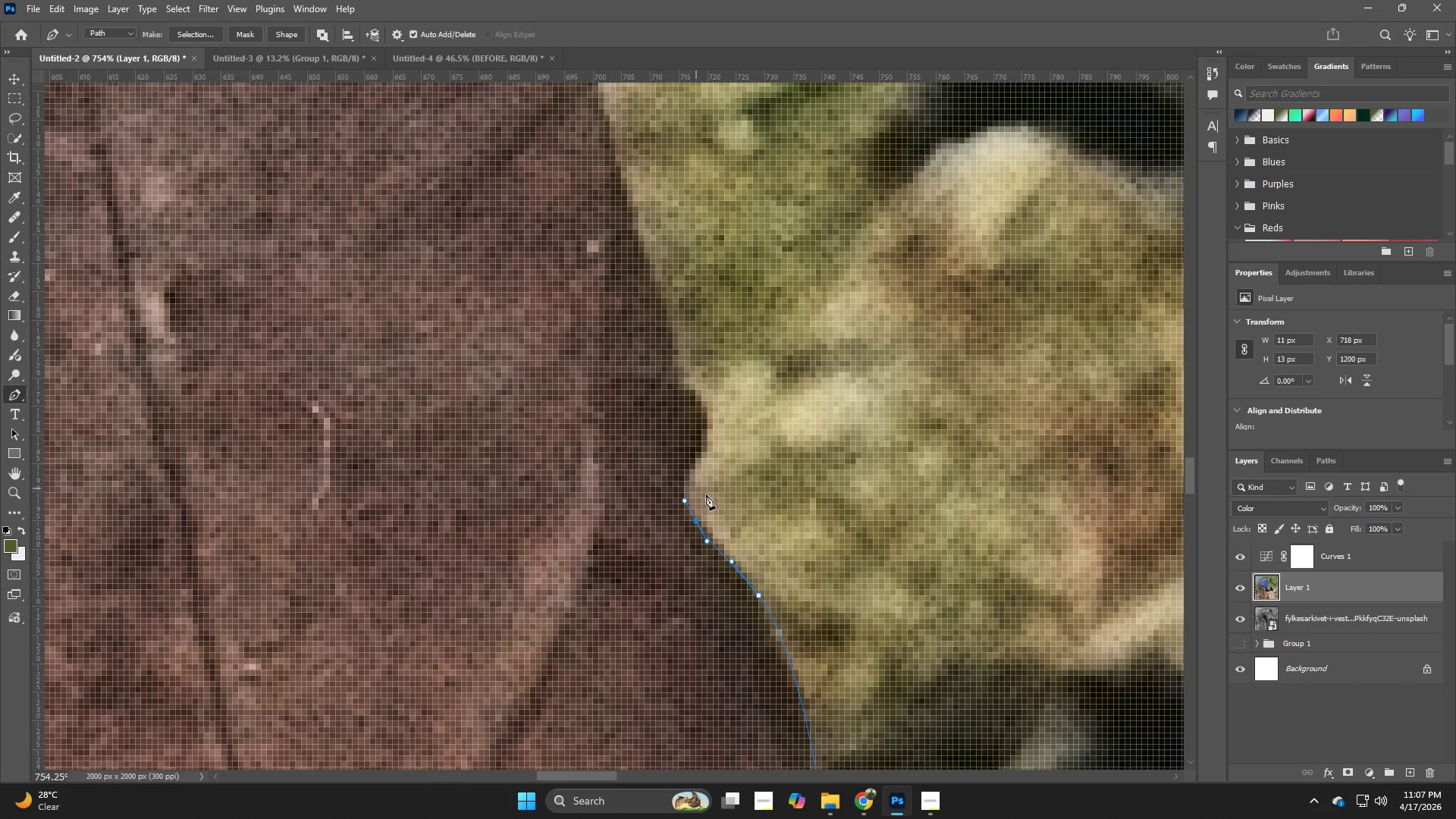 
hold_key(key=Z, duration=0.56)
 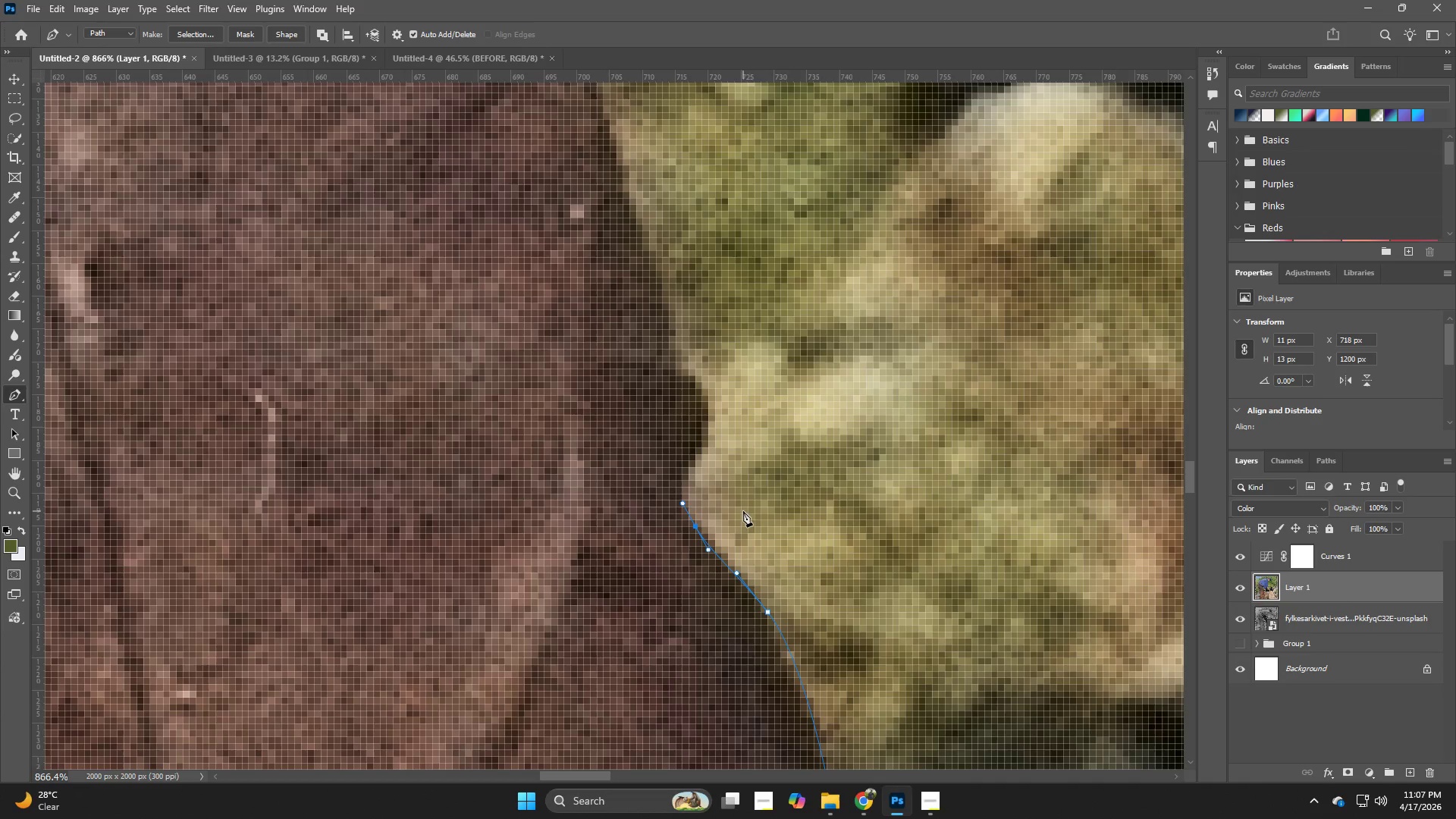 
left_click_drag(start_coordinate=[702, 481], to_coordinate=[723, 488])
 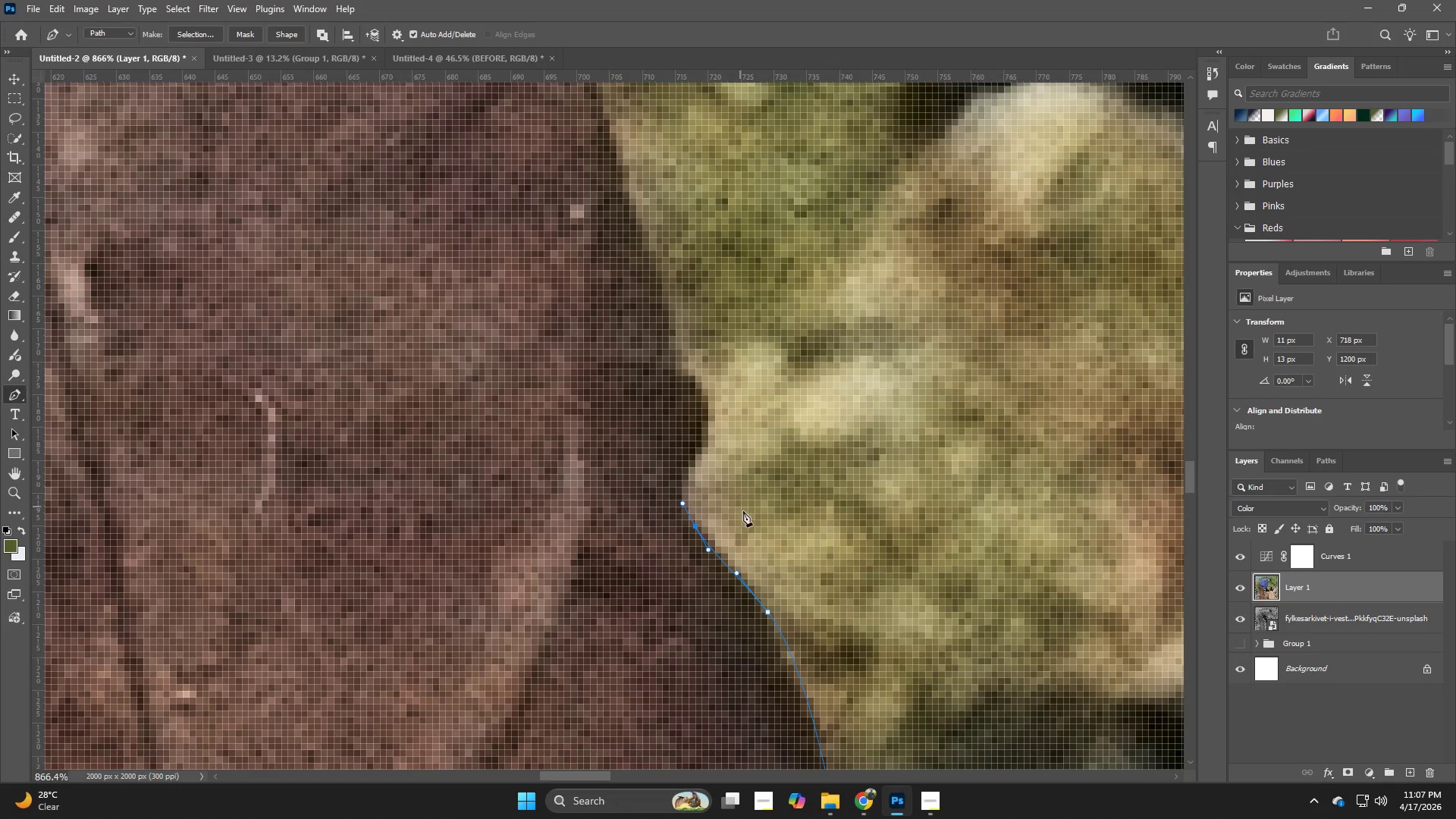 
key(P)
 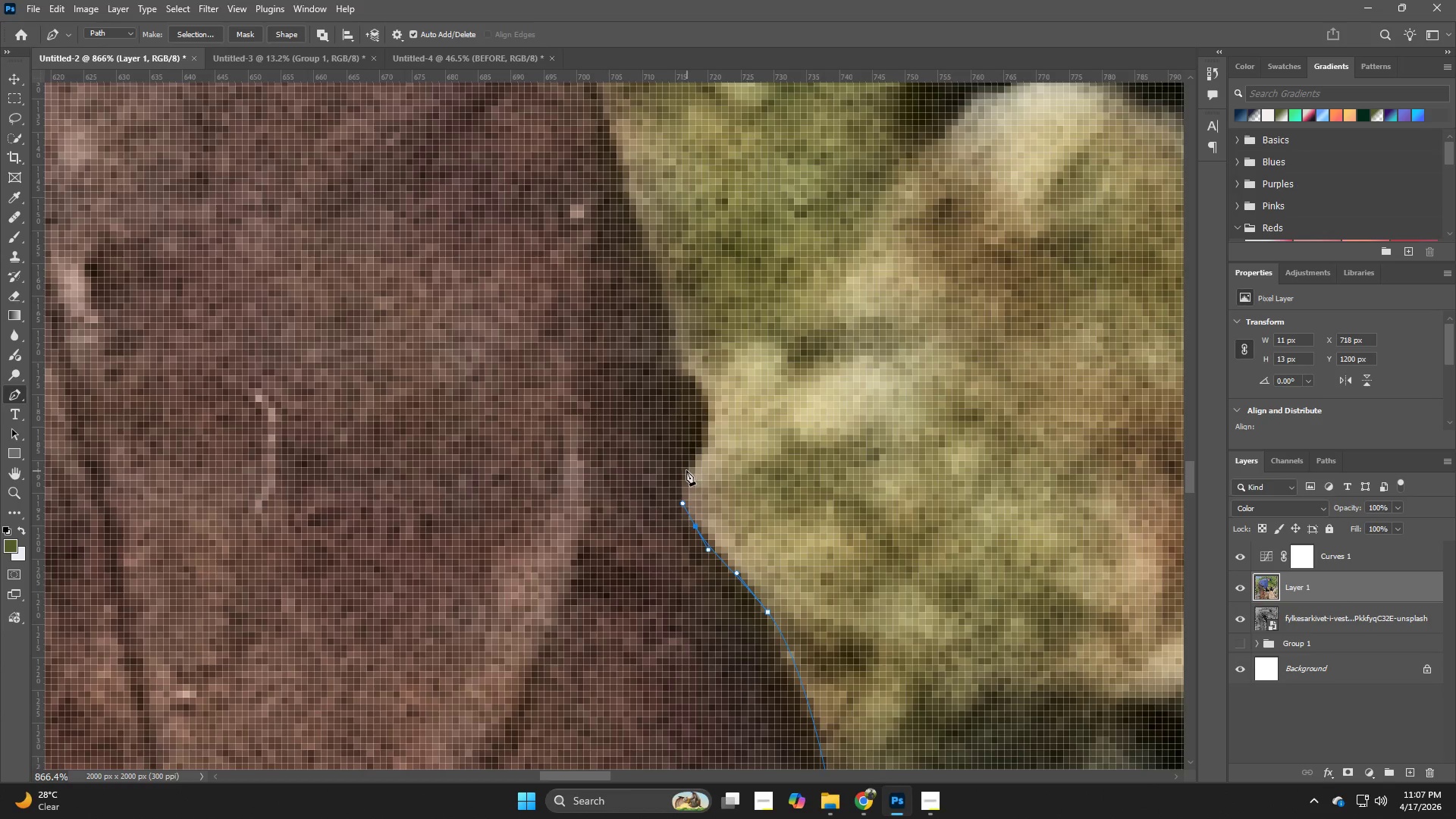 
left_click_drag(start_coordinate=[686, 469], to_coordinate=[698, 447])
 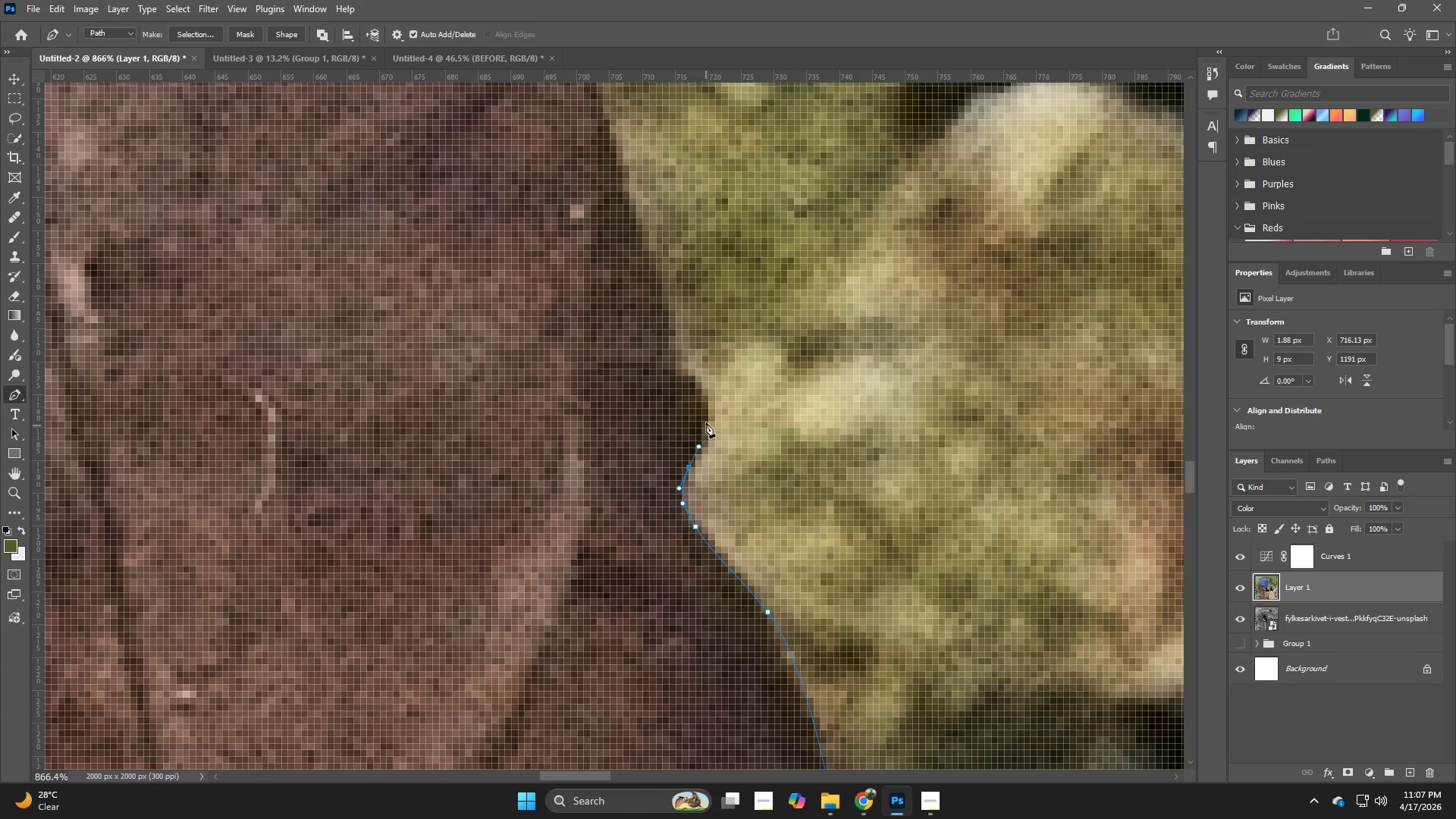 
left_click_drag(start_coordinate=[706, 418], to_coordinate=[706, 395])
 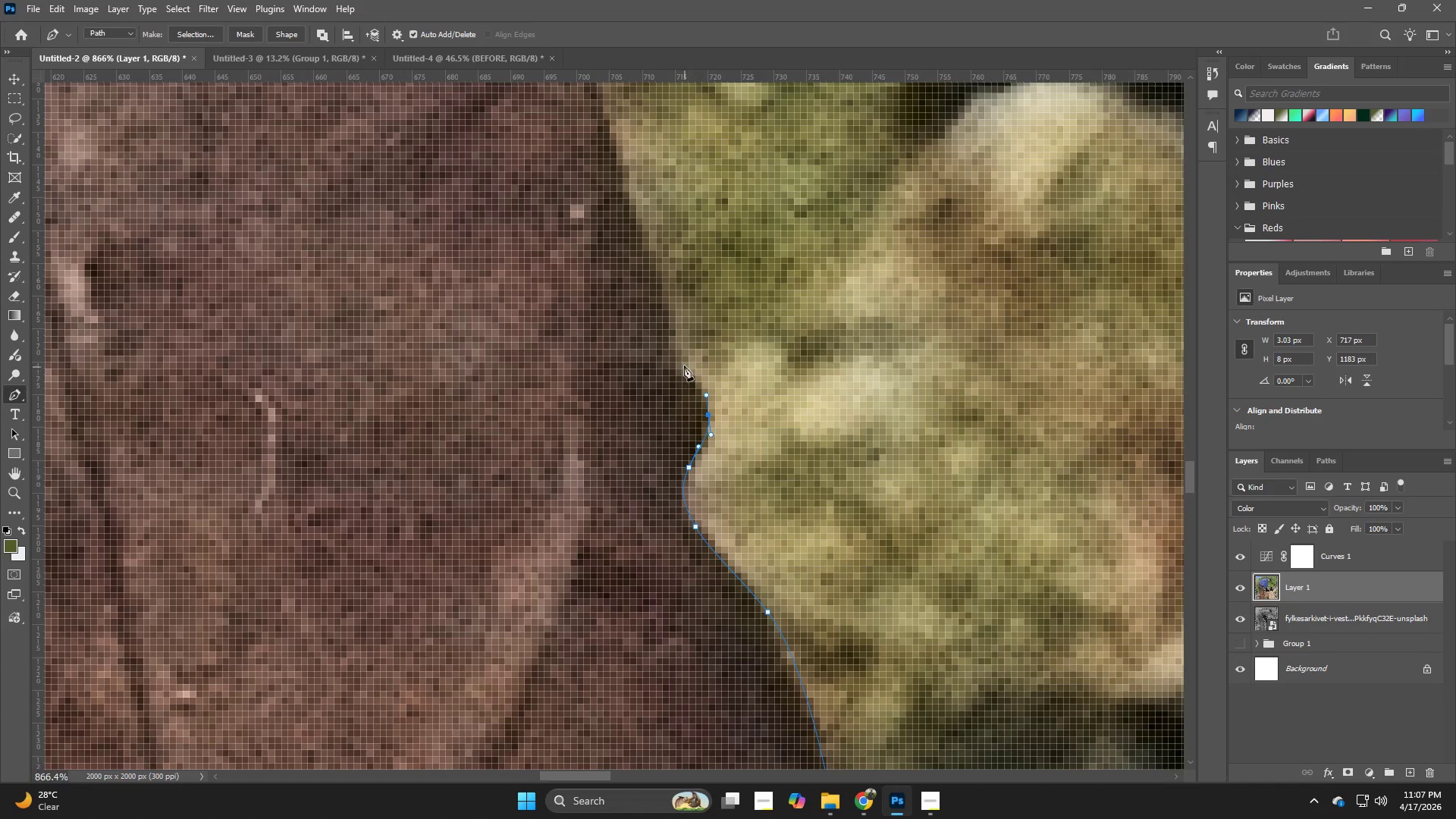 
left_click_drag(start_coordinate=[679, 359], to_coordinate=[665, 334])
 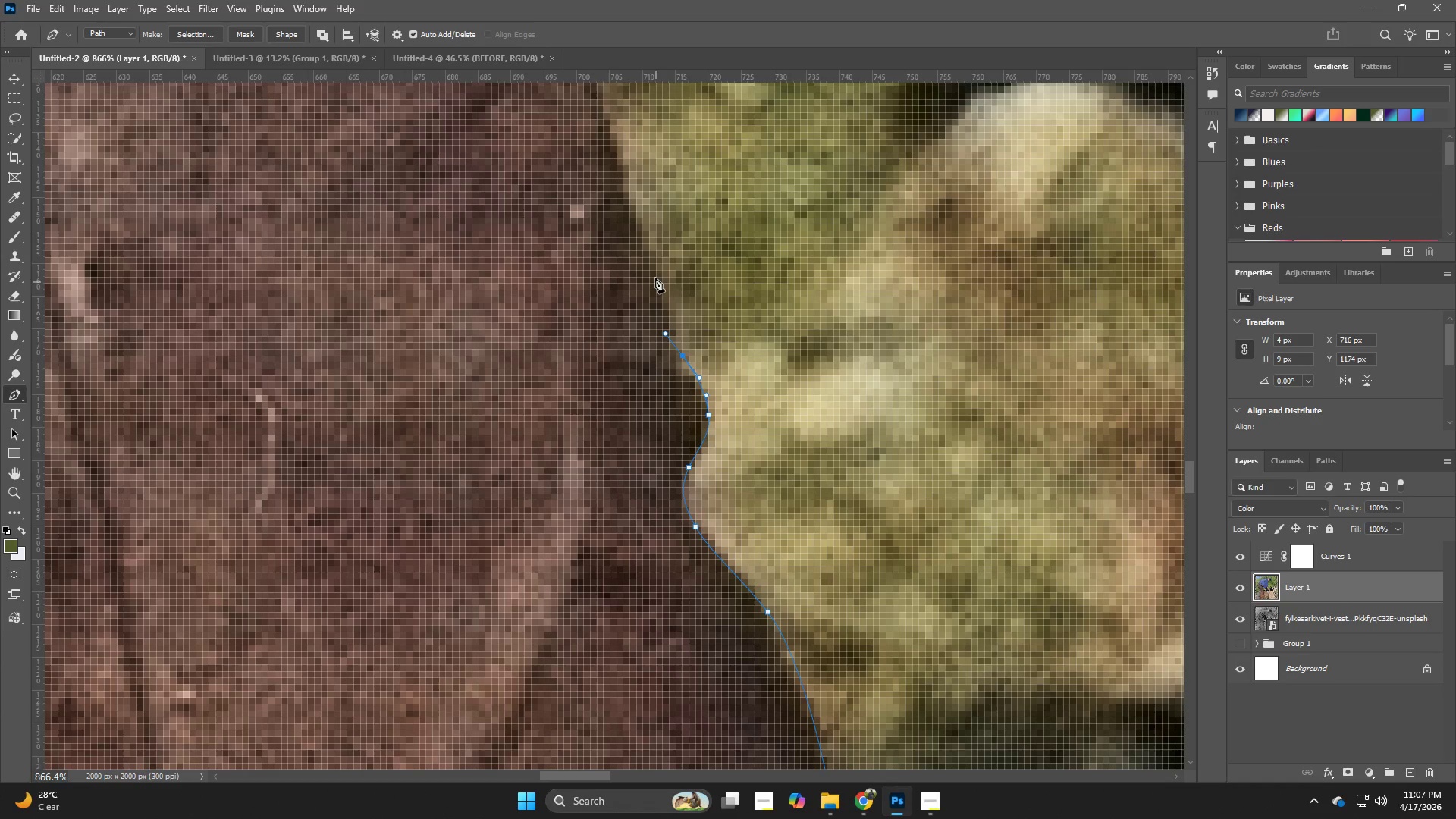 
left_click_drag(start_coordinate=[652, 268], to_coordinate=[641, 238])
 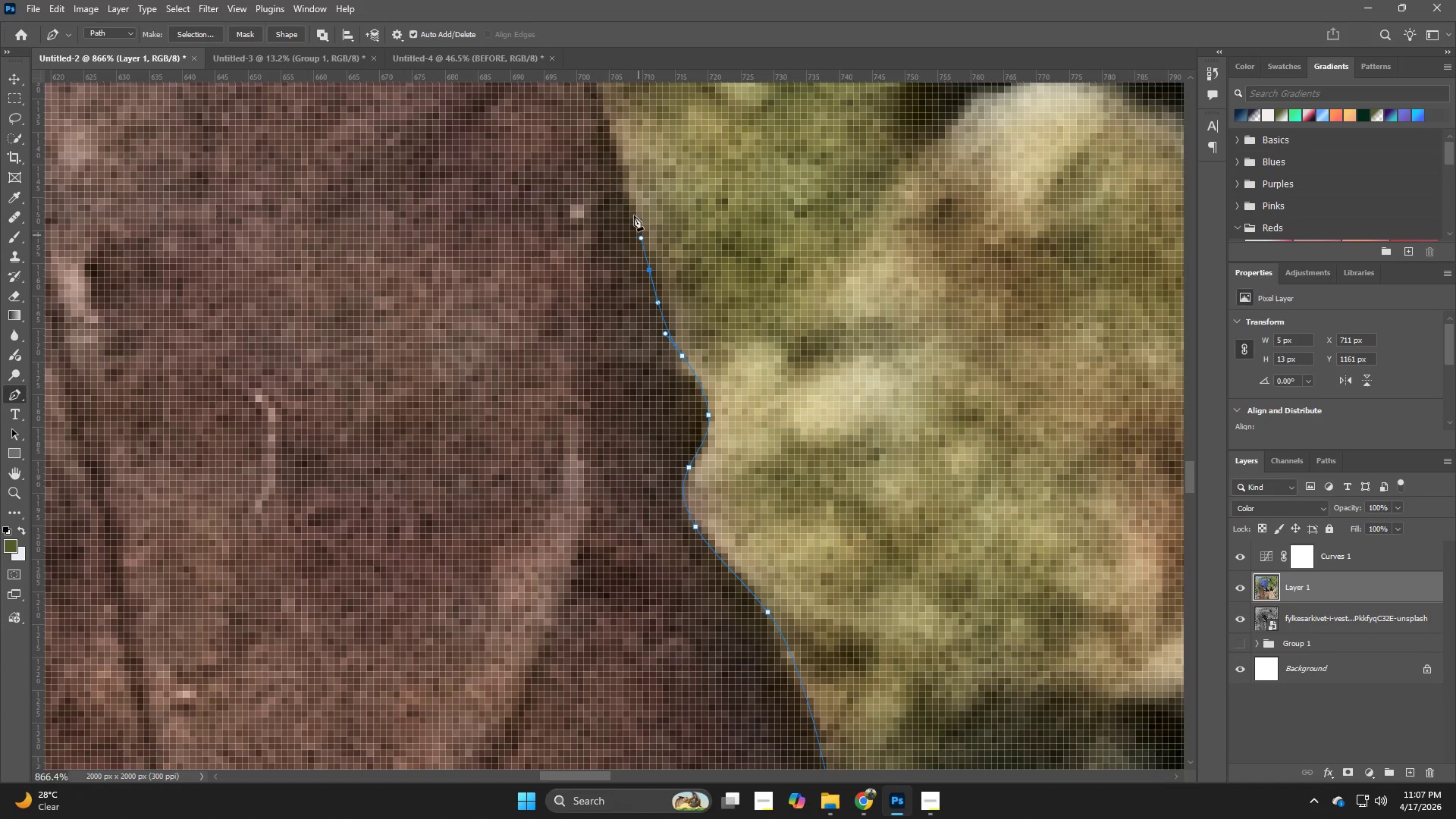 
hold_key(key=Space, duration=0.8)
 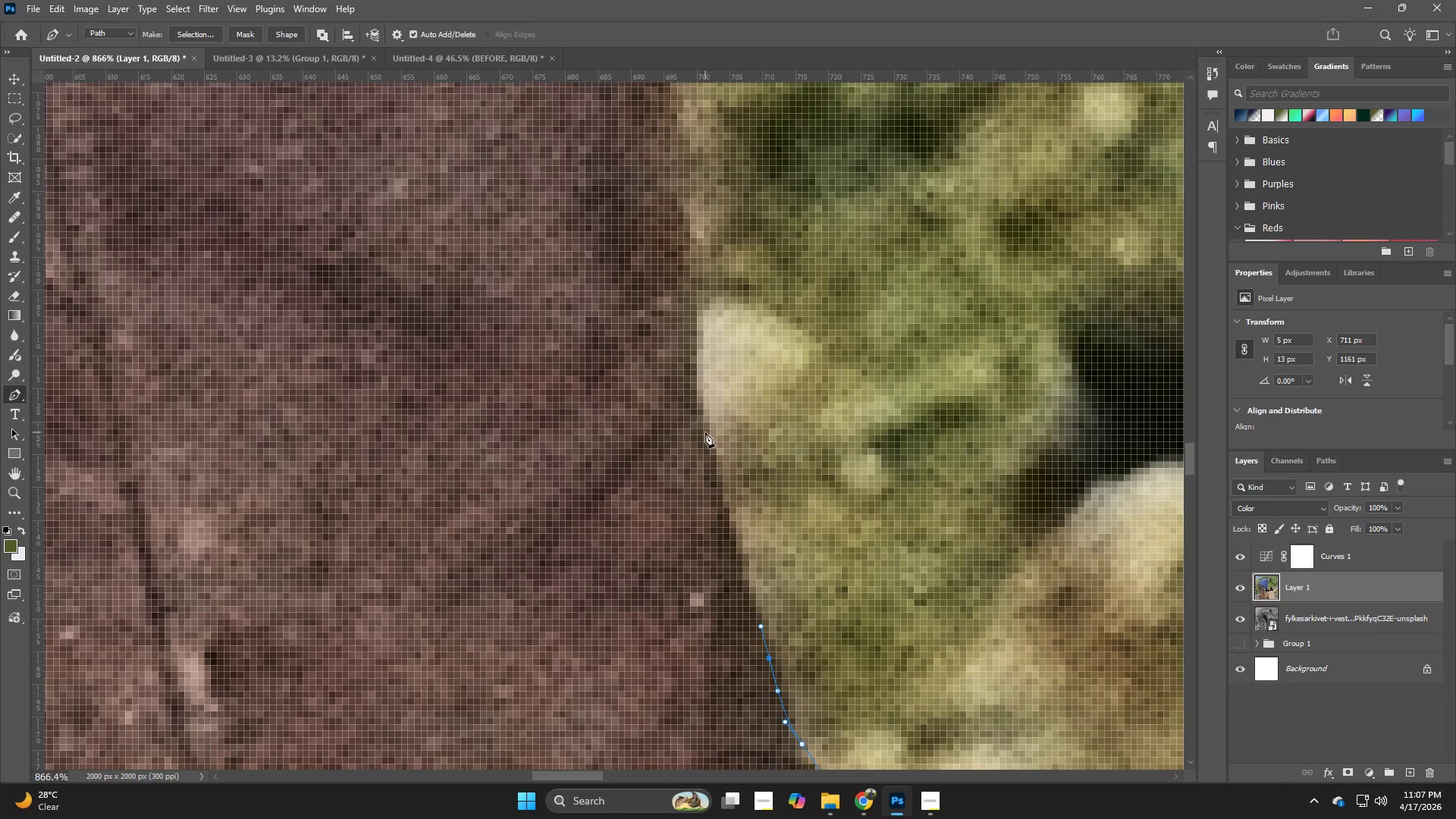 
left_click_drag(start_coordinate=[623, 186], to_coordinate=[728, 544])
 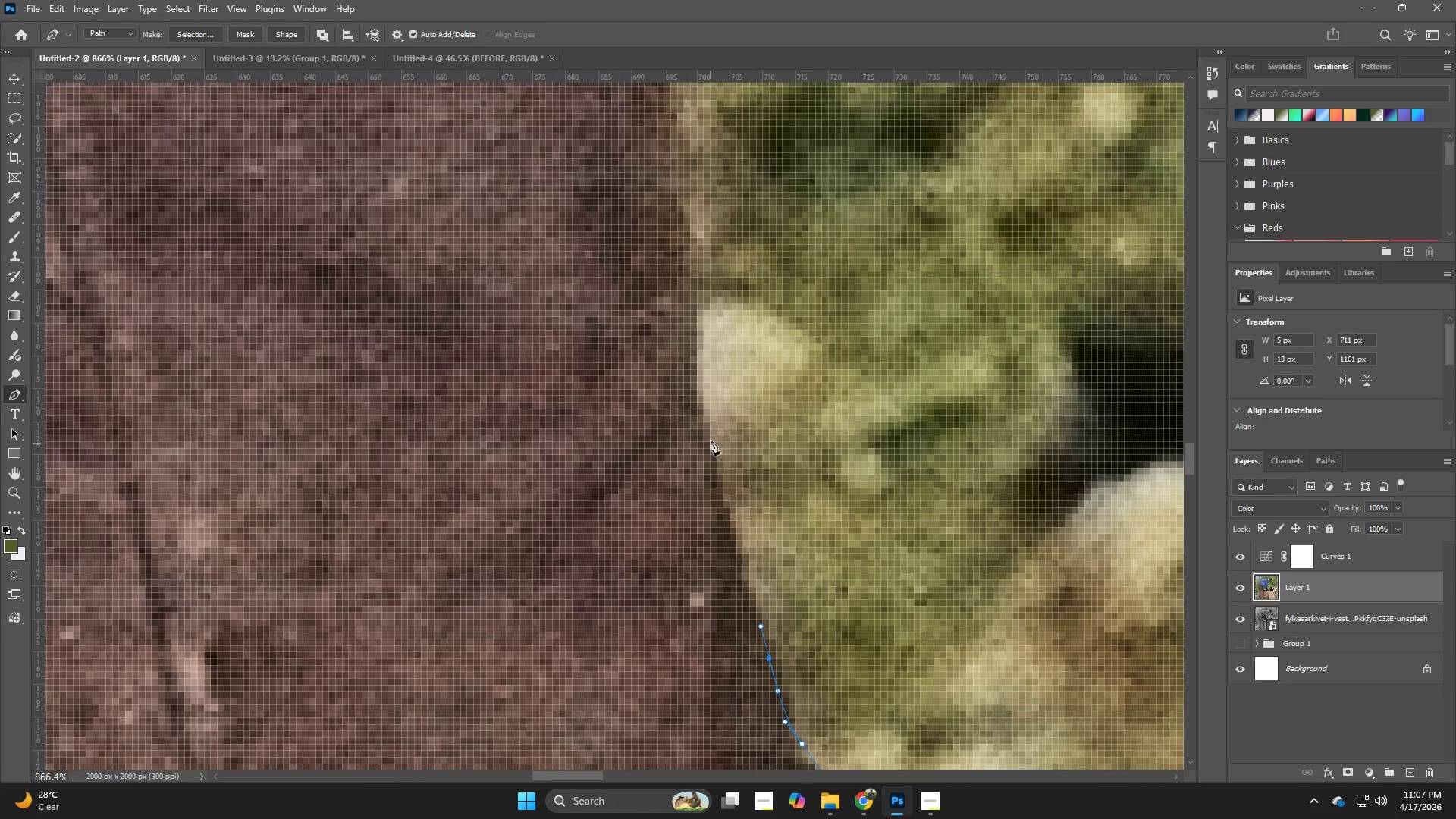 
left_click_drag(start_coordinate=[705, 432], to_coordinate=[694, 390])
 